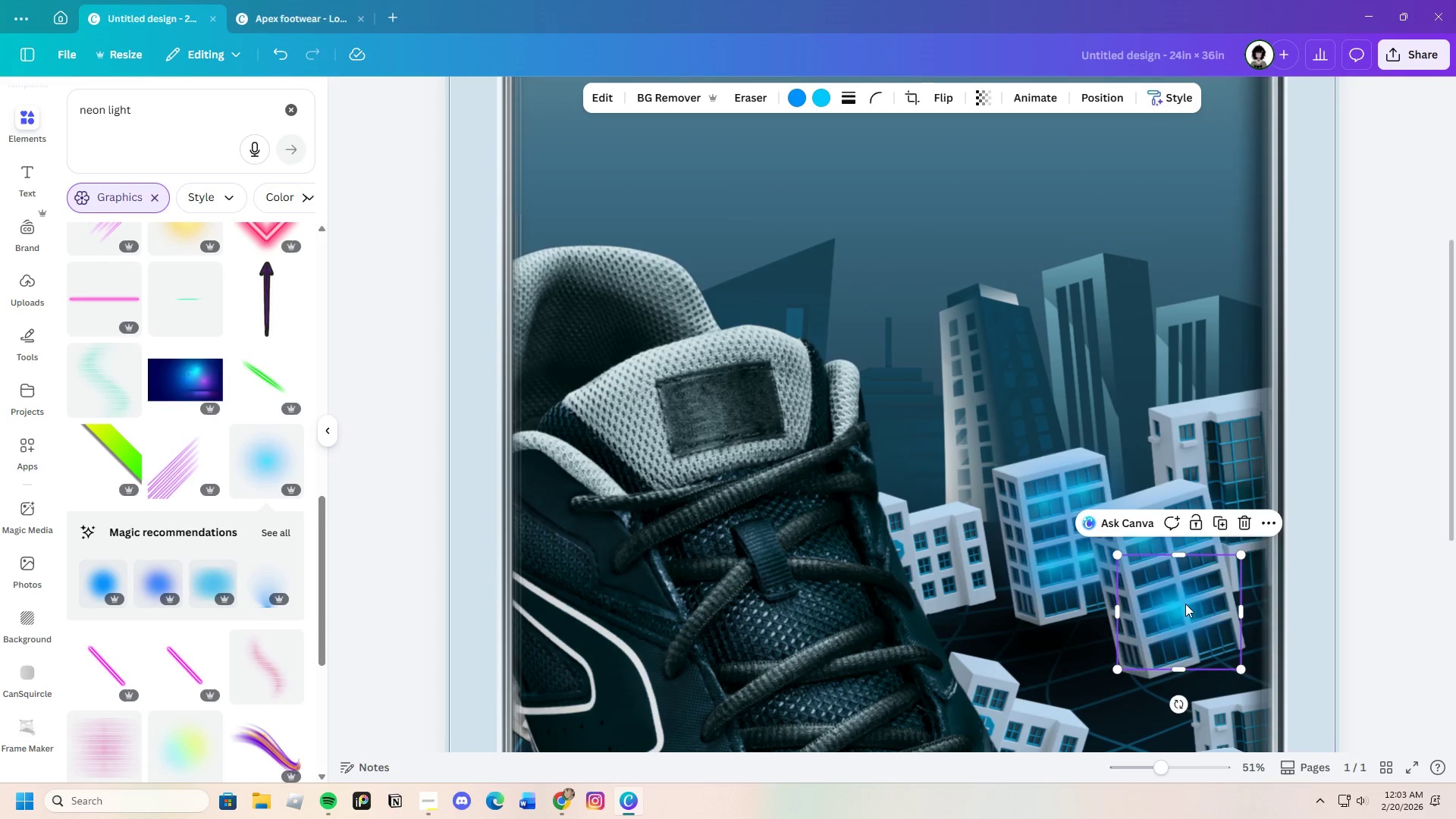 
left_click_drag(start_coordinate=[1179, 605], to_coordinate=[1210, 595])
 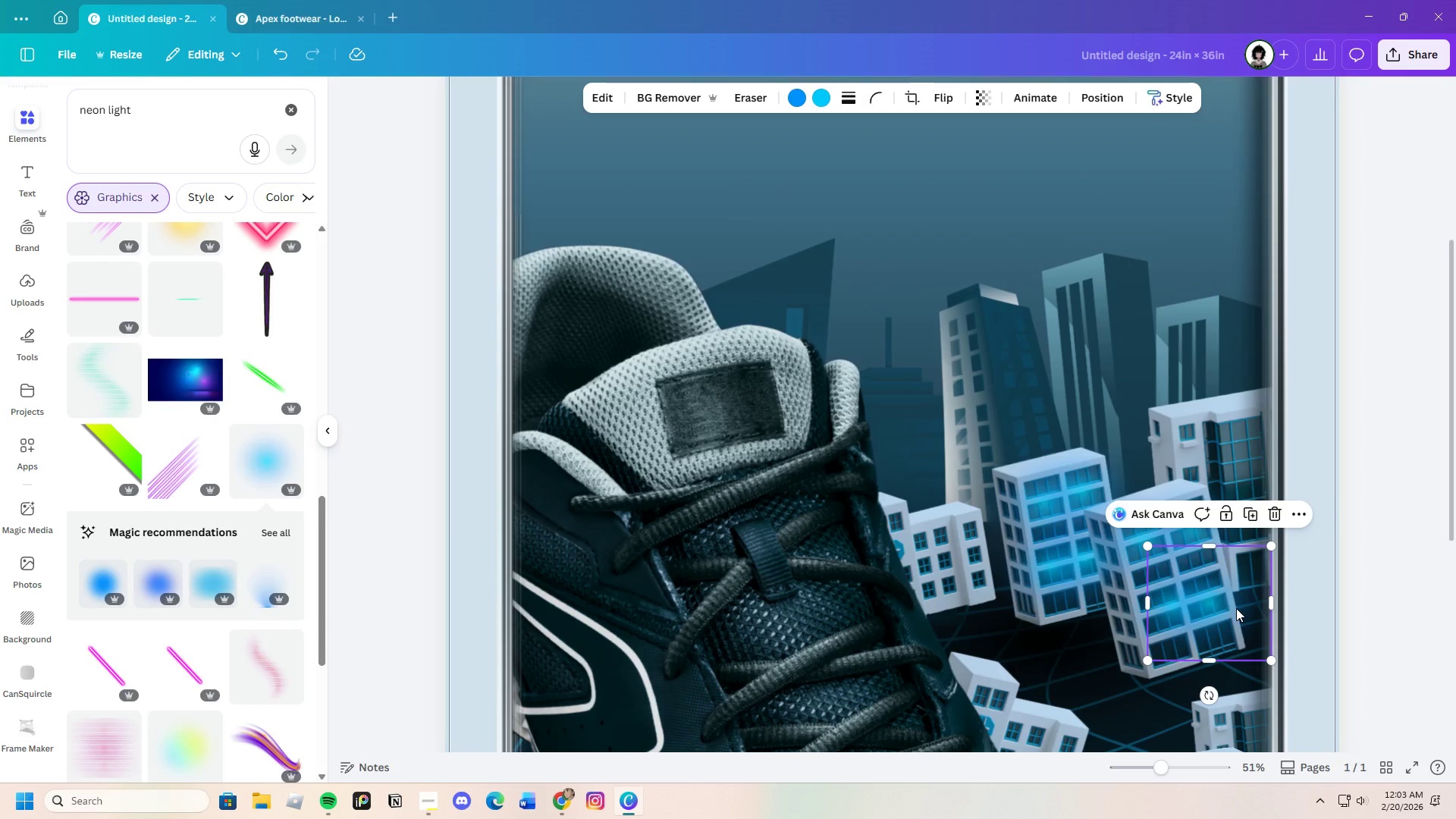 
key(Control+C)
 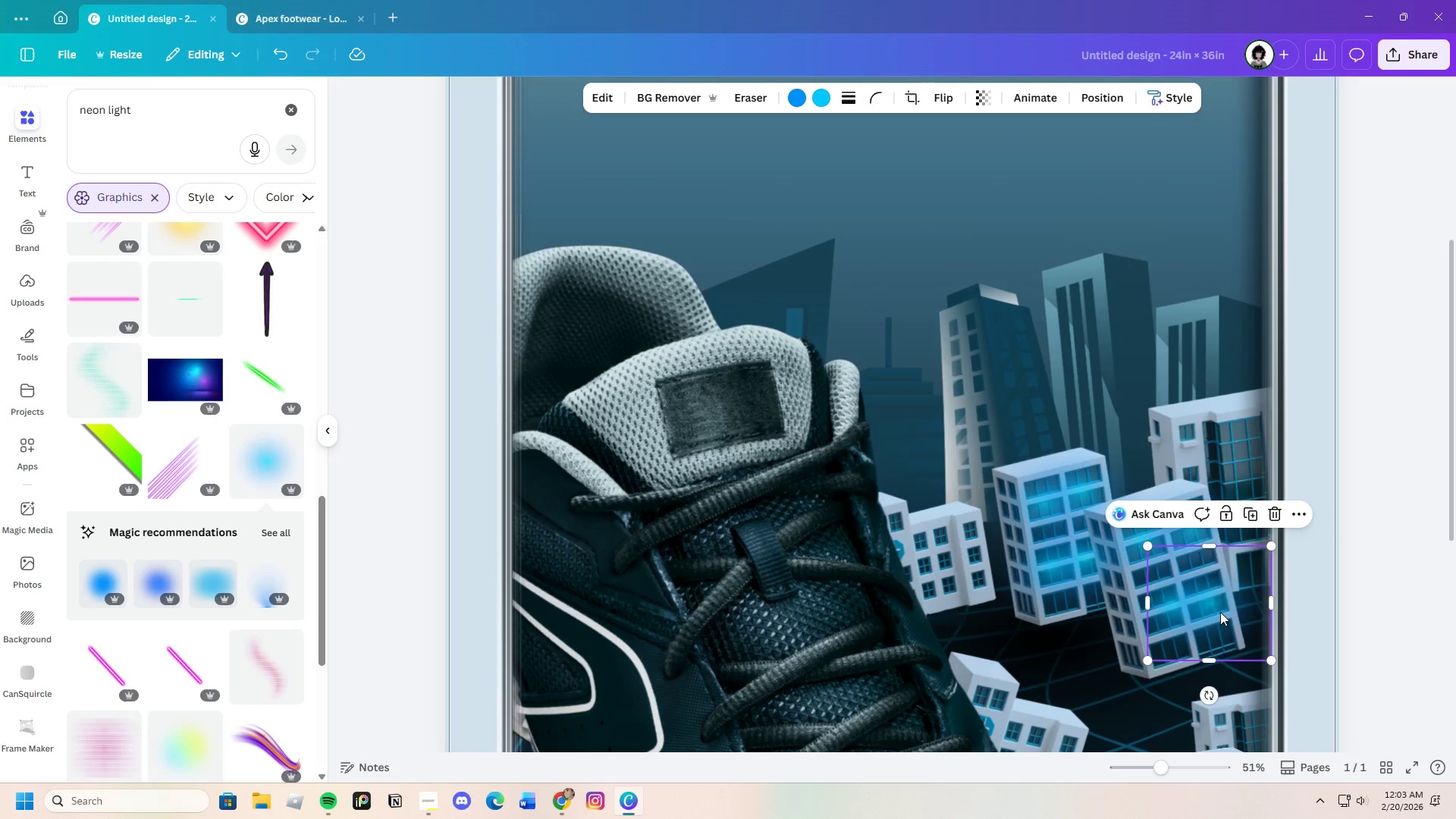 
key(Control+V)
 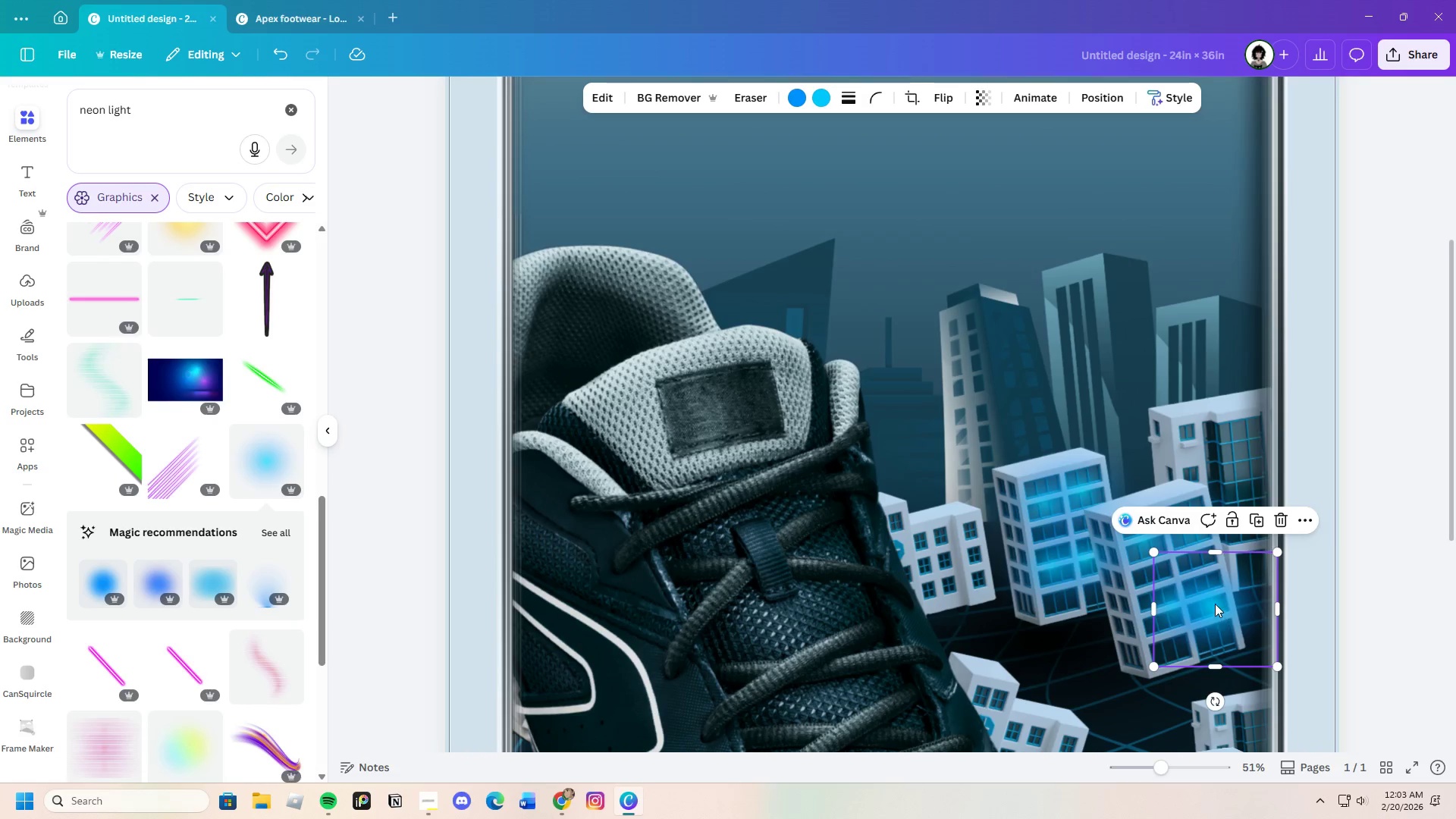 
left_click_drag(start_coordinate=[1215, 605], to_coordinate=[1242, 450])
 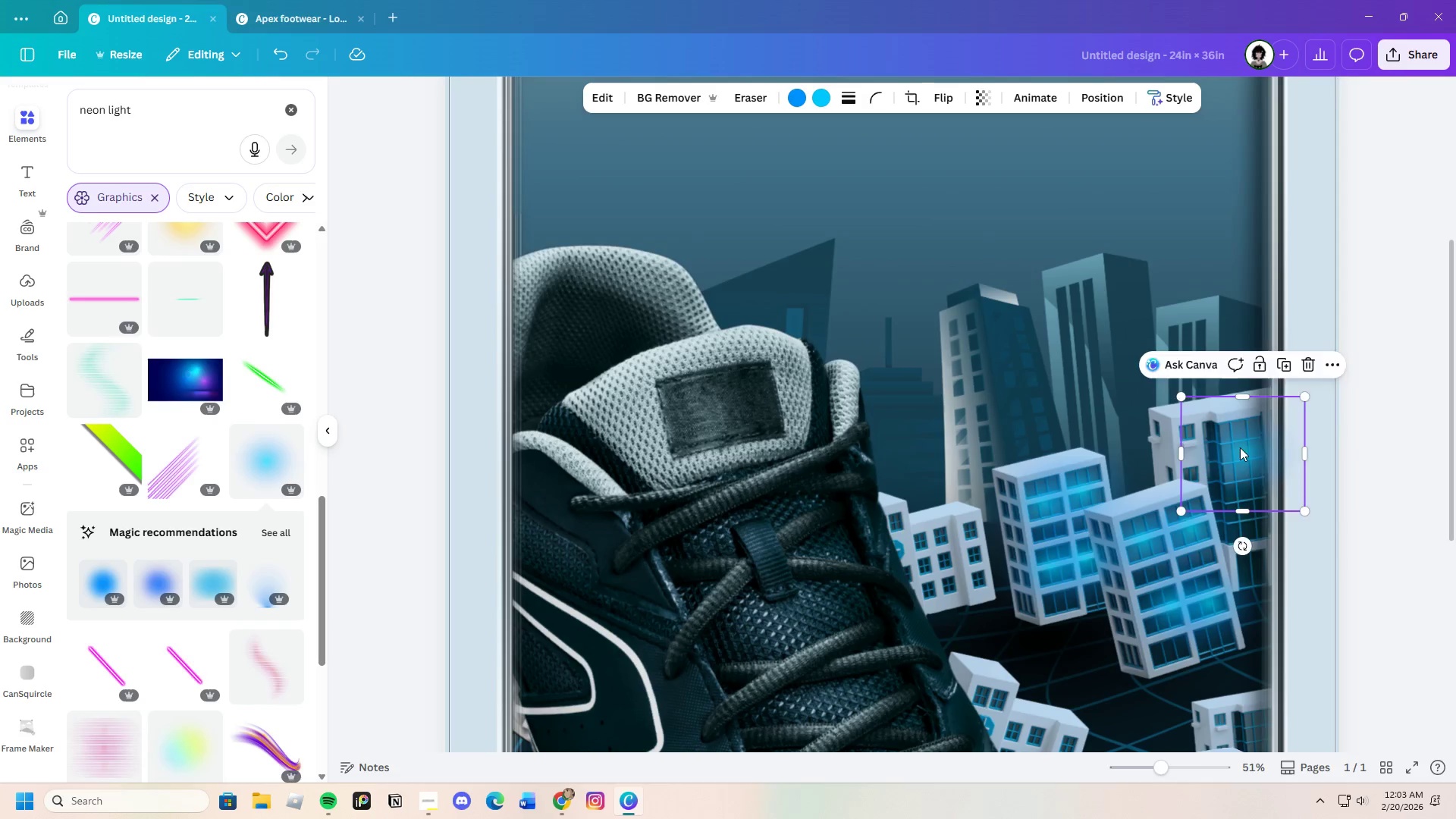 
left_click_drag(start_coordinate=[1242, 450], to_coordinate=[1241, 444])
 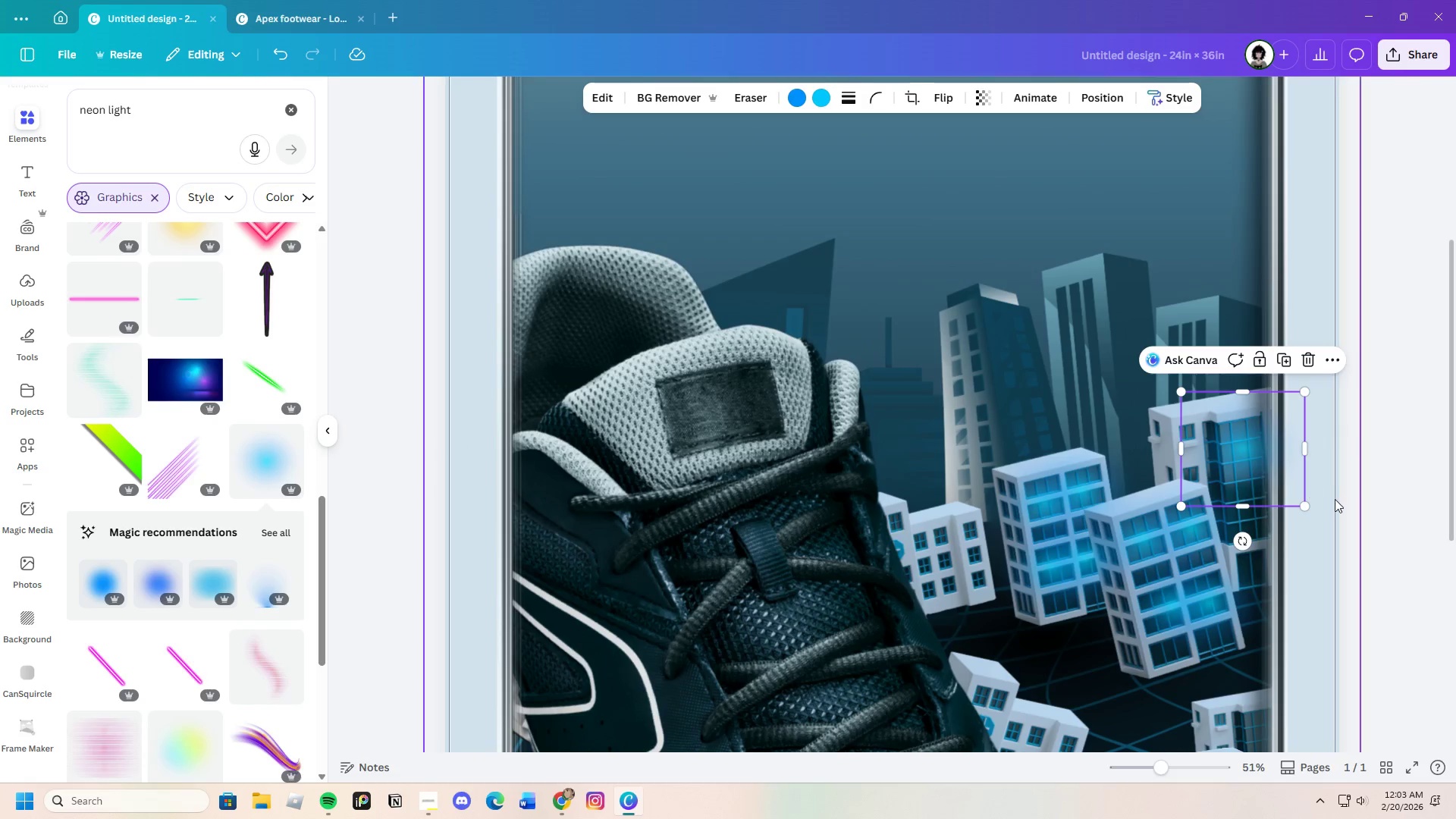 
key(Control+C)
 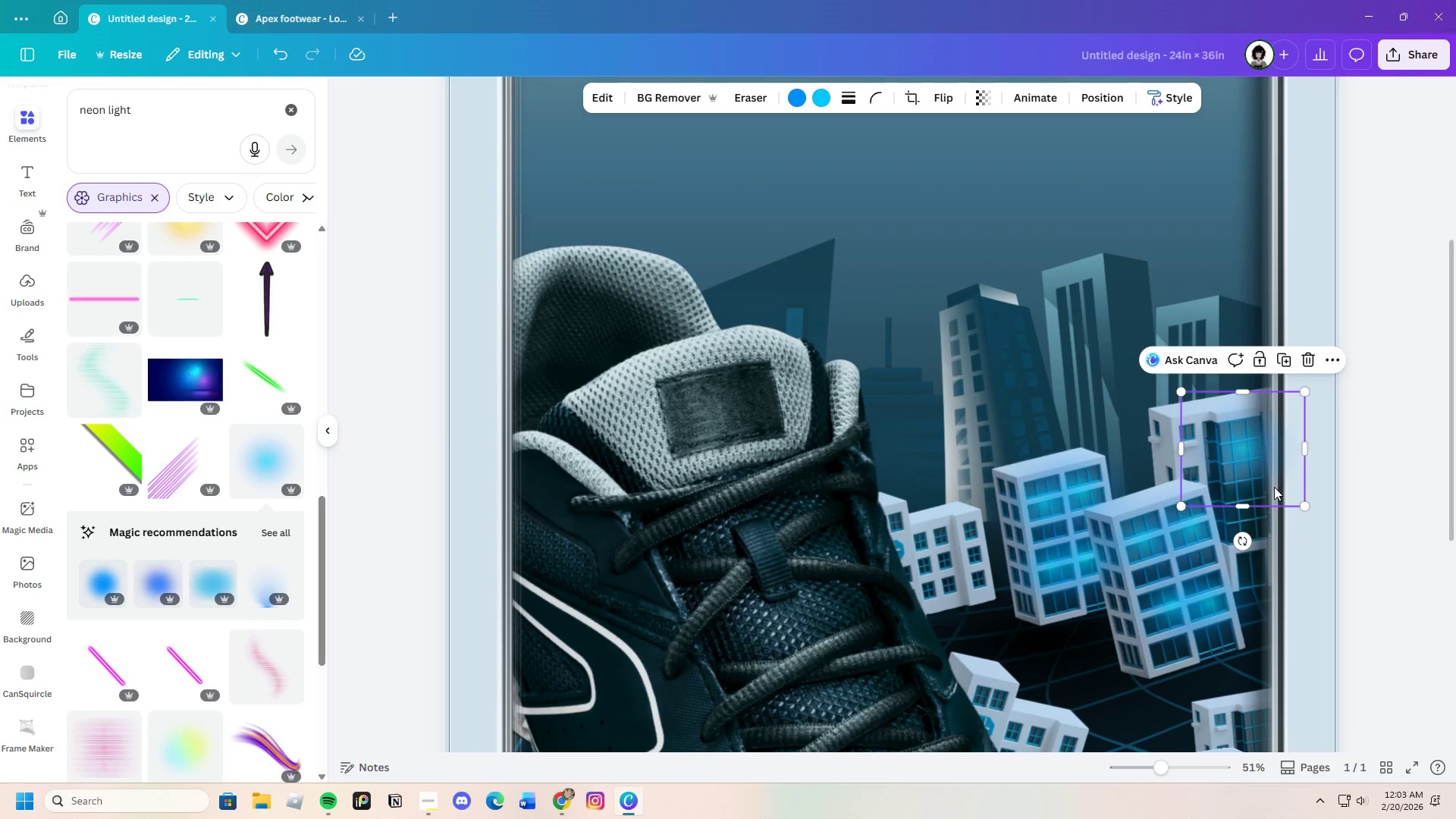 
key(Control+V)
 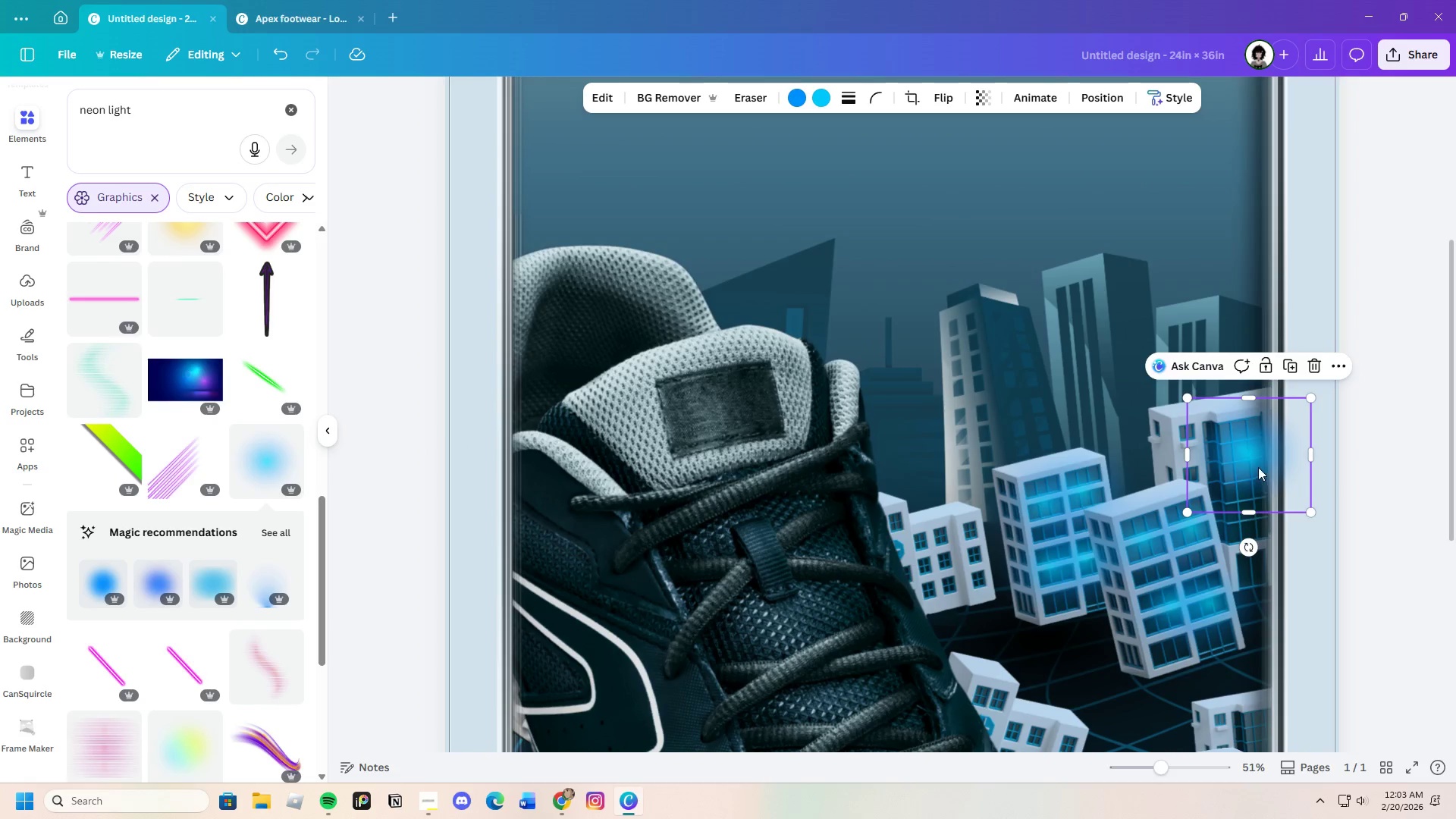 
left_click_drag(start_coordinate=[1258, 467], to_coordinate=[1261, 526])
 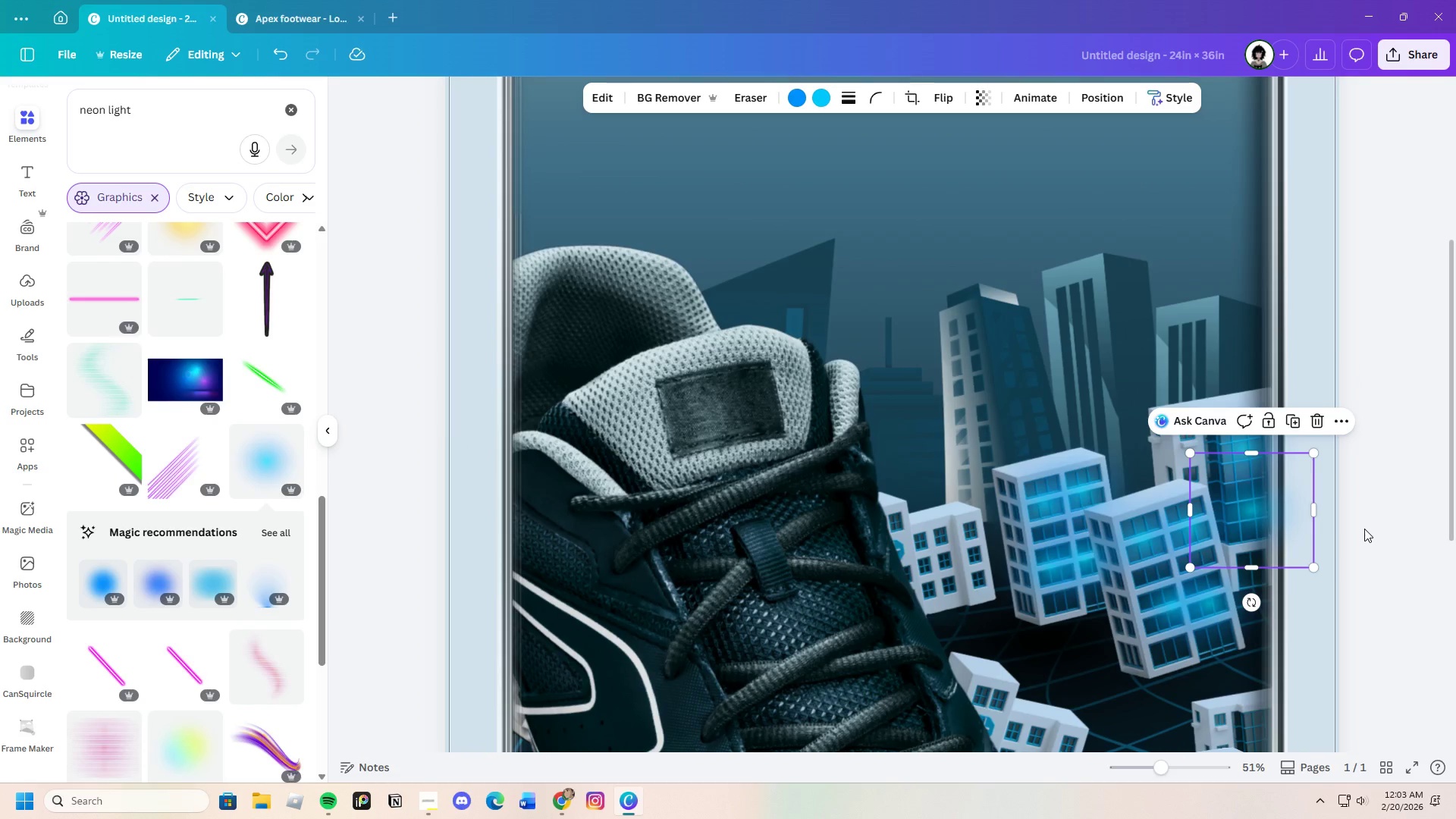 
left_click([1363, 529])
 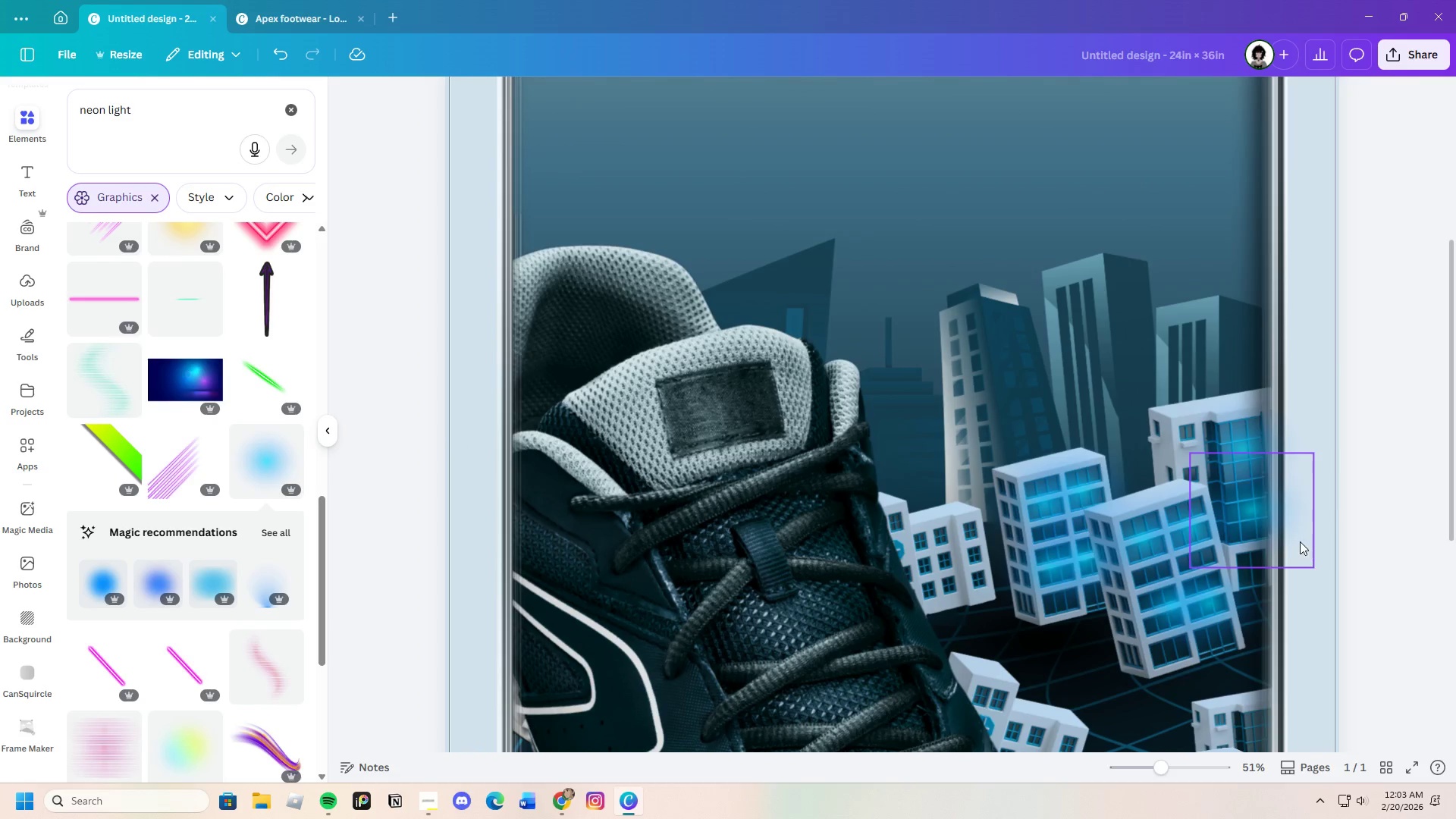 
left_click([1255, 519])
 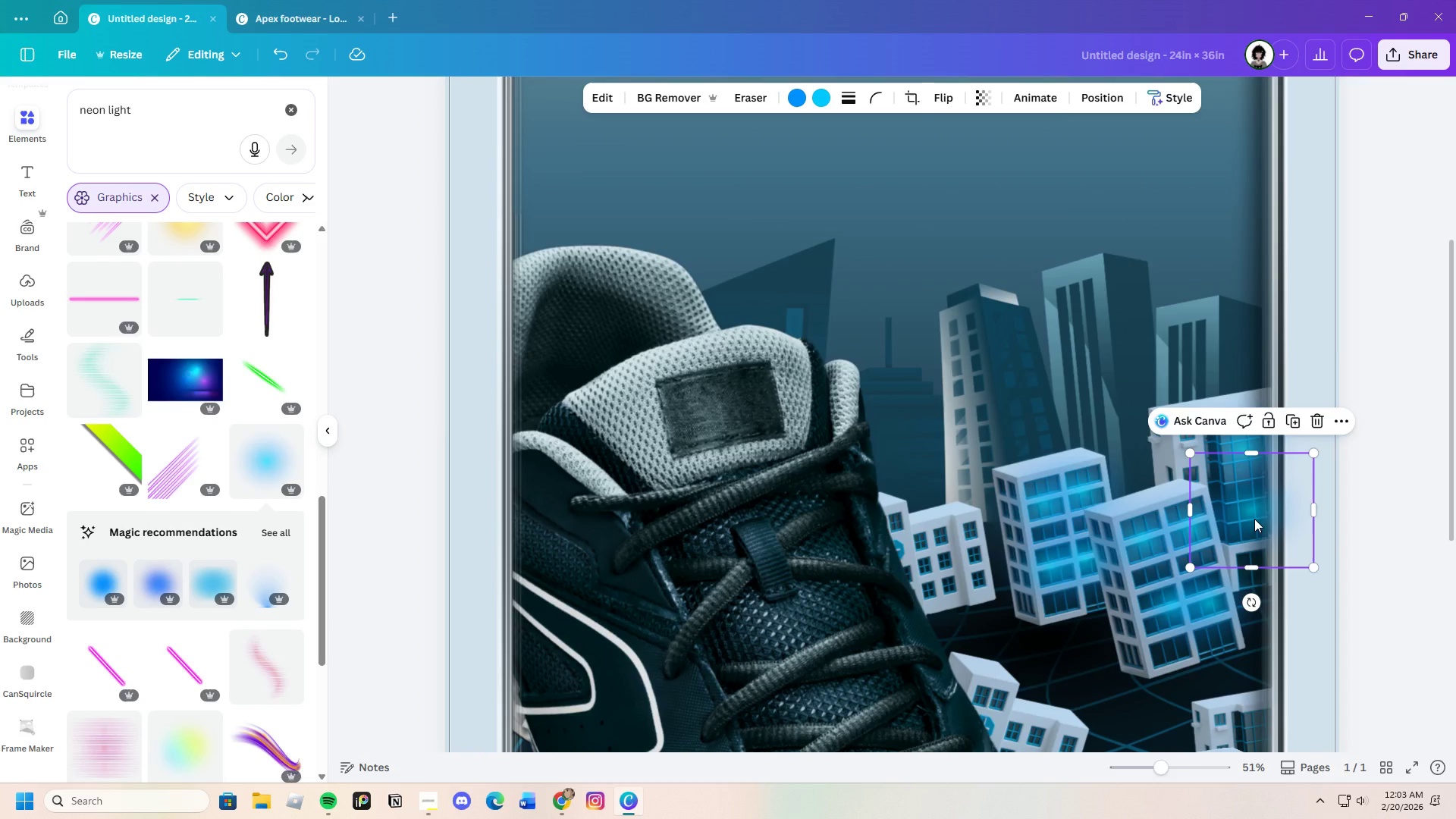 
key(Control+C)
 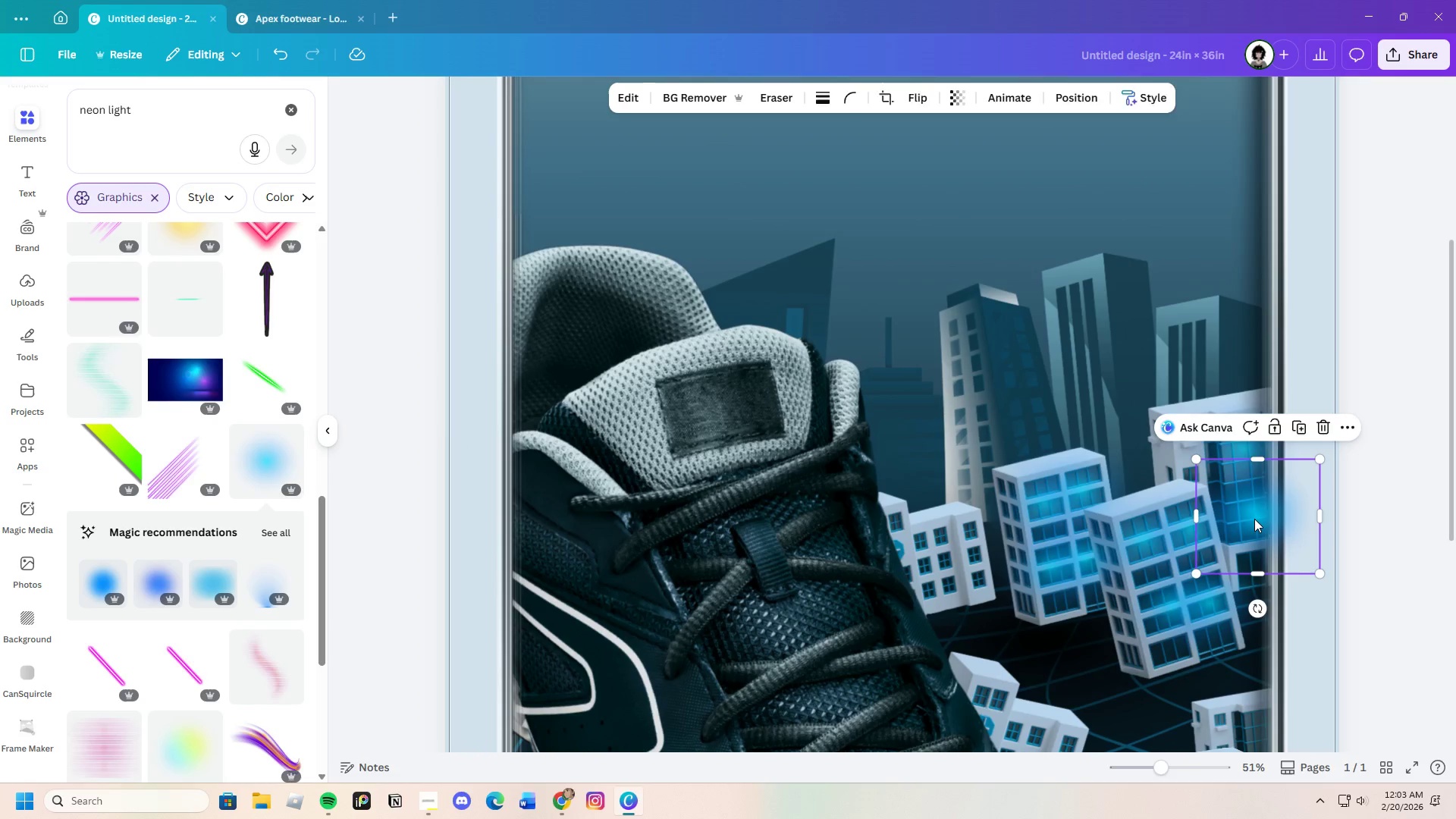 
key(Control+V)
 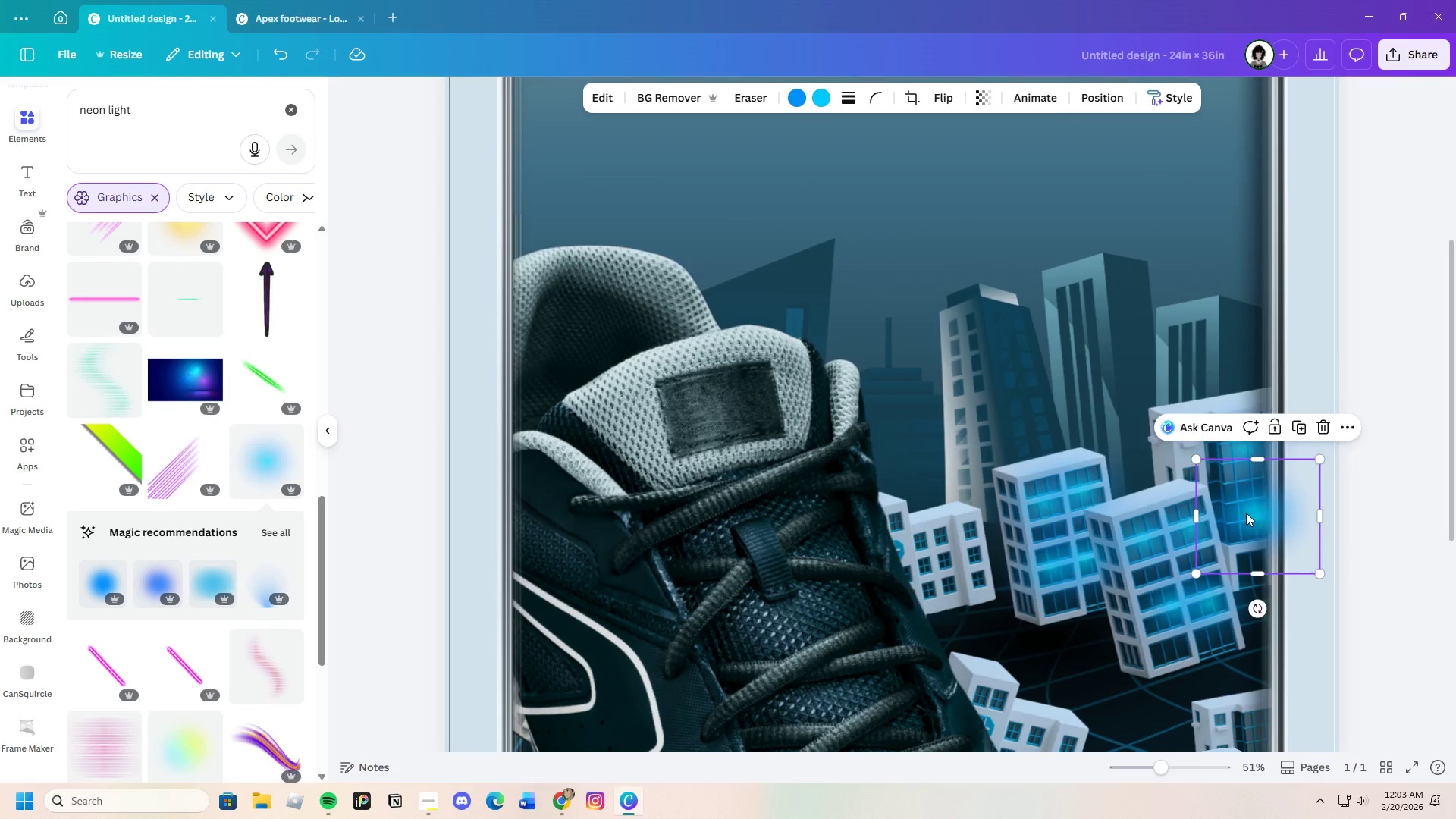 
left_click_drag(start_coordinate=[1254, 513], to_coordinate=[927, 543])
 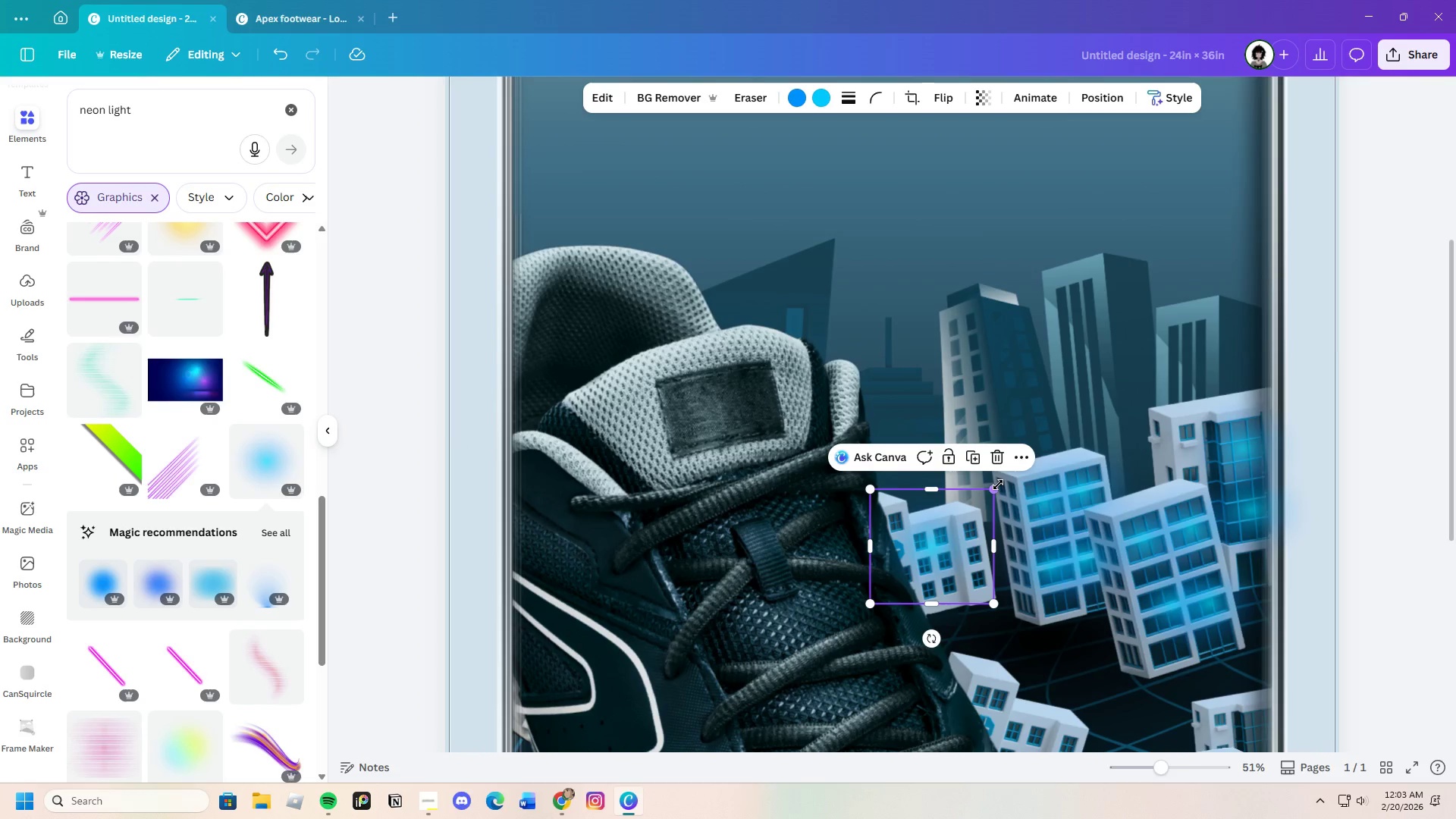 
left_click_drag(start_coordinate=[993, 486], to_coordinate=[948, 512])
 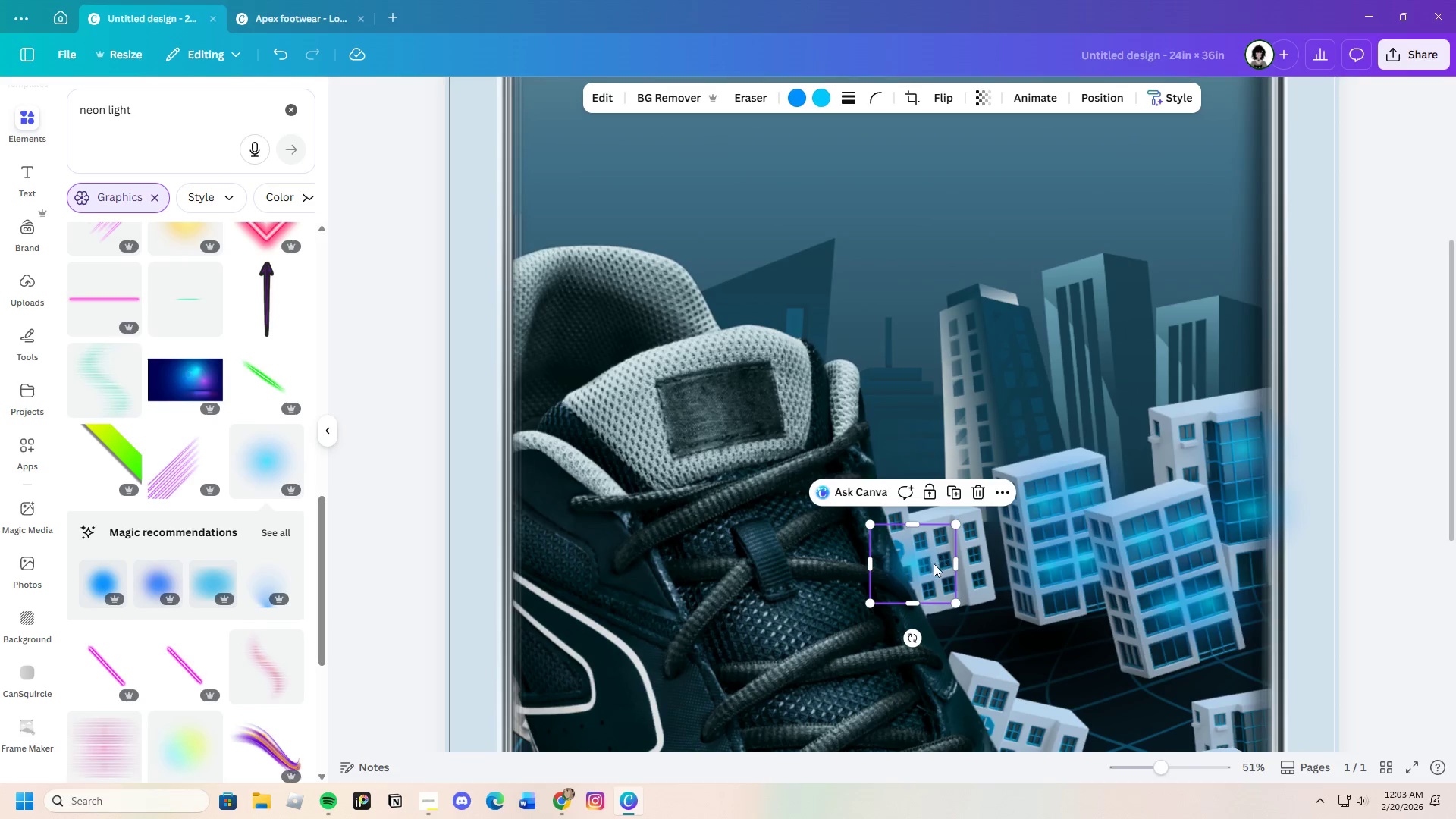 
left_click_drag(start_coordinate=[934, 563], to_coordinate=[940, 543])
 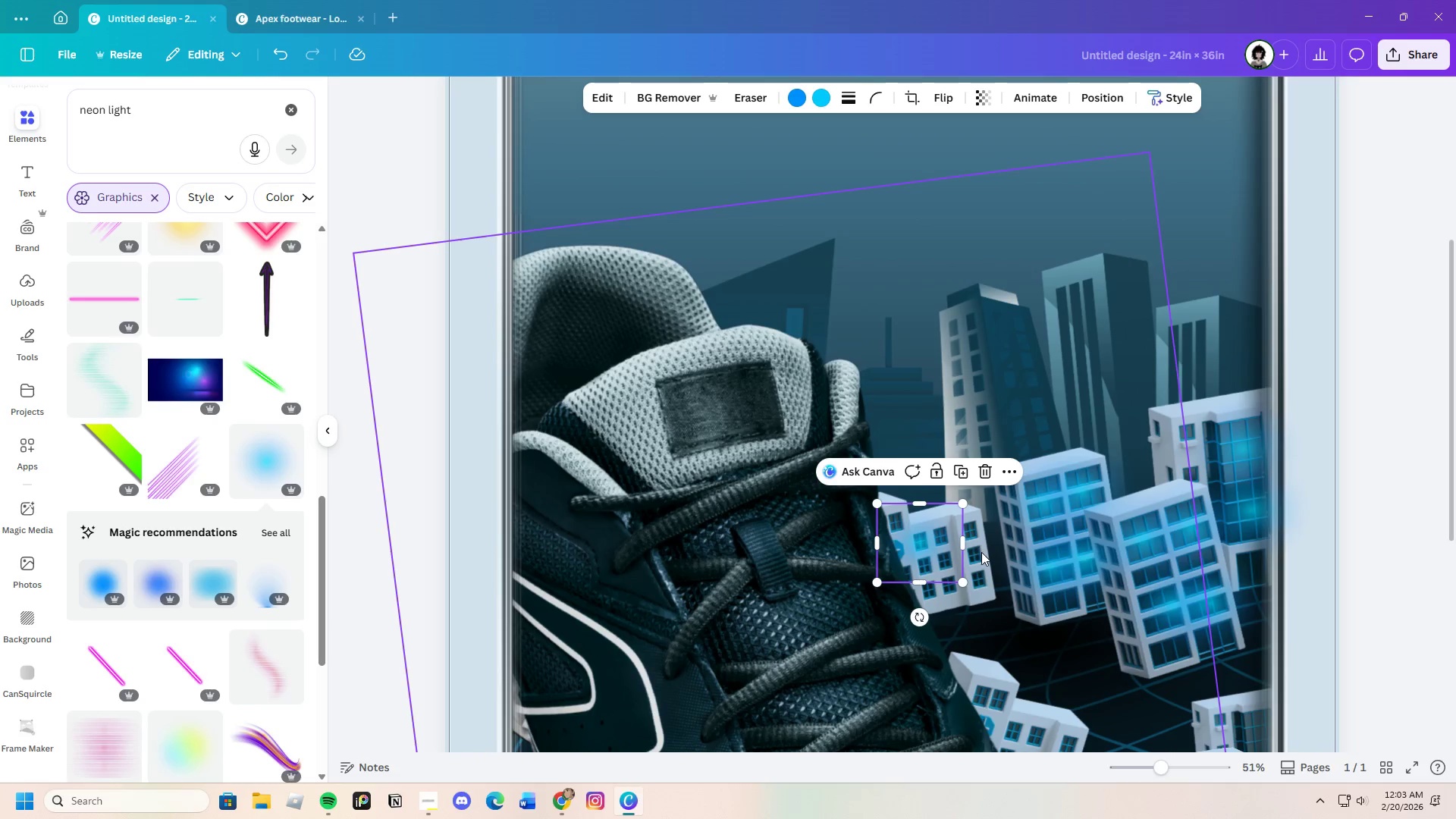 
key(Control+C)
 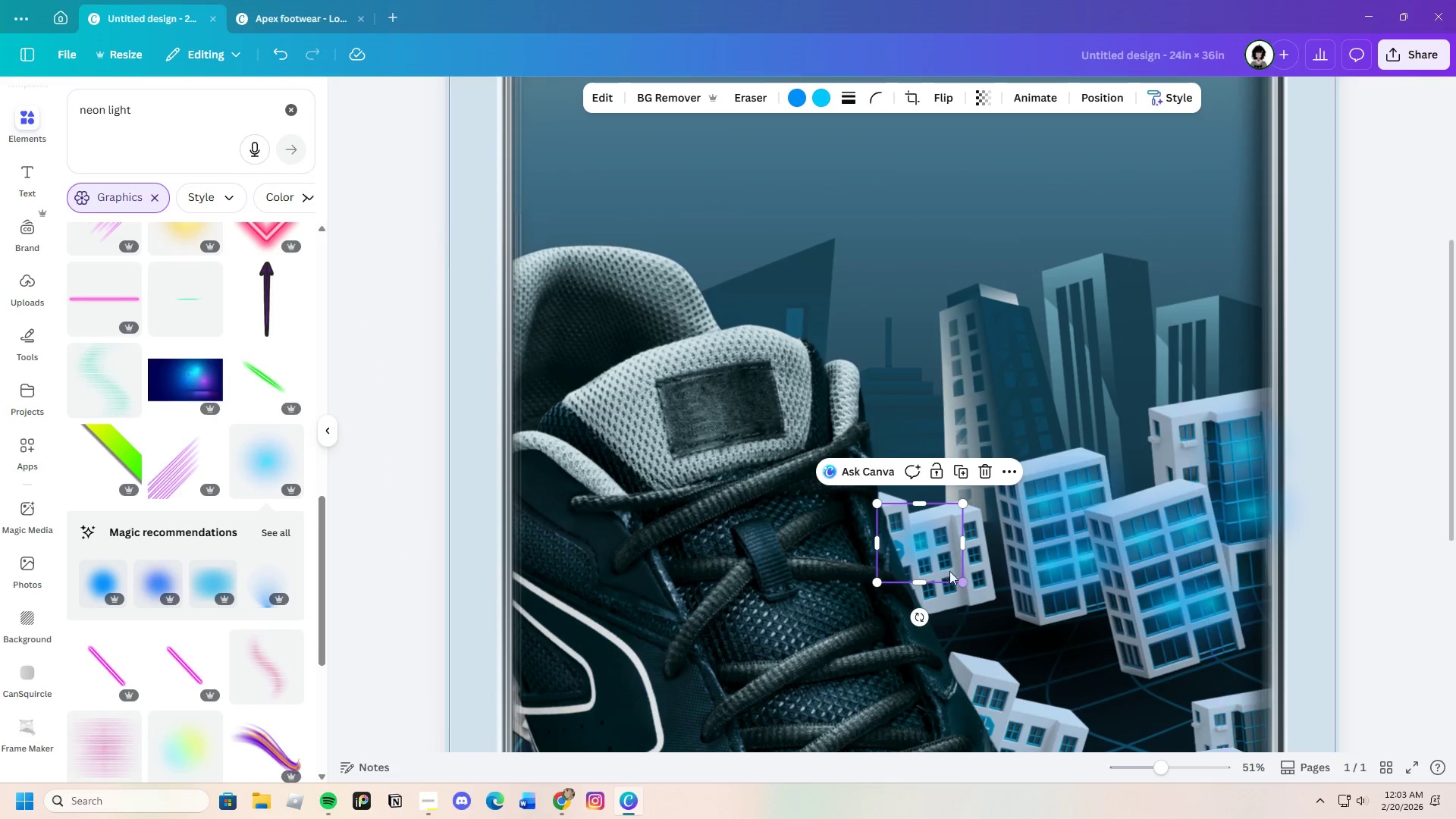 
key(Control+V)
 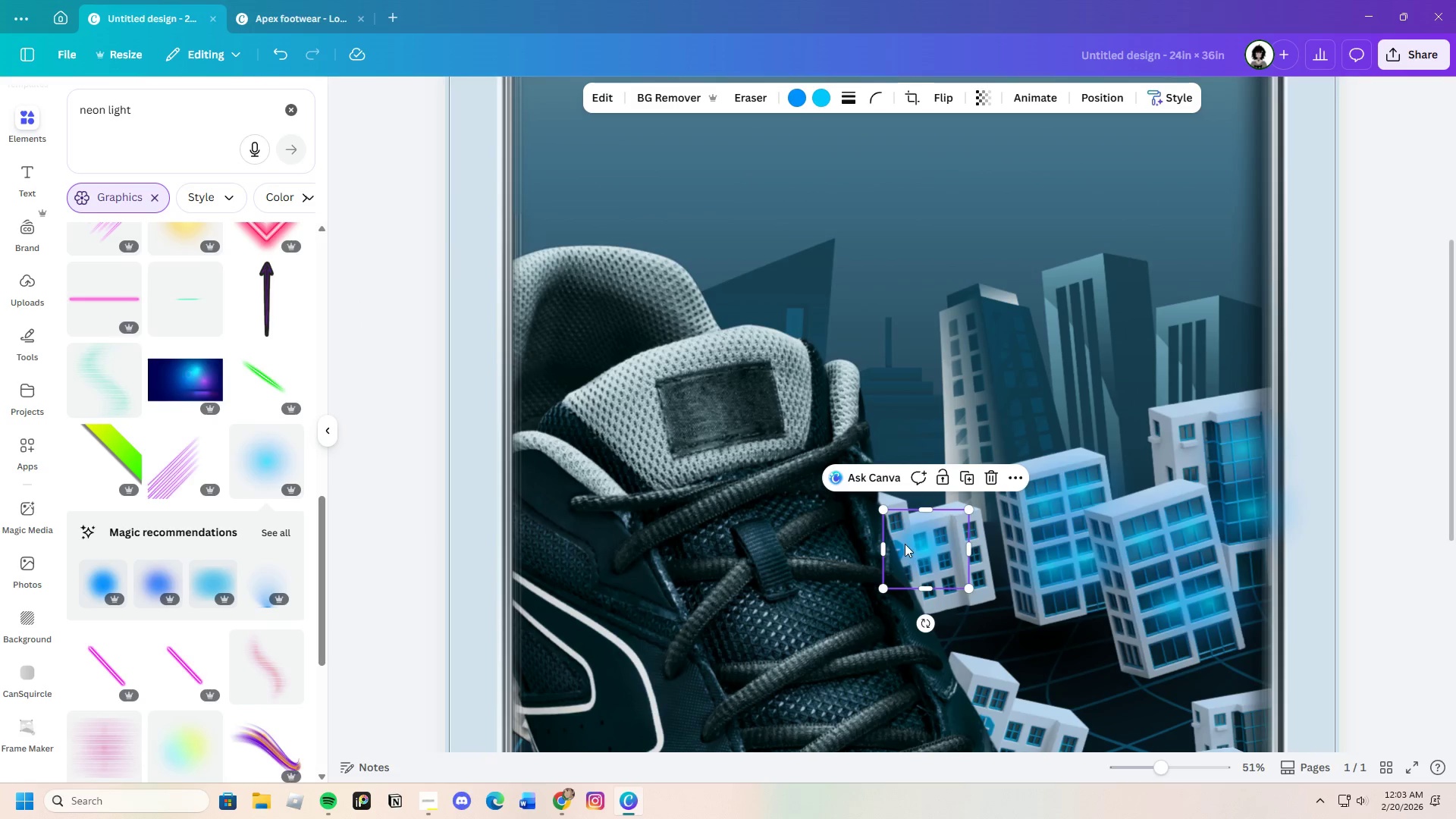 
left_click_drag(start_coordinate=[905, 543], to_coordinate=[951, 528])
 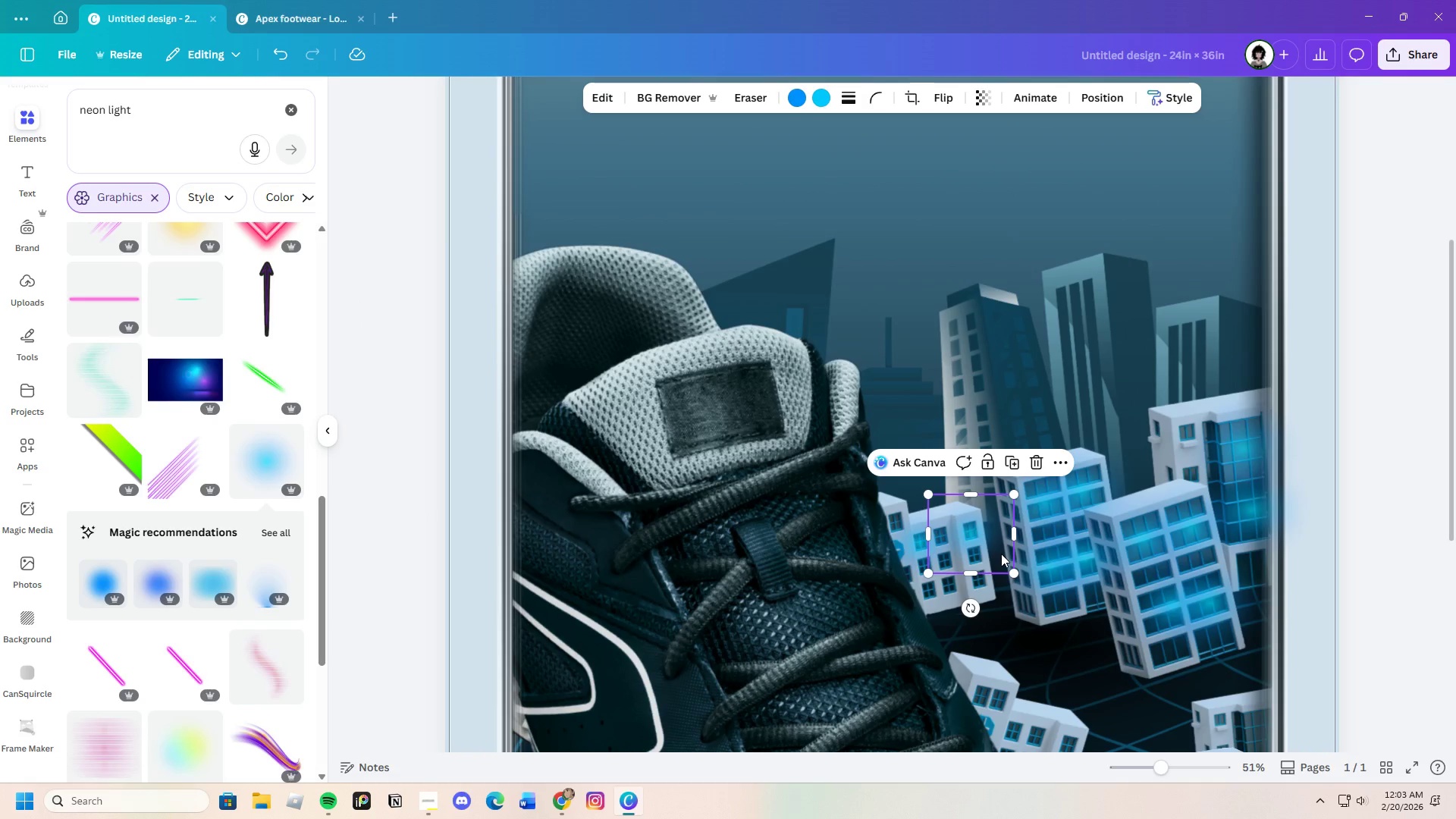 
key(Control+C)
 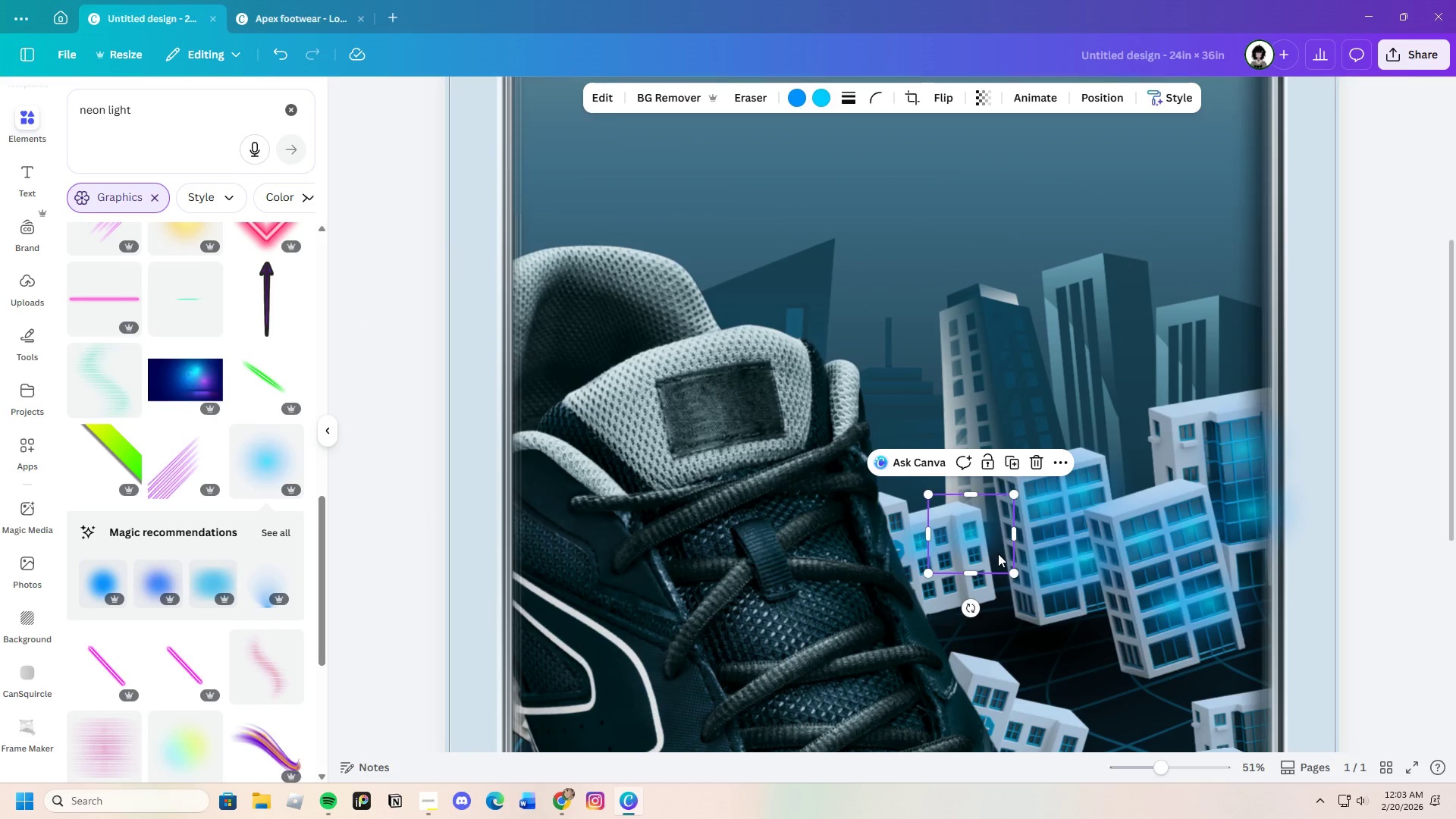 
key(Control+V)
 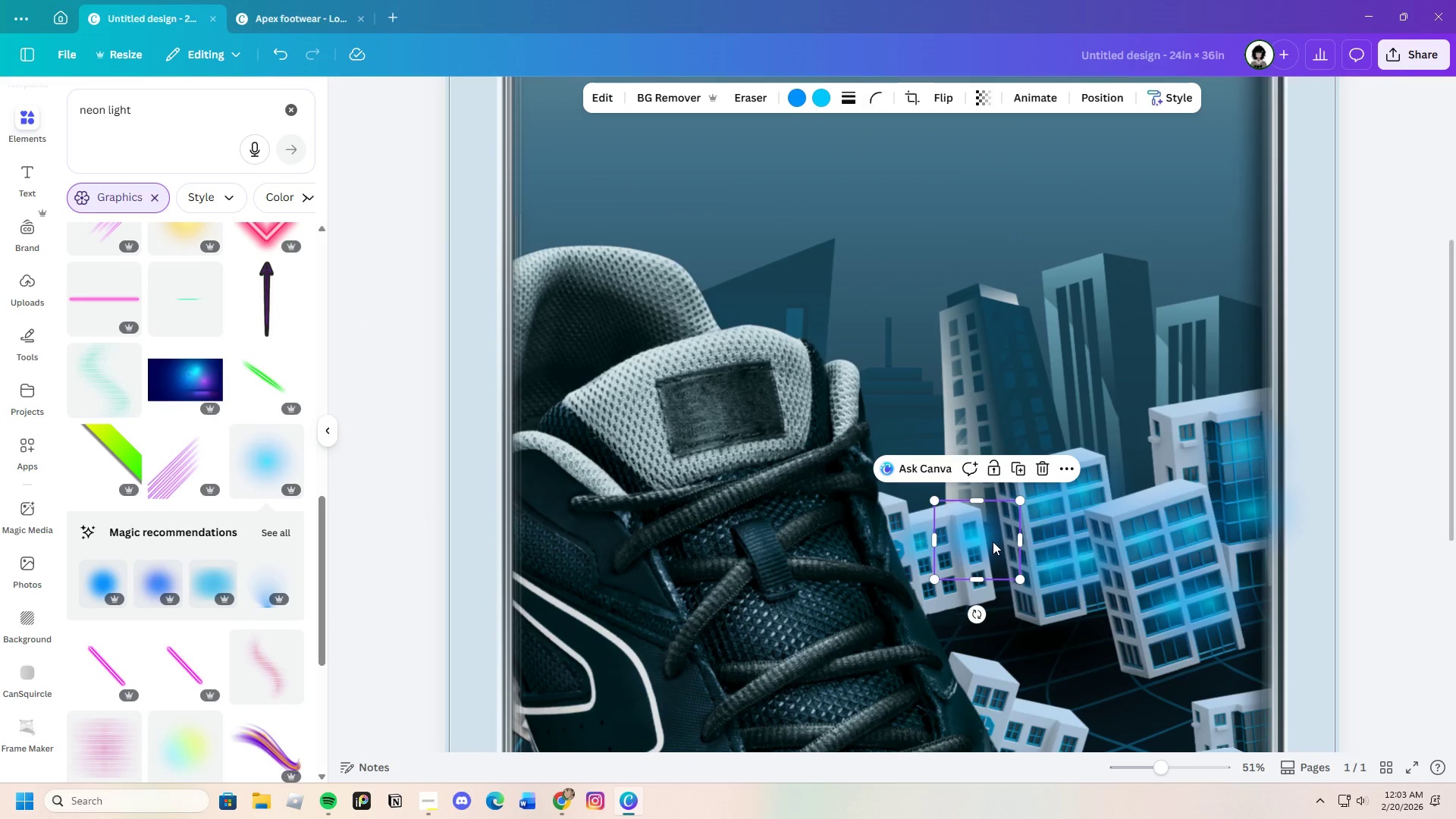 
left_click_drag(start_coordinate=[991, 541], to_coordinate=[956, 582])
 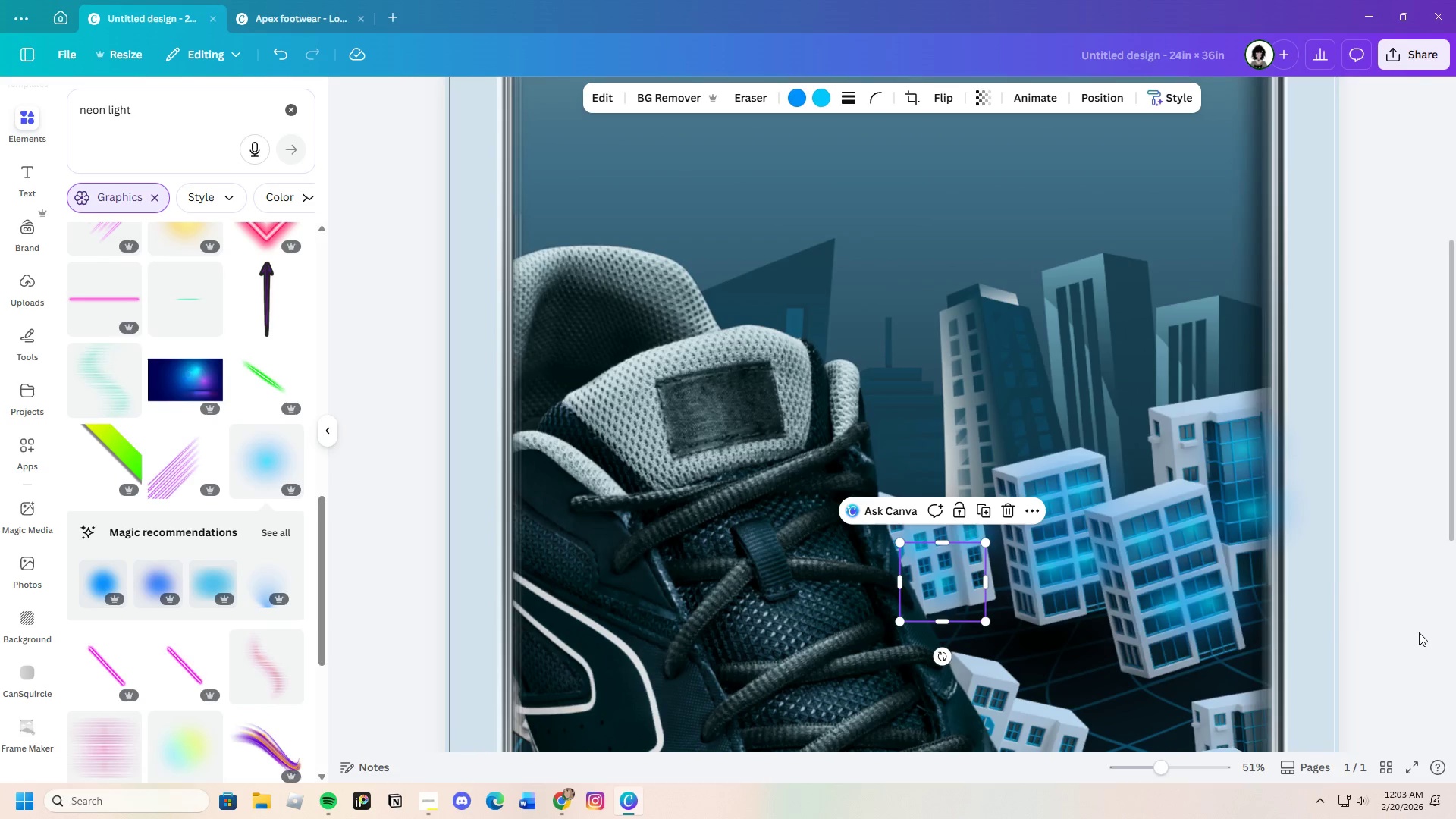 
scroll: coordinate [1404, 624], scroll_direction: down, amount: 2.0
 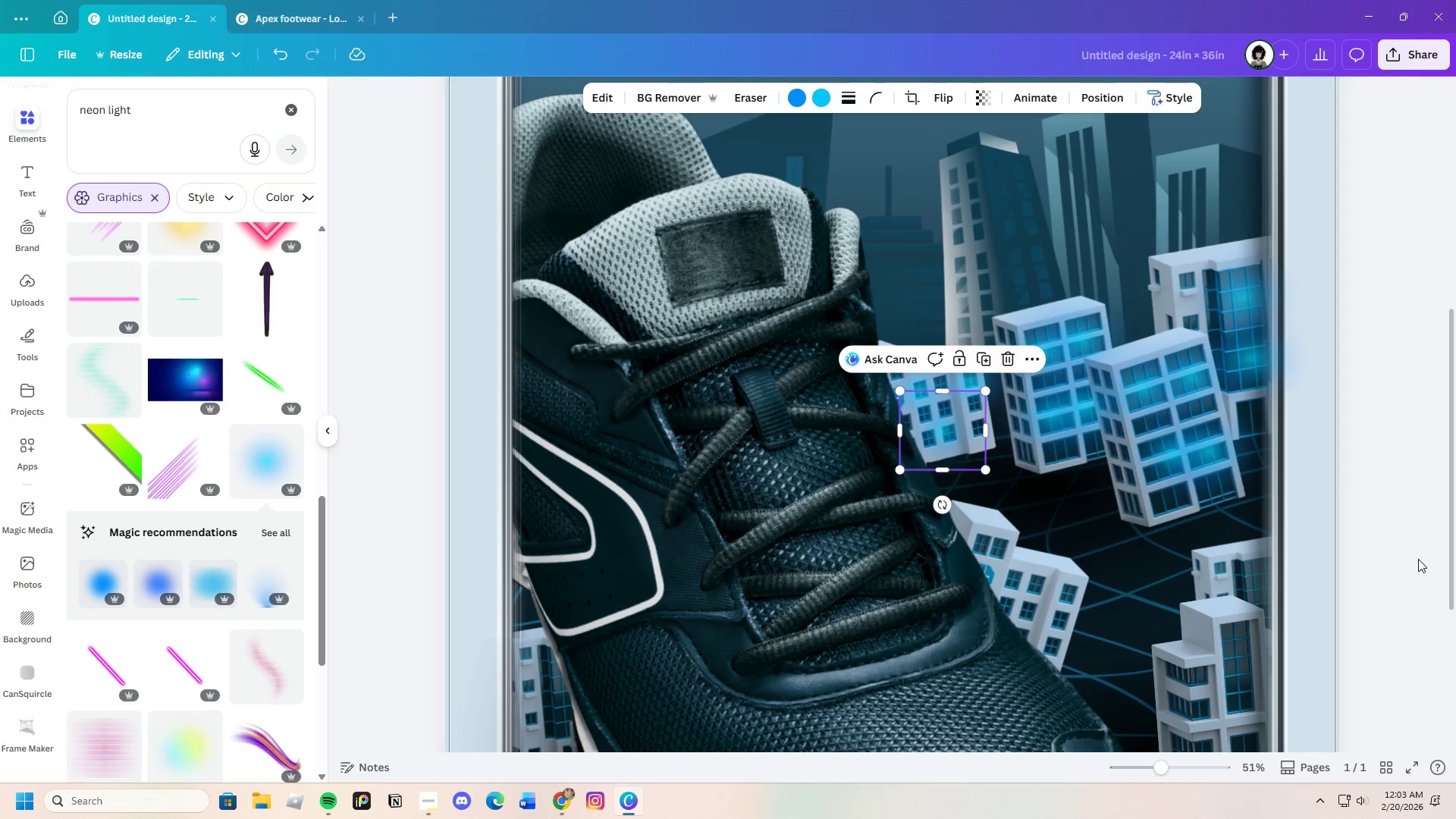 
left_click([1418, 557])
 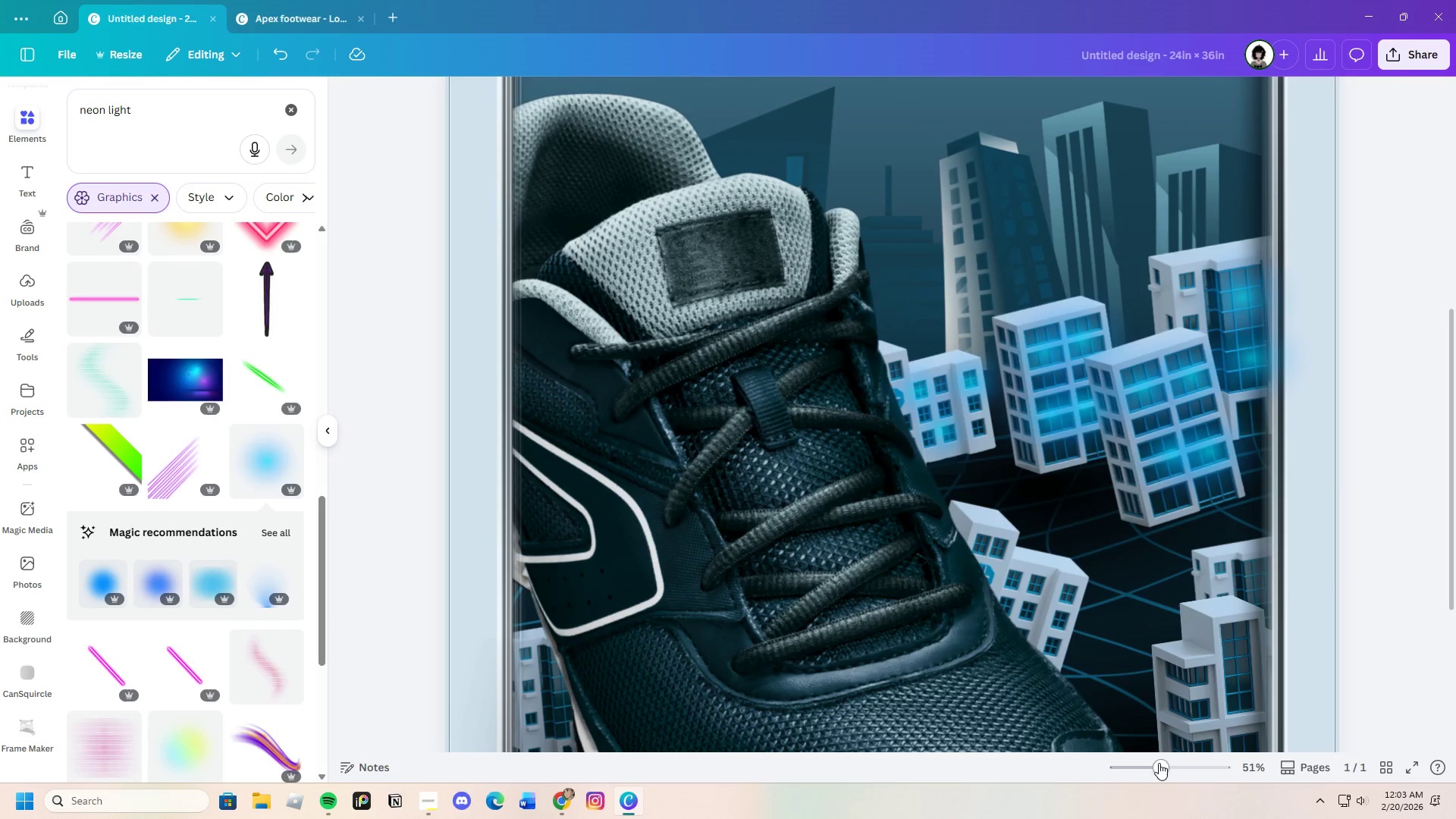 
left_click_drag(start_coordinate=[1163, 765], to_coordinate=[1157, 758])
 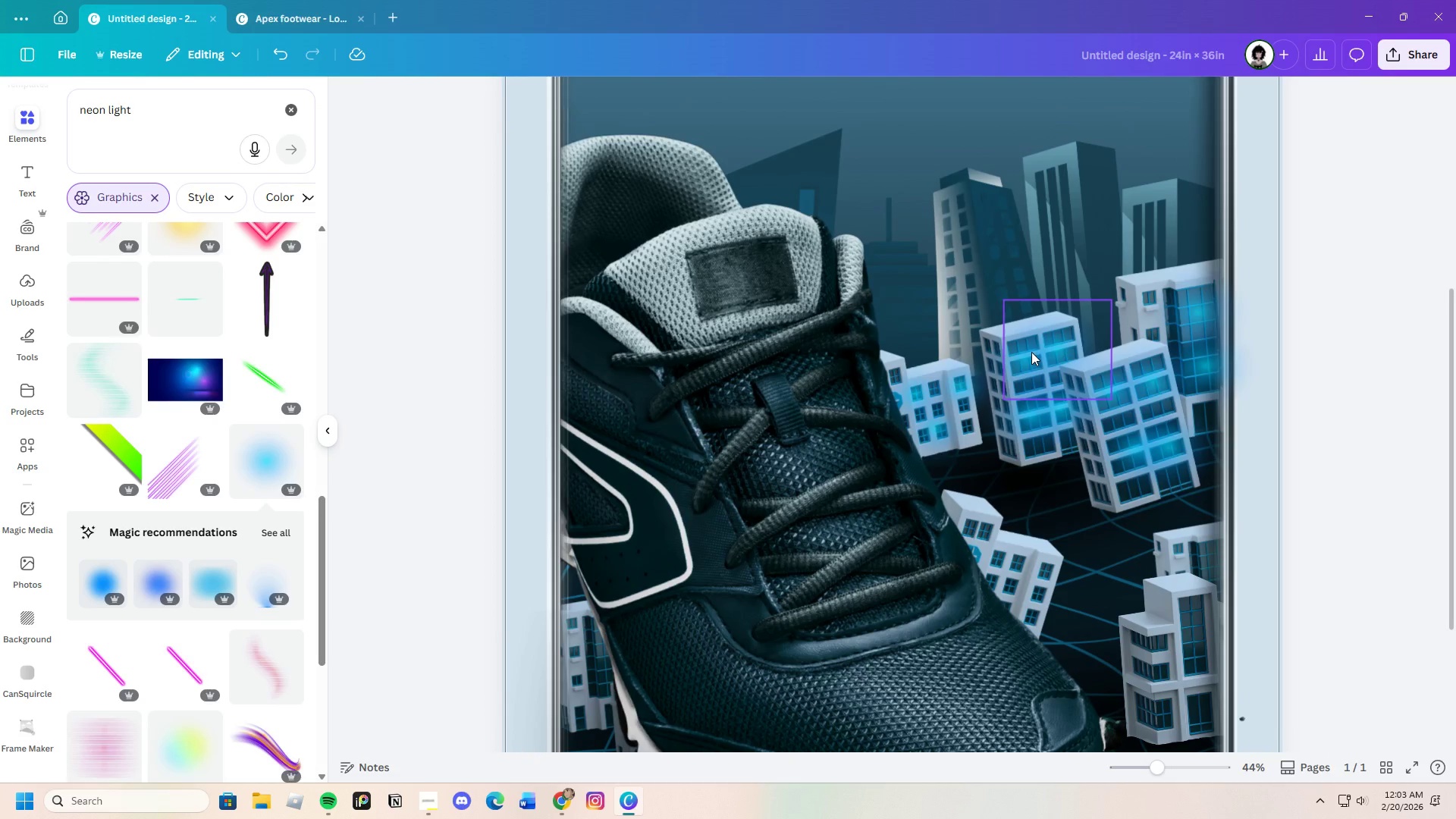 
left_click([1031, 352])
 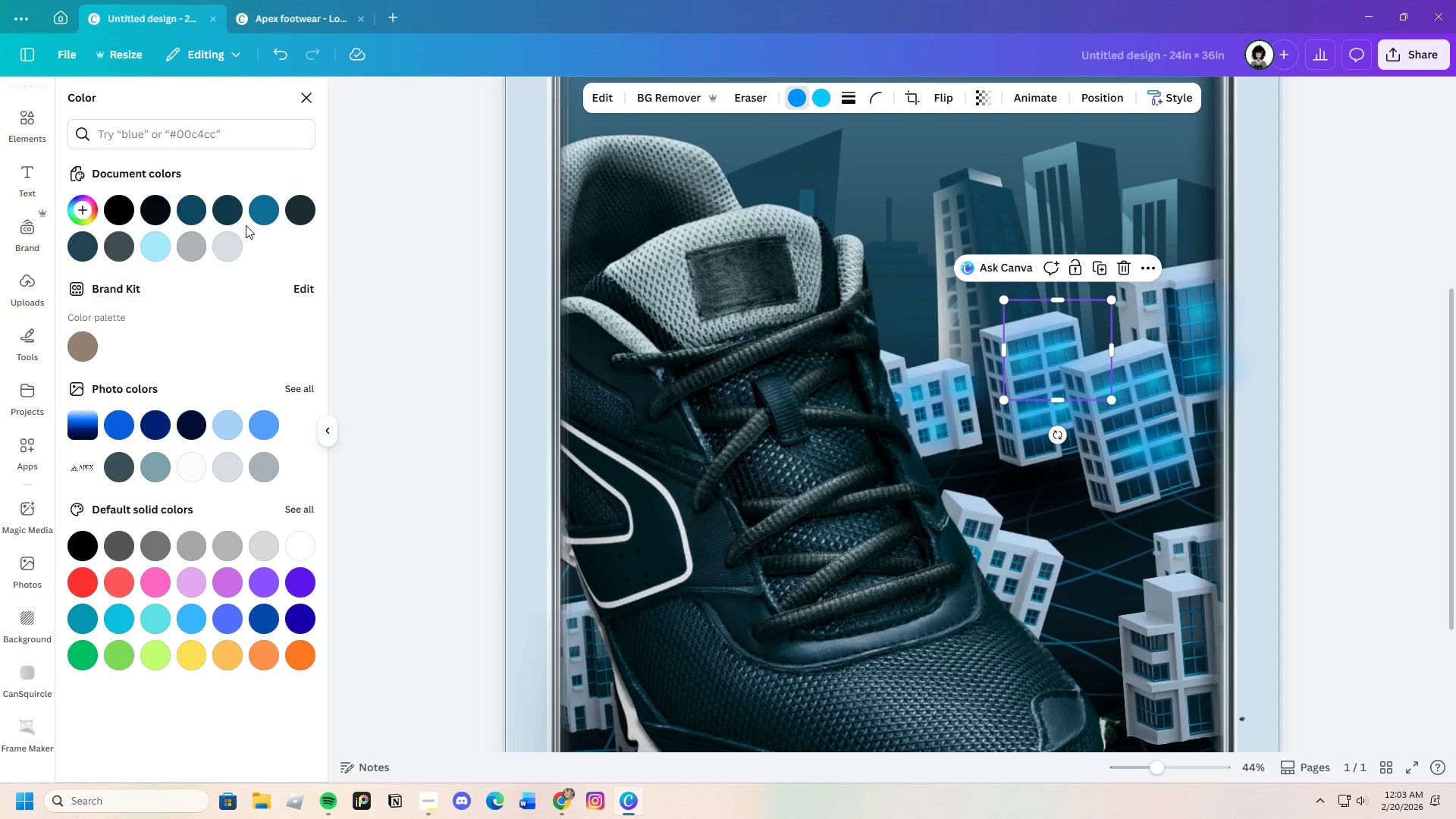 
left_click([263, 218])
 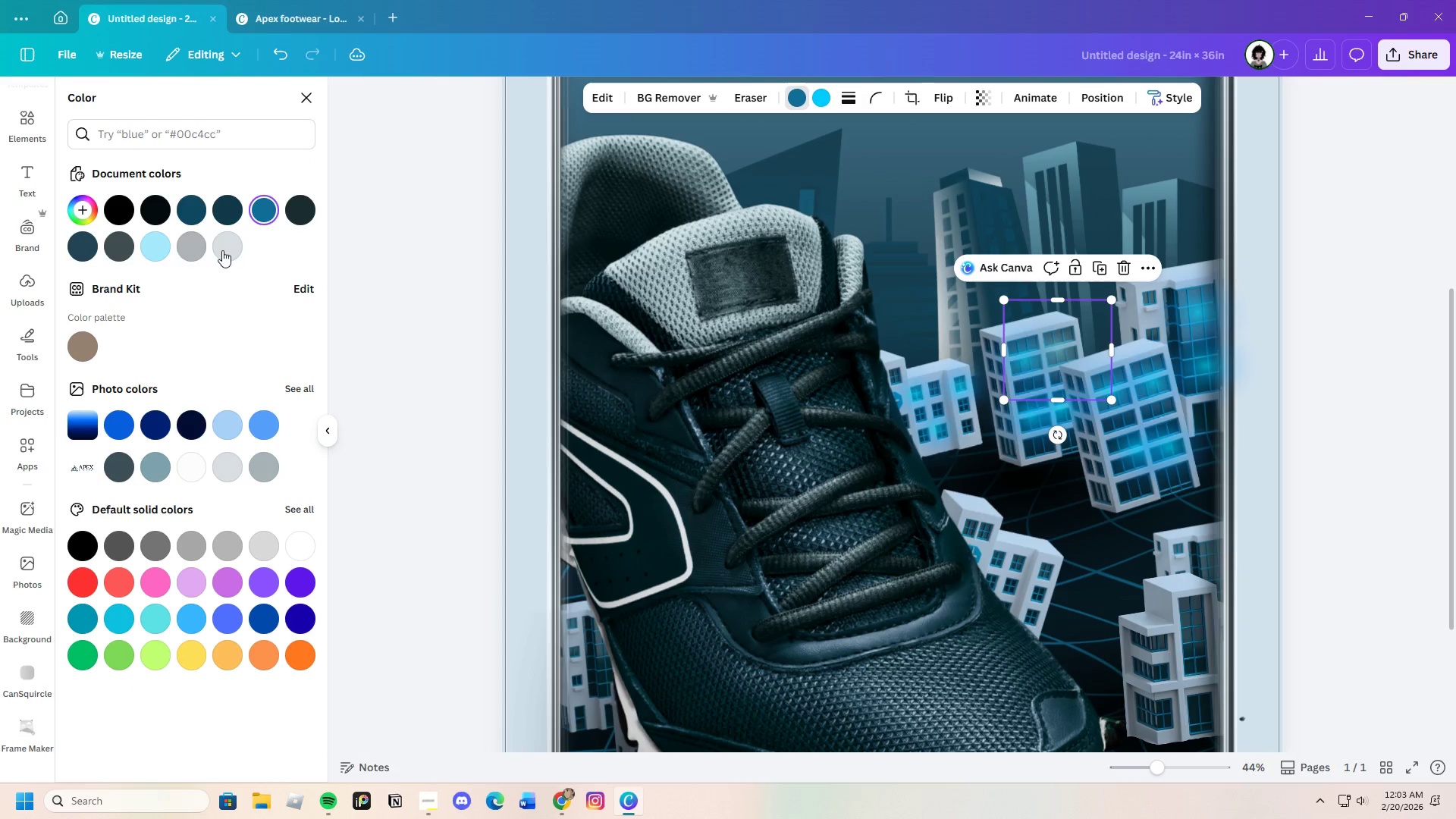 
left_click([155, 243])
 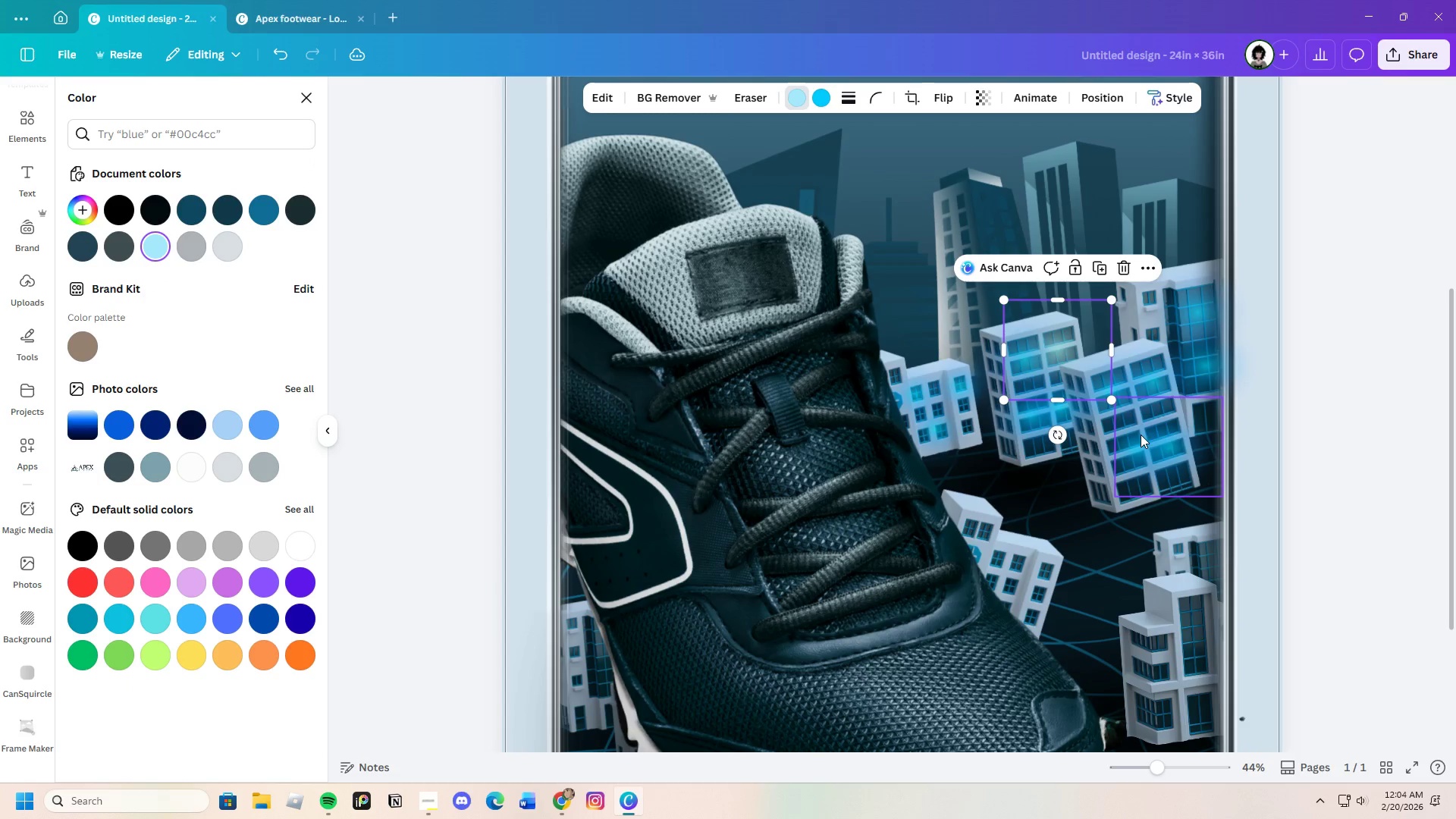 
hold_key(key=ControlLeft, duration=1.31)
 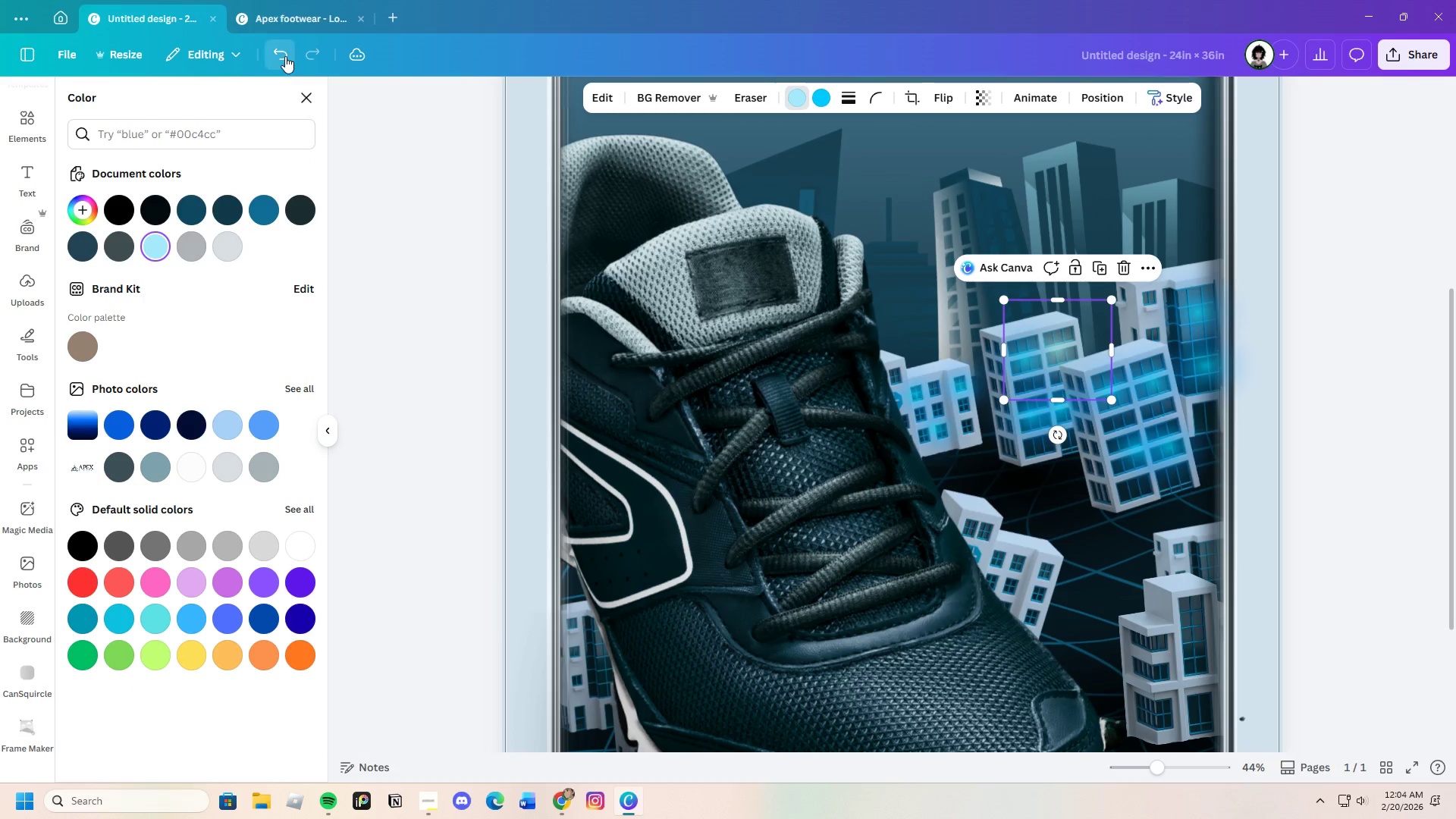 
double_click([285, 56])
 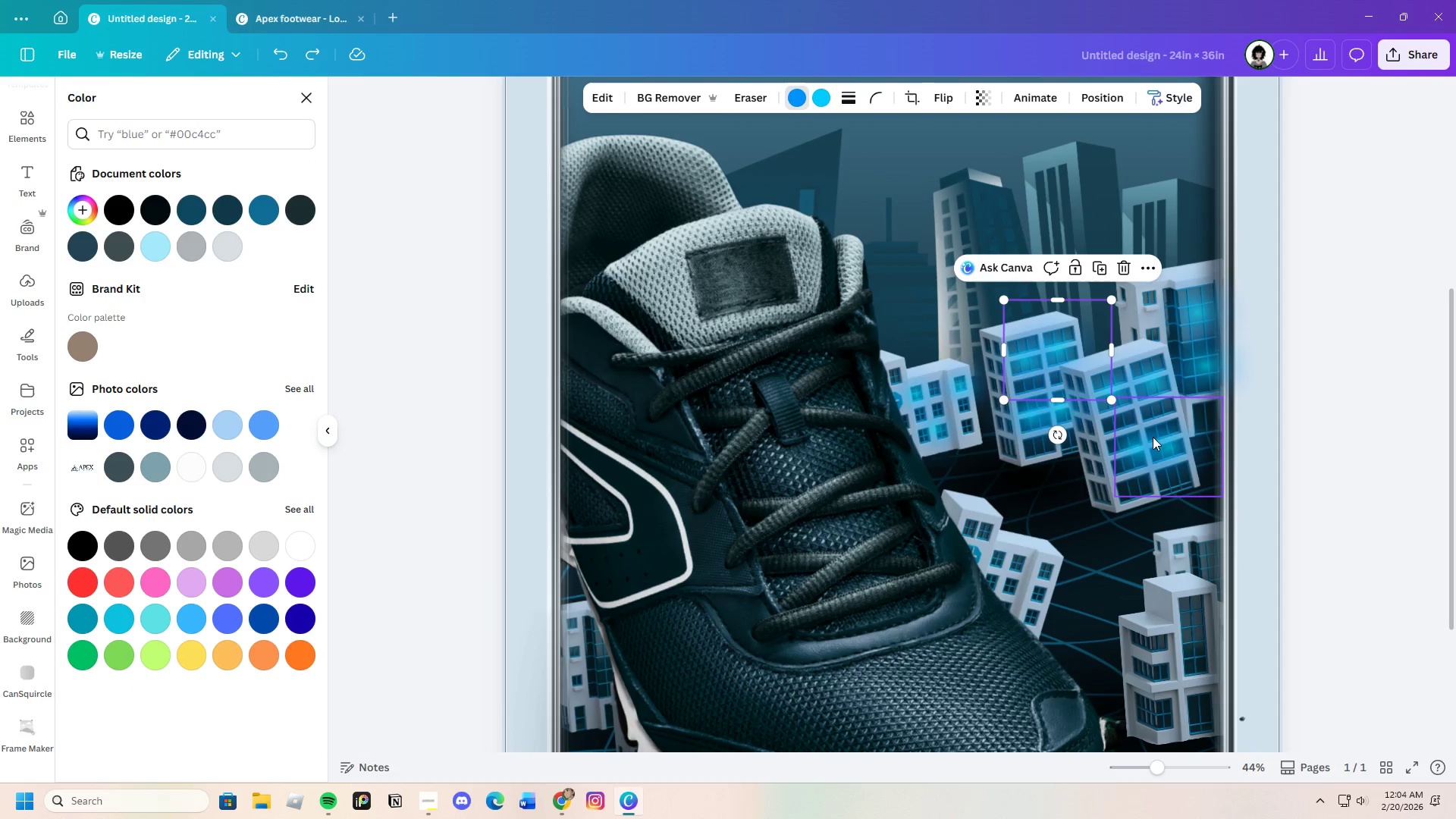 
left_click_drag(start_coordinate=[1137, 447], to_coordinate=[1128, 442])
 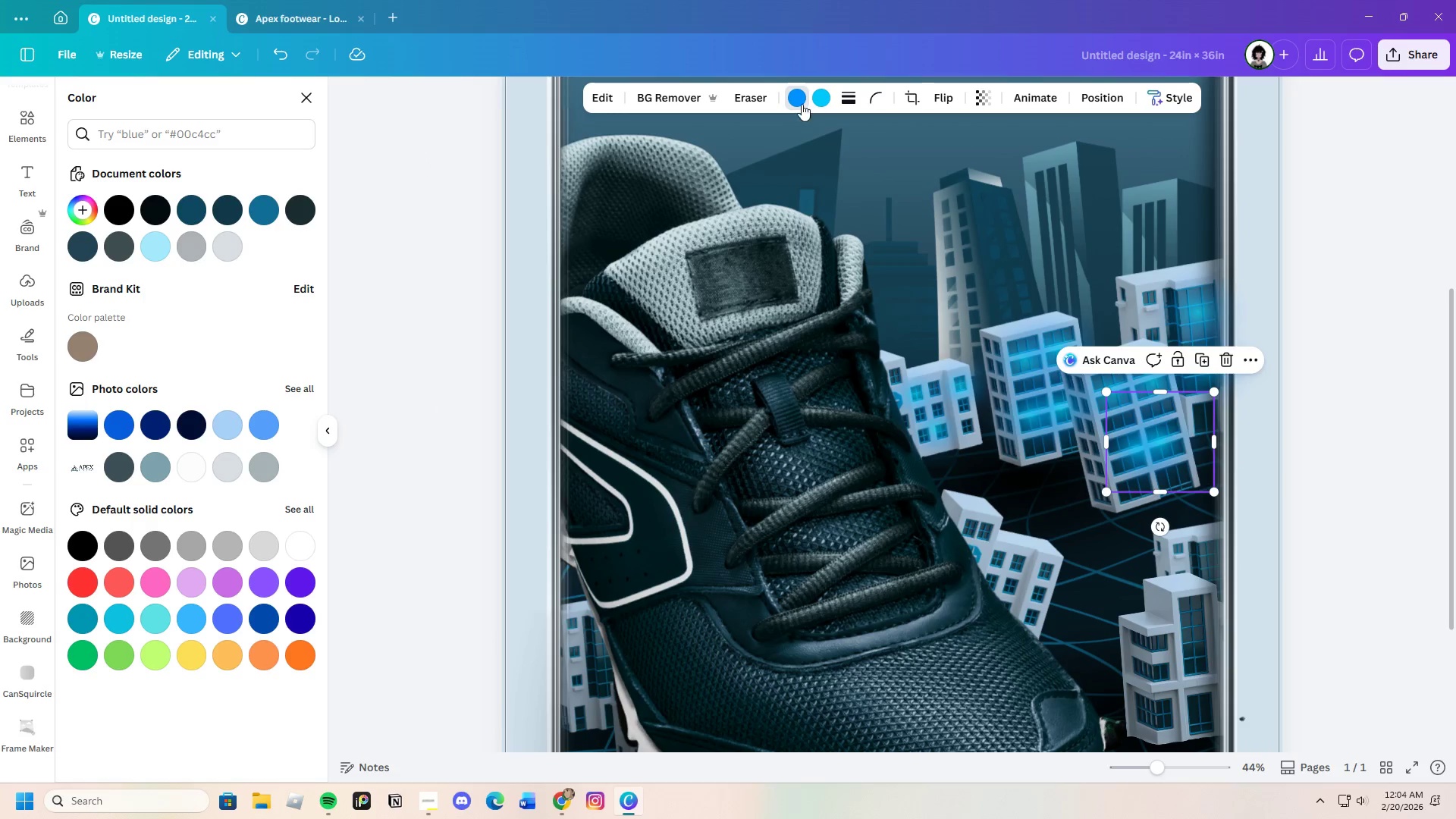 
left_click([797, 99])
 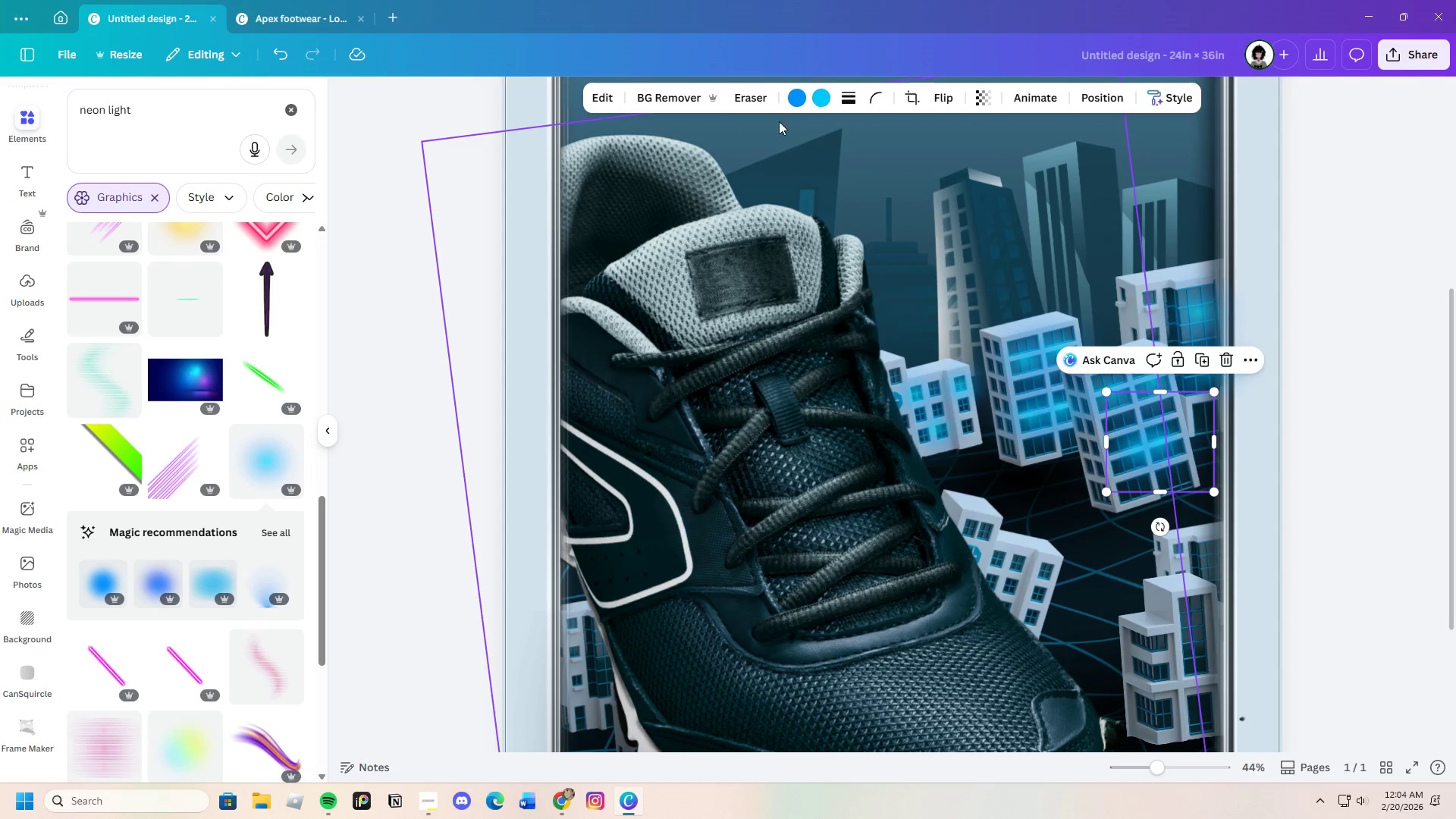 
left_click_drag(start_coordinate=[802, 99], to_coordinate=[797, 97])
 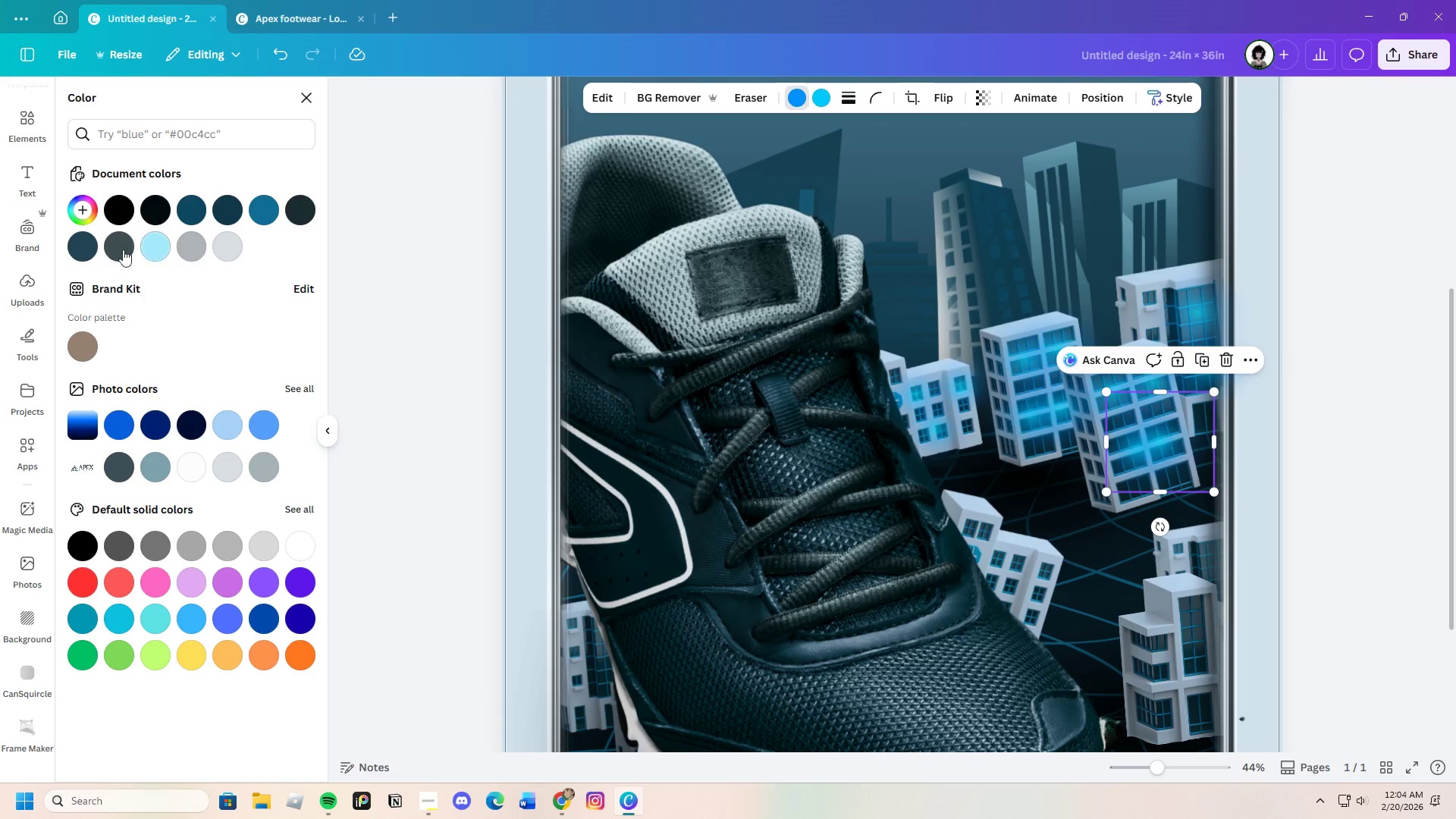 
left_click([76, 206])
 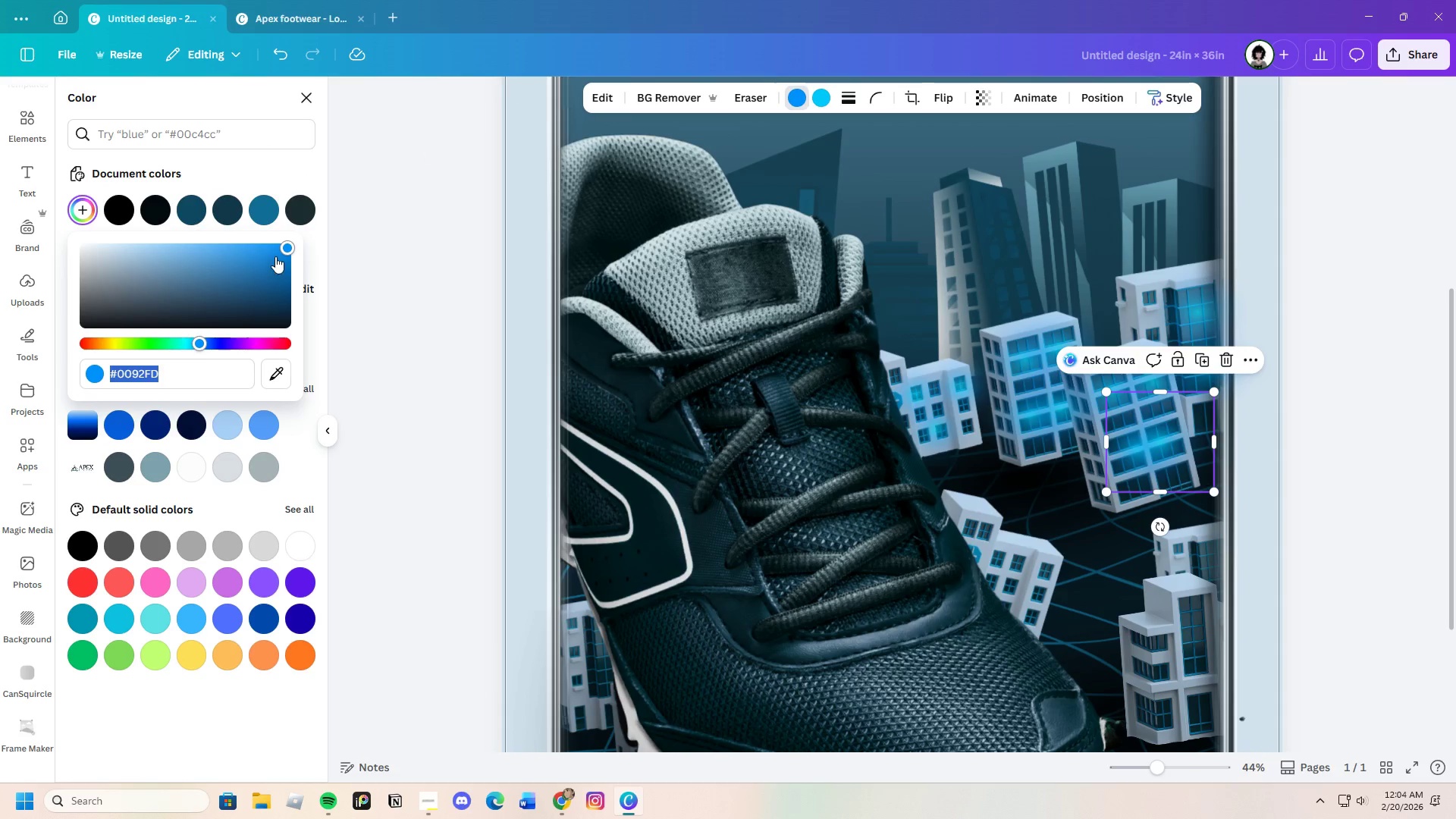 
left_click_drag(start_coordinate=[280, 251], to_coordinate=[274, 238])
 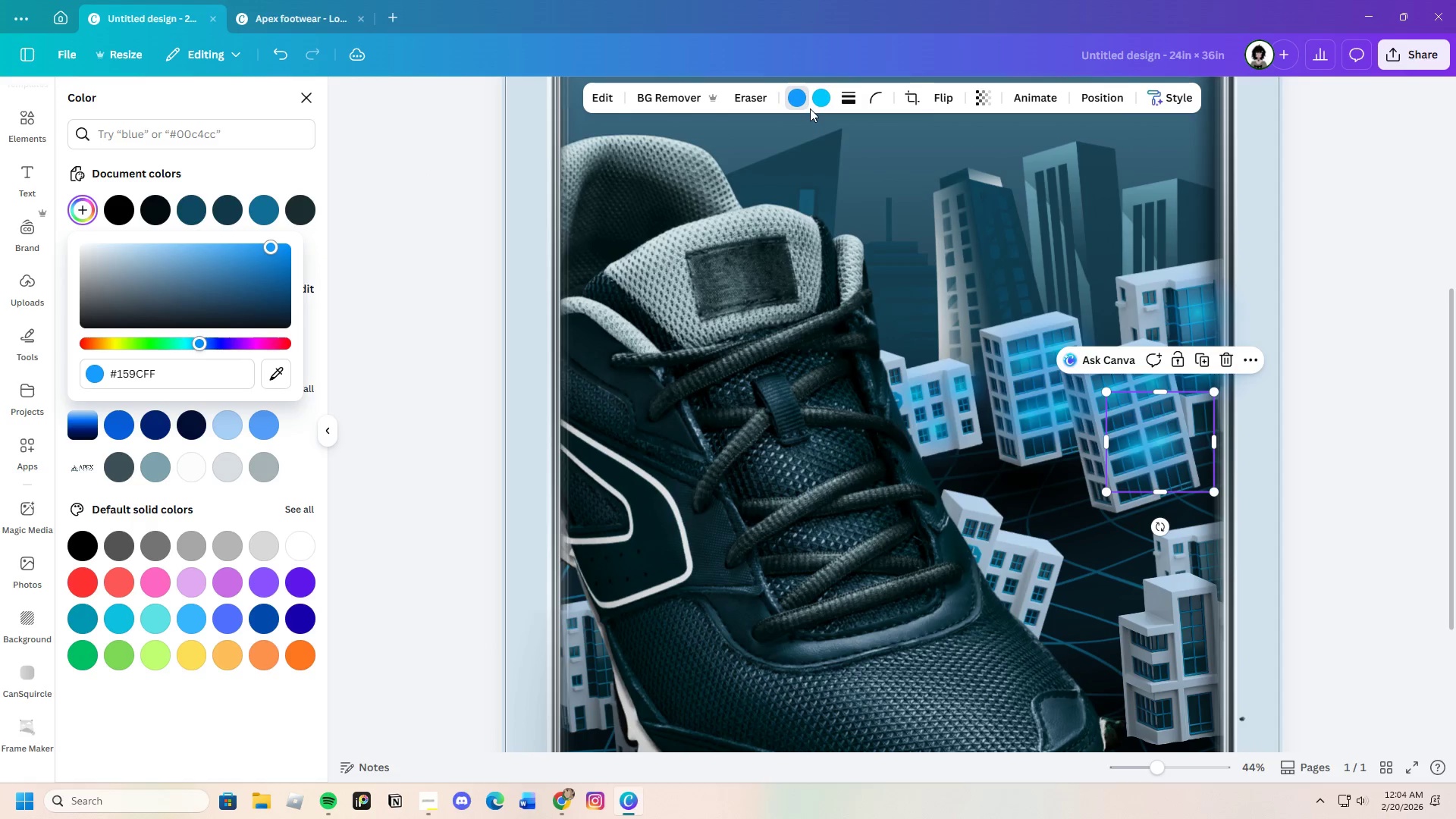 
left_click([819, 98])
 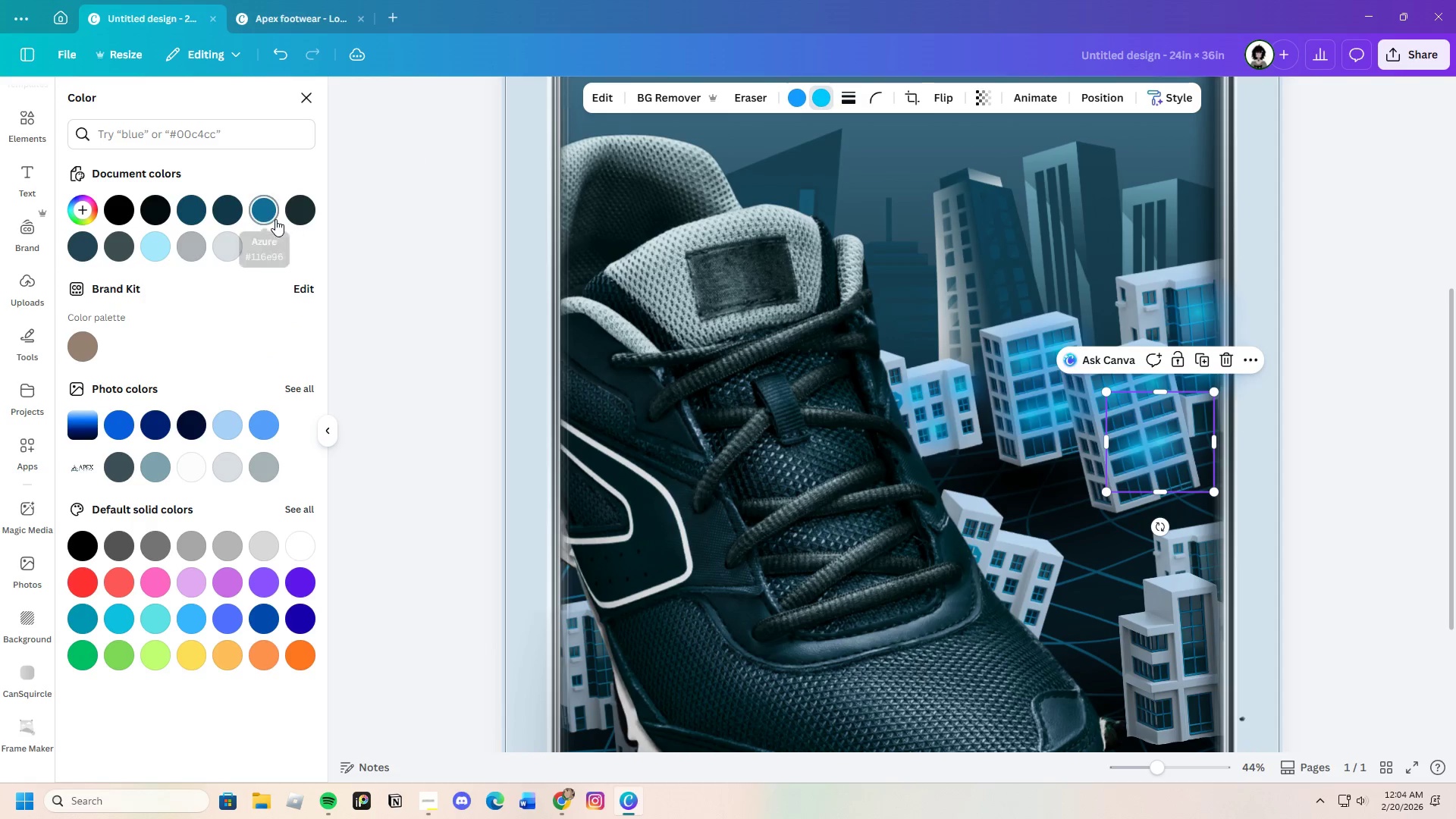 
left_click([271, 214])
 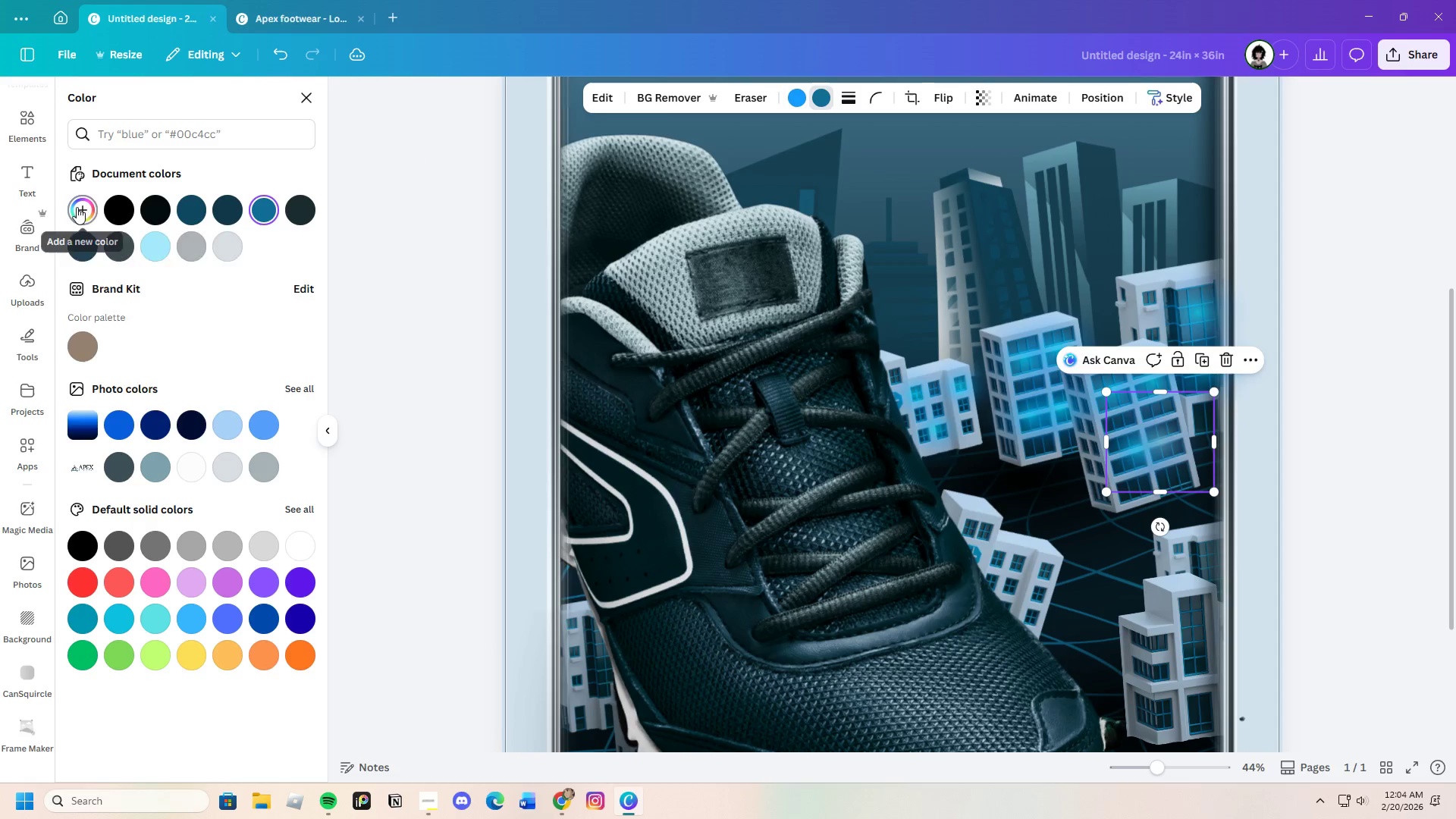 
left_click_drag(start_coordinate=[266, 271], to_coordinate=[286, 253])
 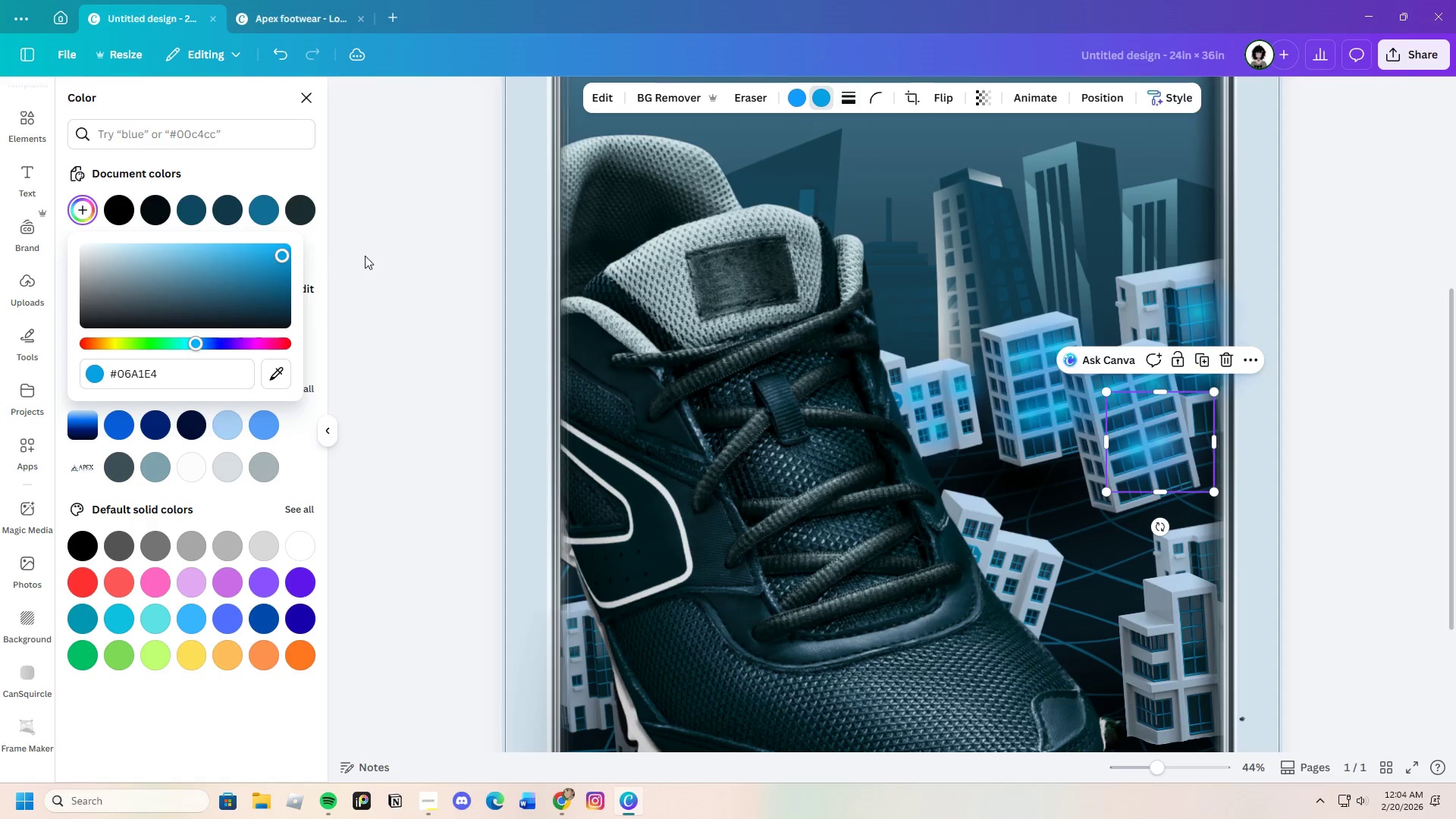 
left_click([365, 254])
 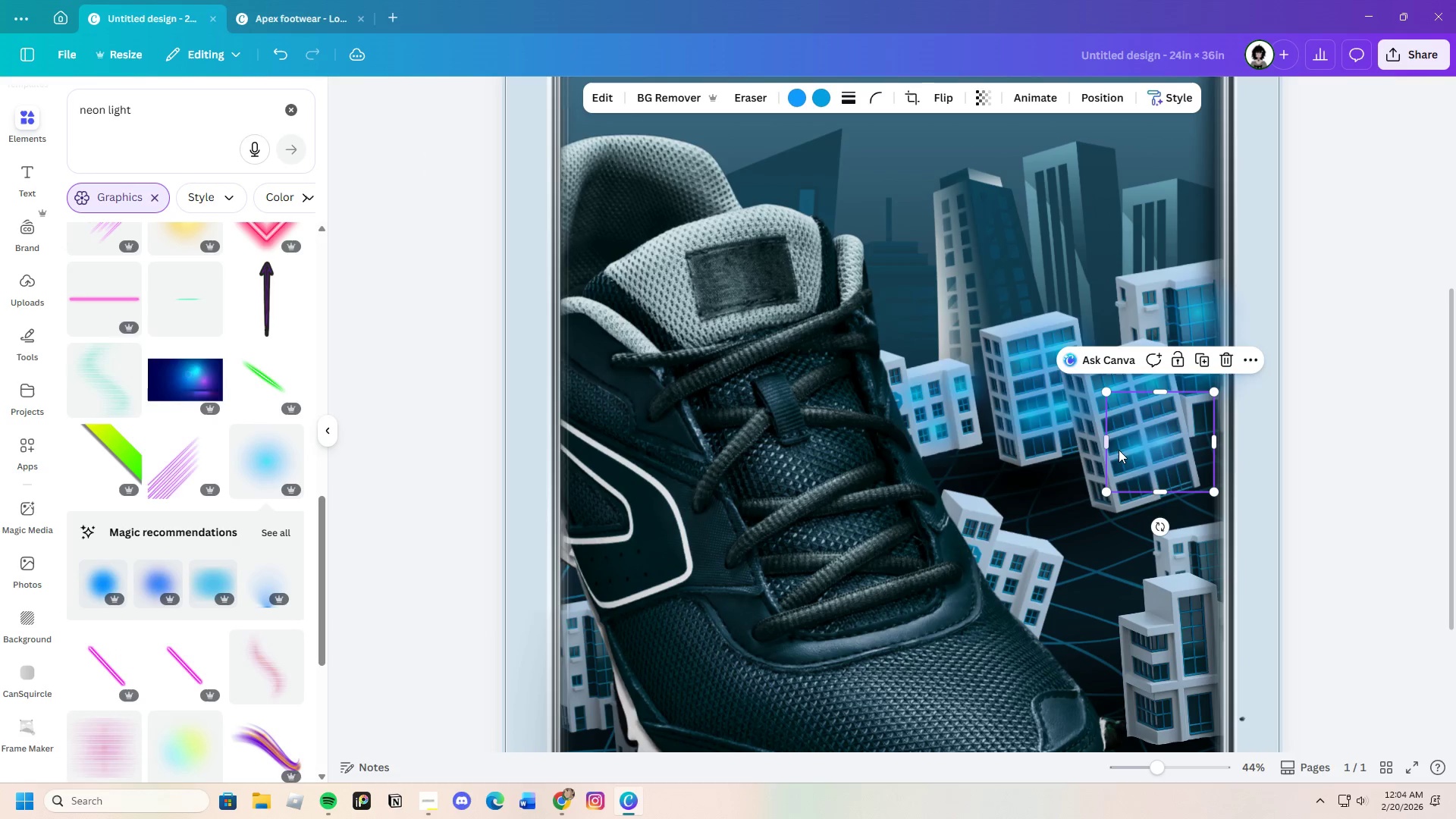 
left_click_drag(start_coordinate=[1175, 457], to_coordinate=[1210, 457])
 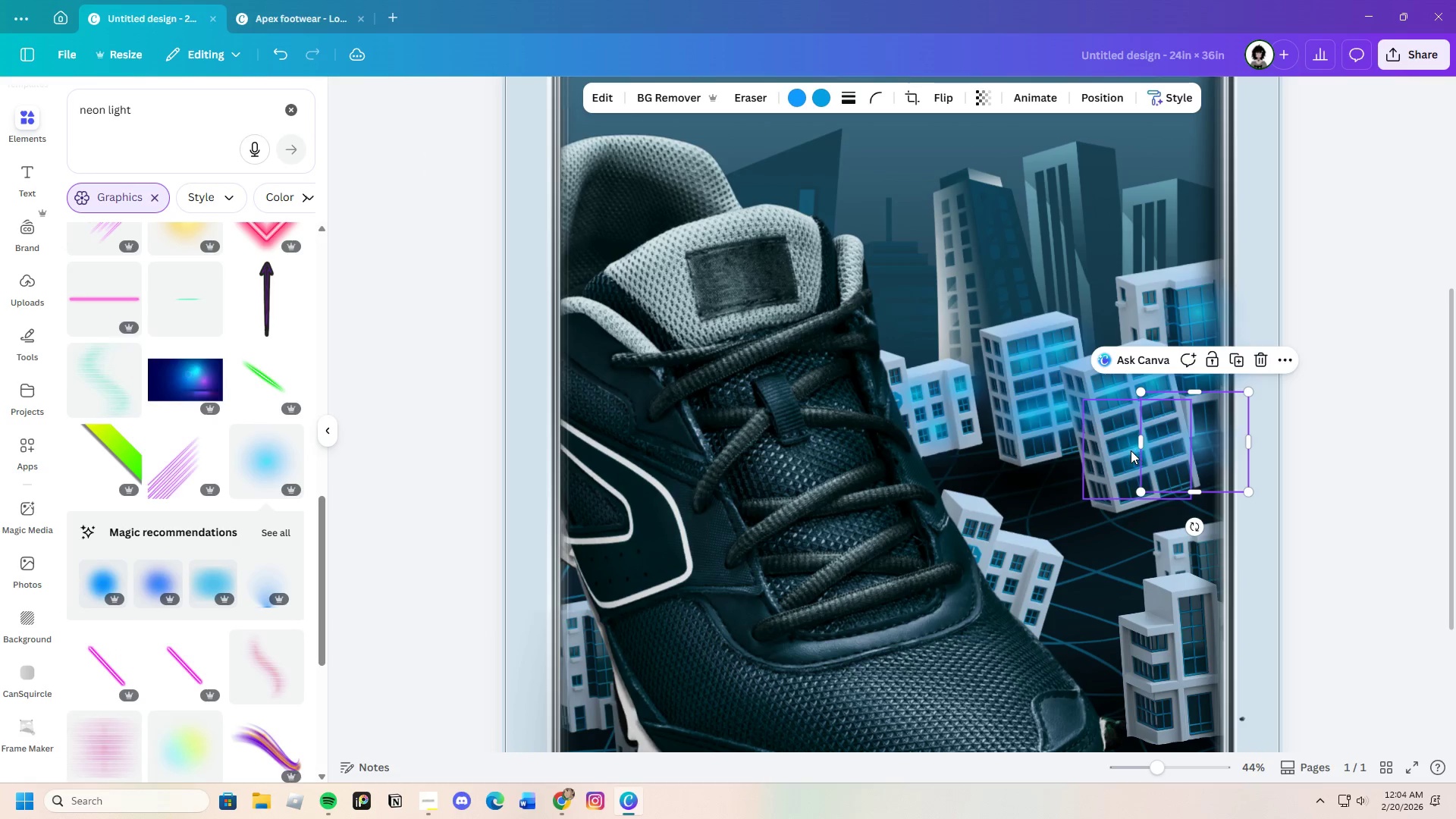 
left_click([1130, 450])
 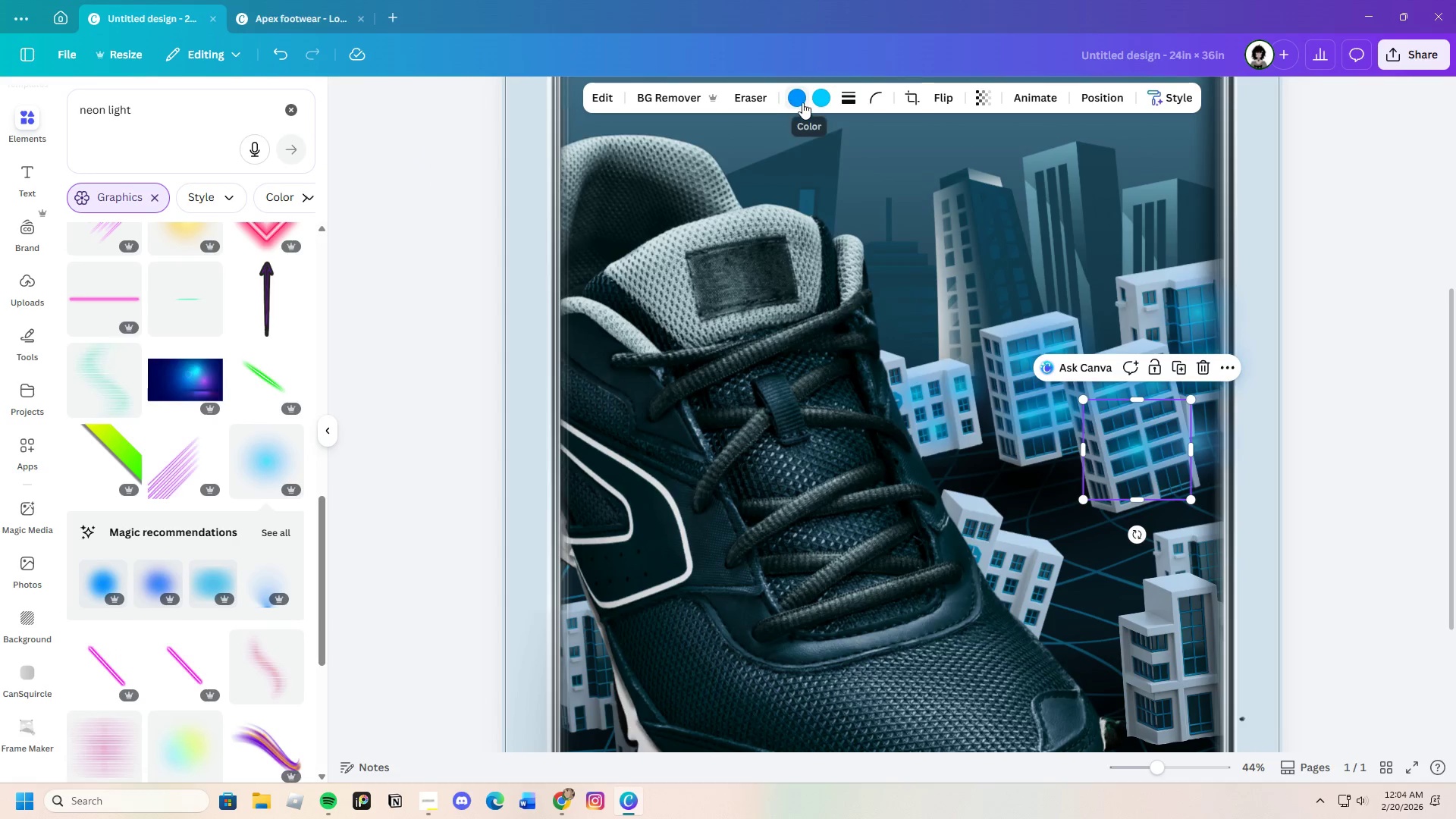 
left_click([817, 99])
 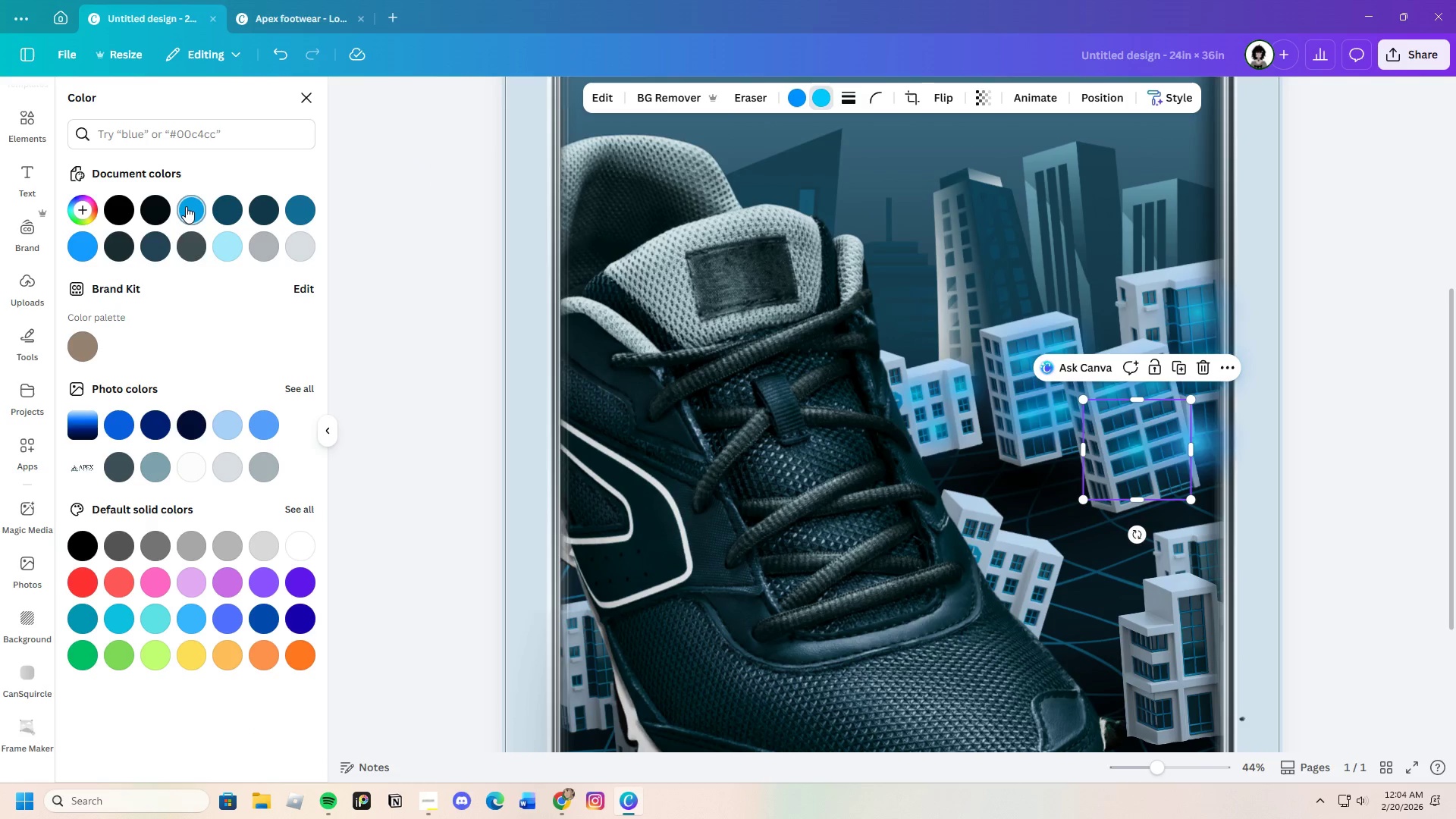 
left_click([186, 206])
 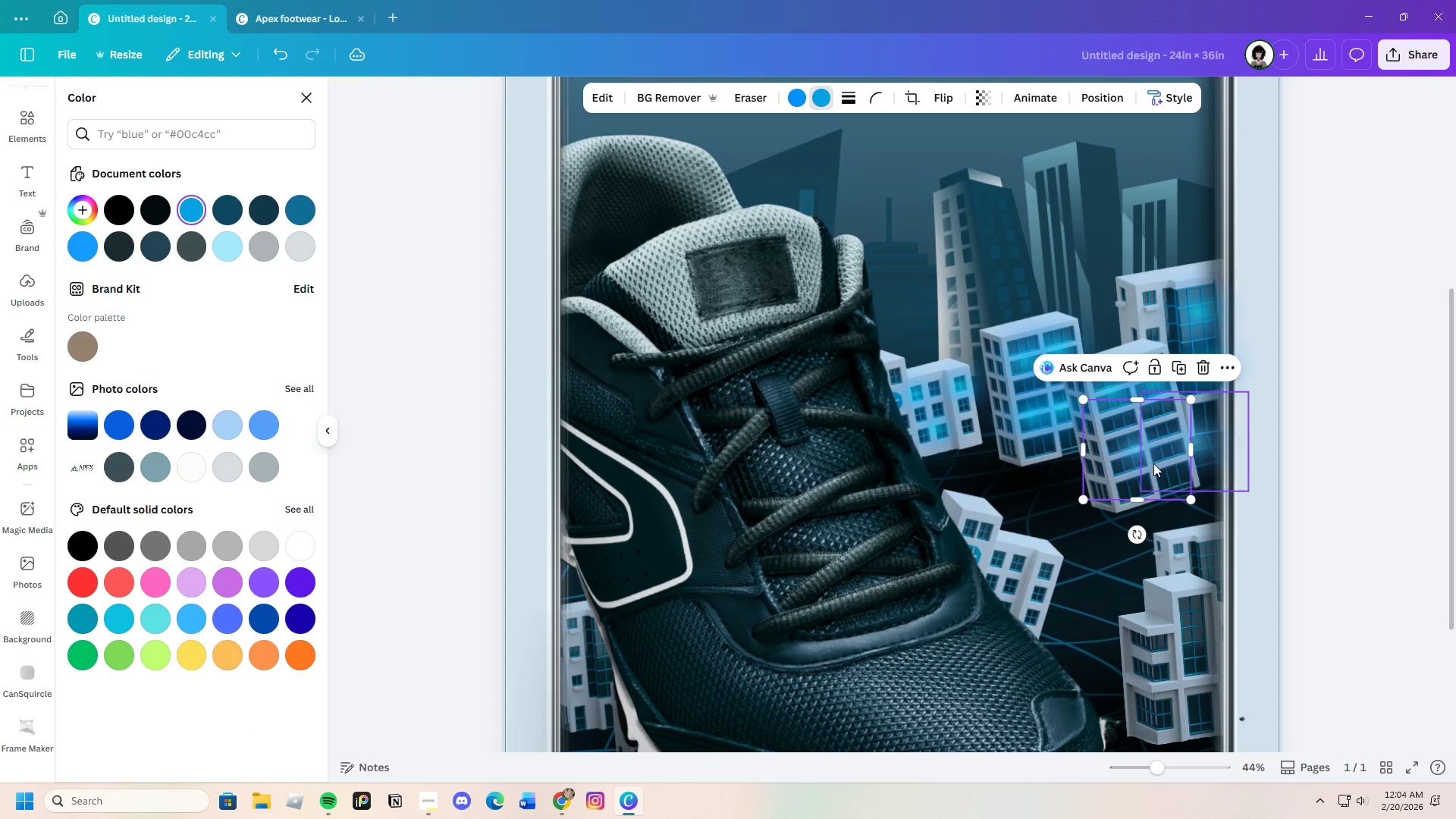 
left_click_drag(start_coordinate=[1141, 460], to_coordinate=[1125, 460])
 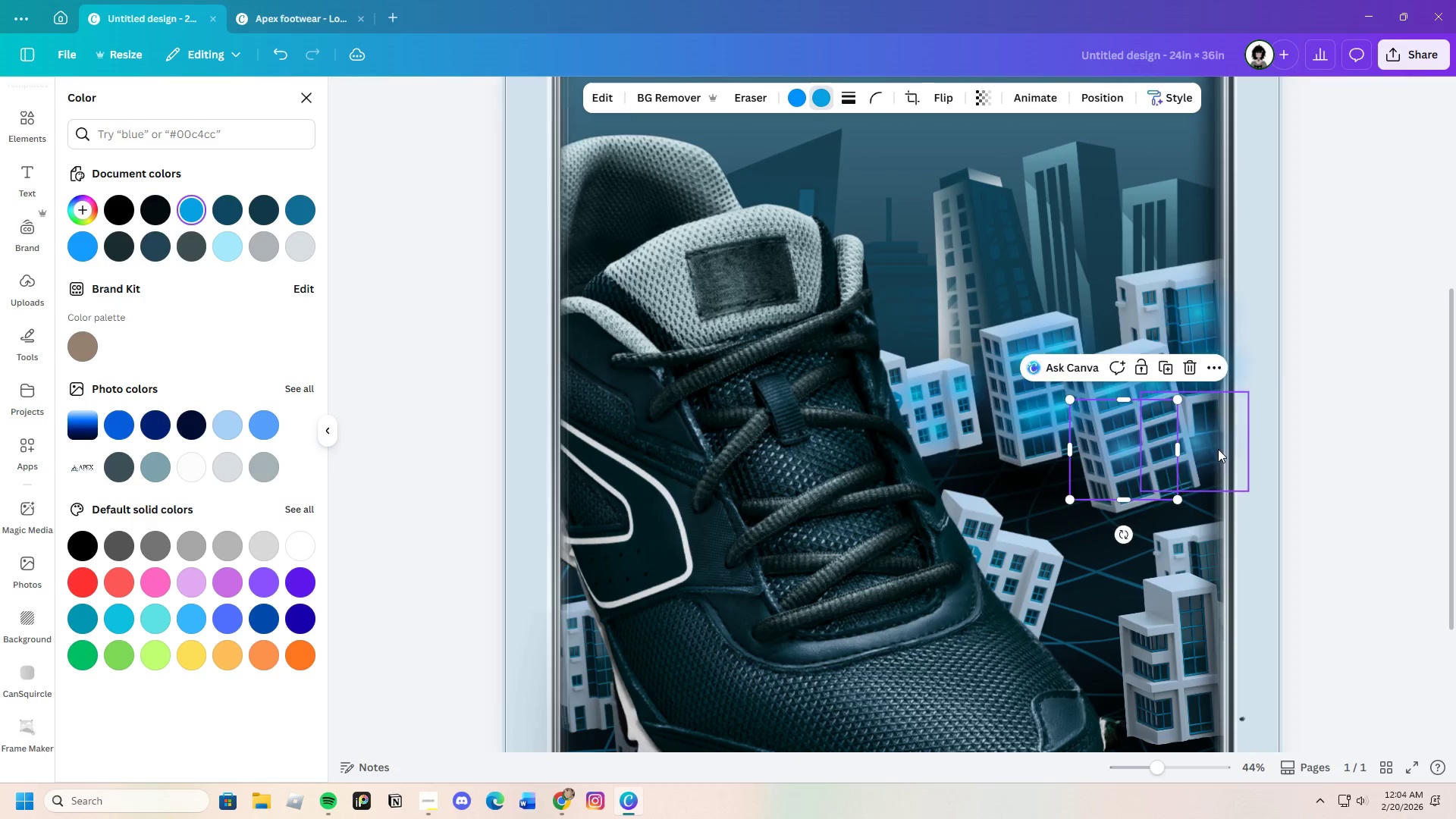 
left_click_drag(start_coordinate=[1218, 449], to_coordinate=[1190, 447])
 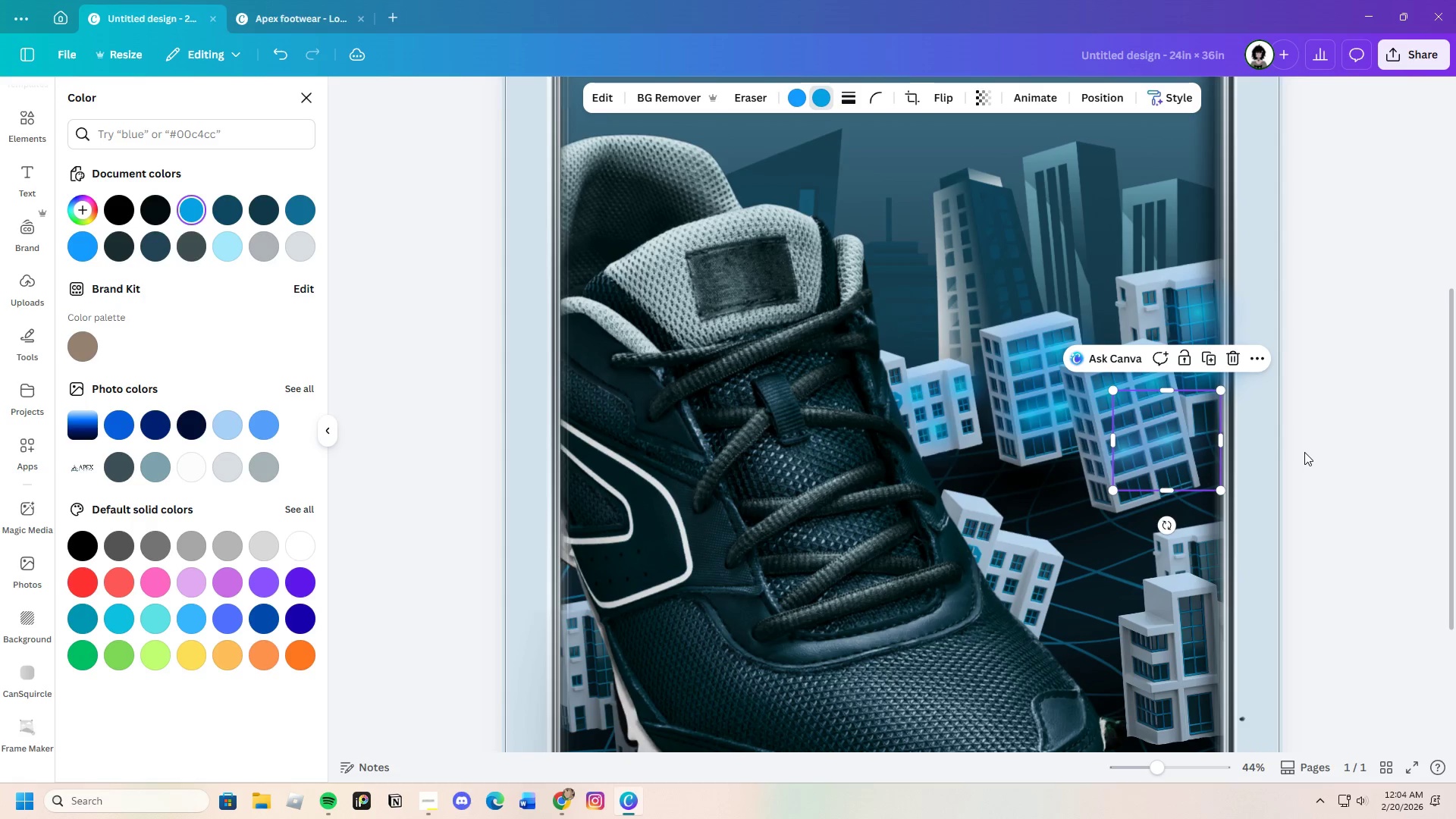 
left_click([1304, 452])
 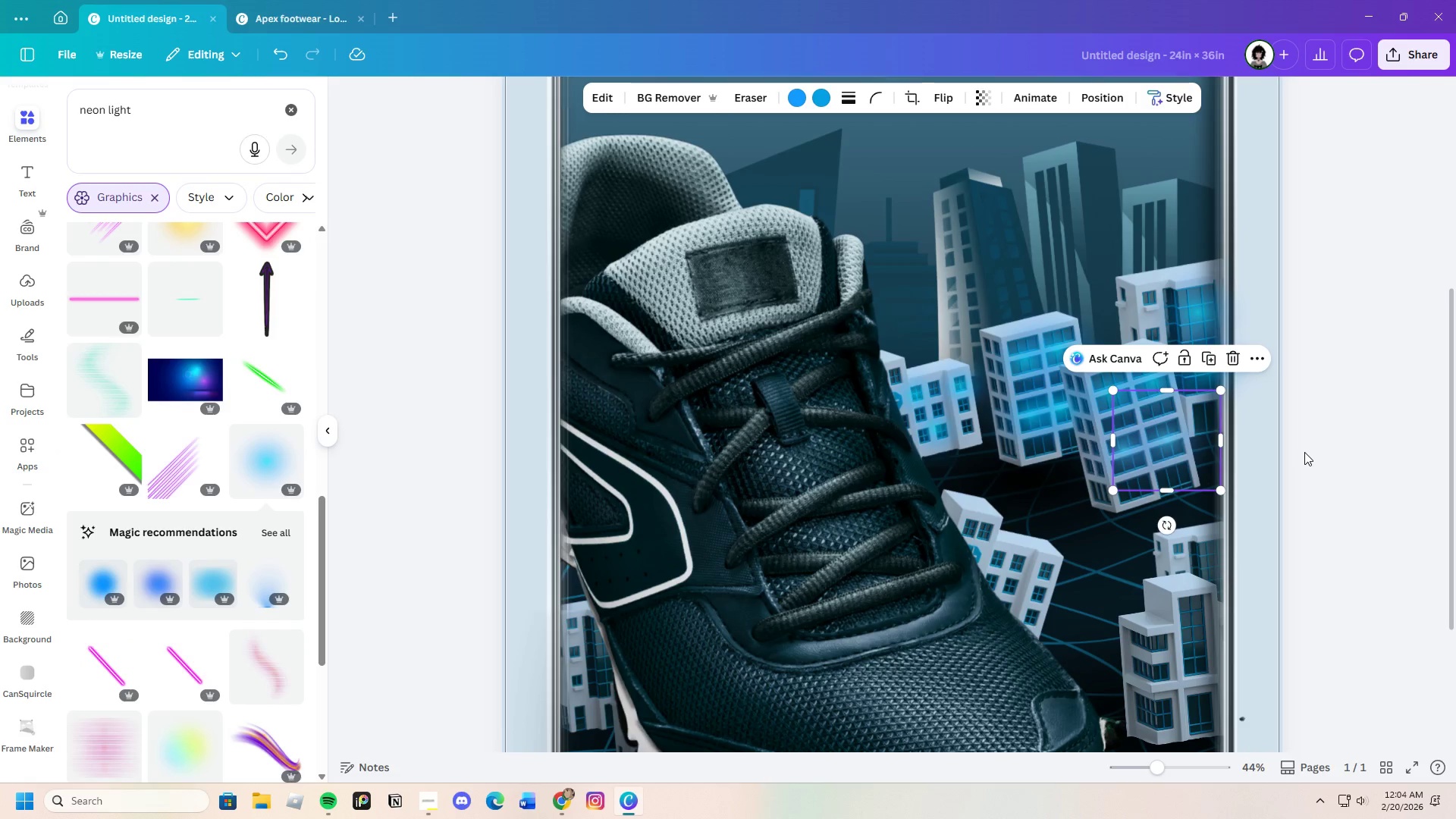 
left_click([1304, 452])
 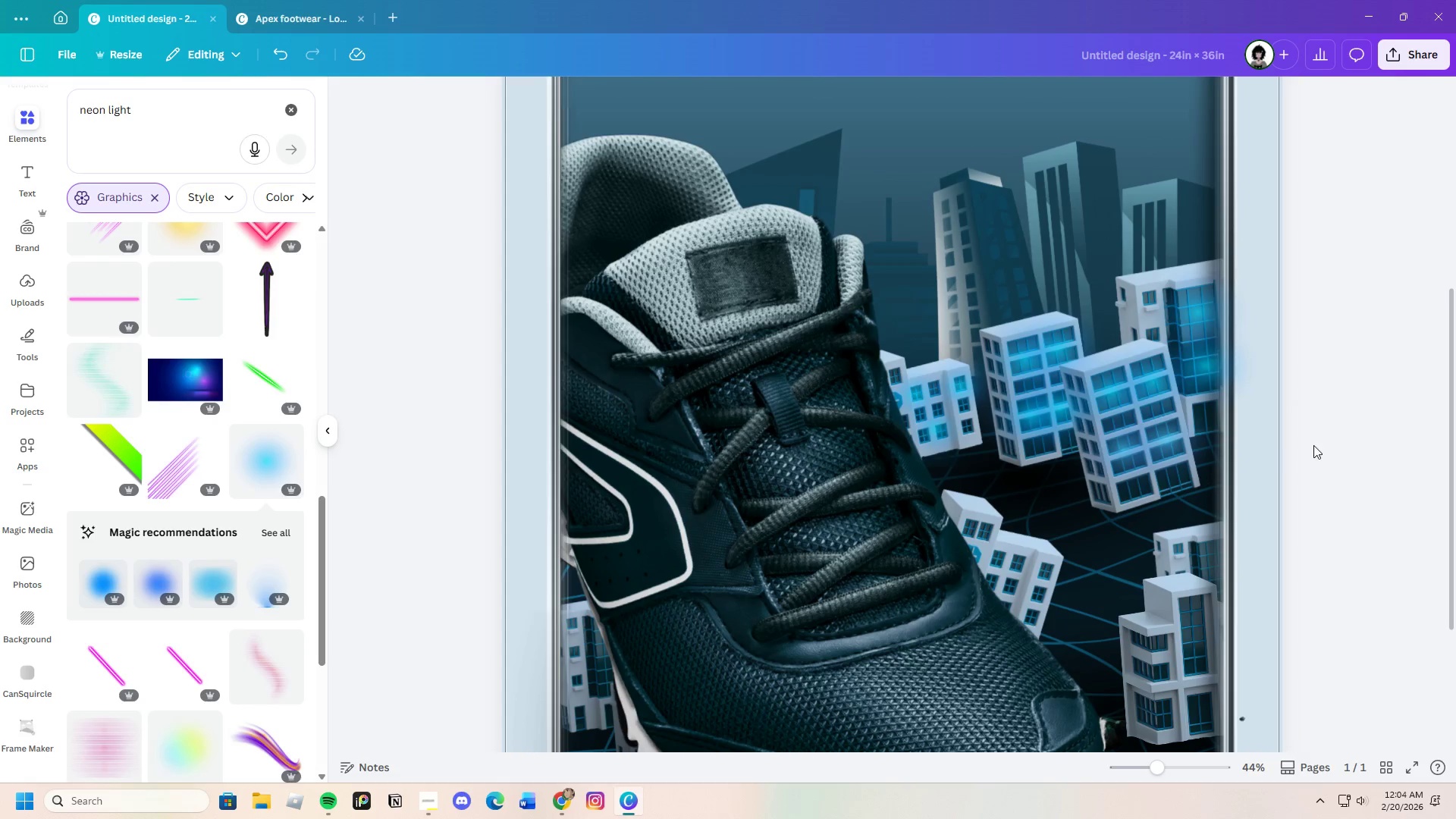 
scroll: coordinate [1266, 450], scroll_direction: down, amount: 2.0
 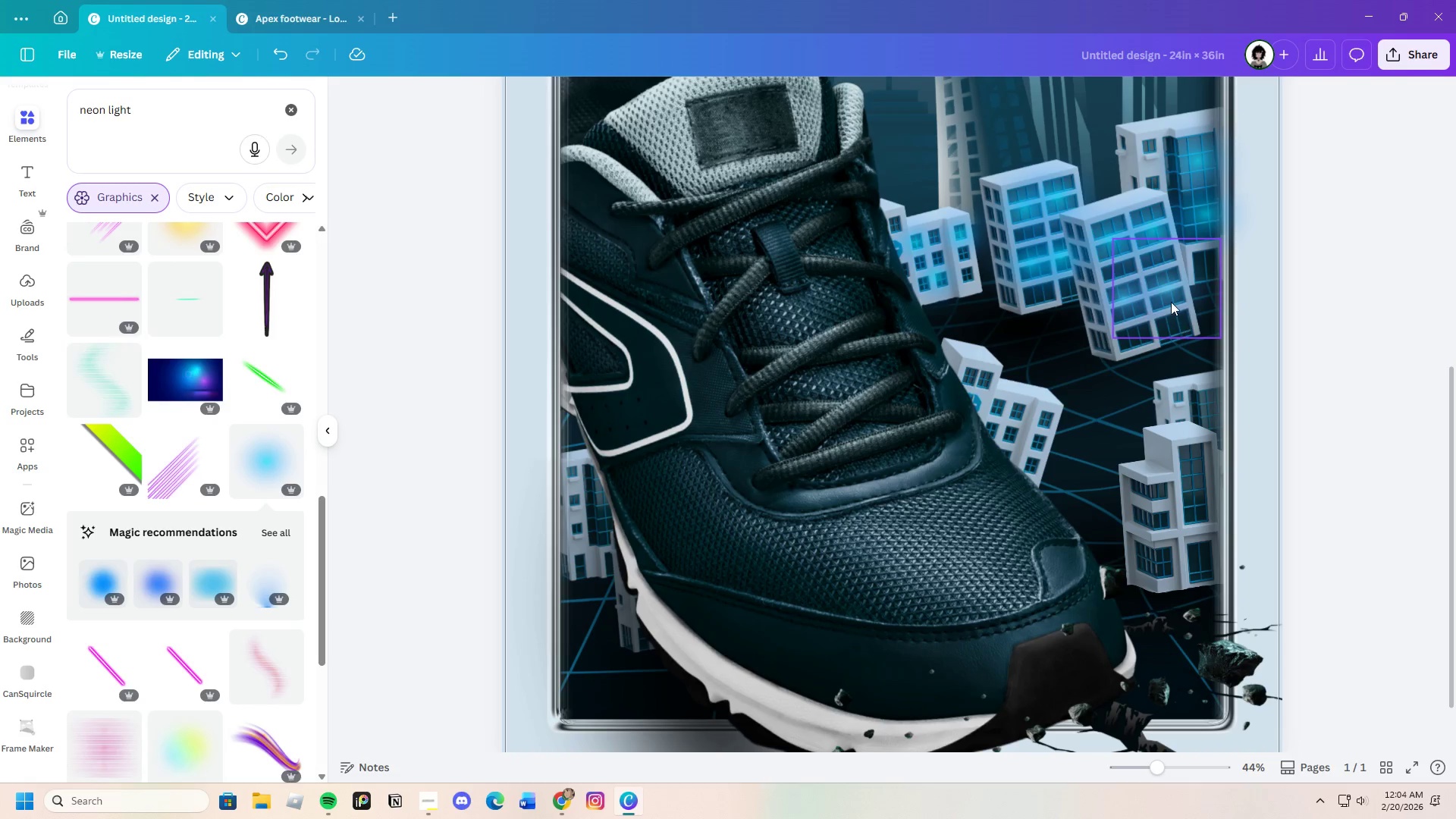 
left_click([1172, 301])
 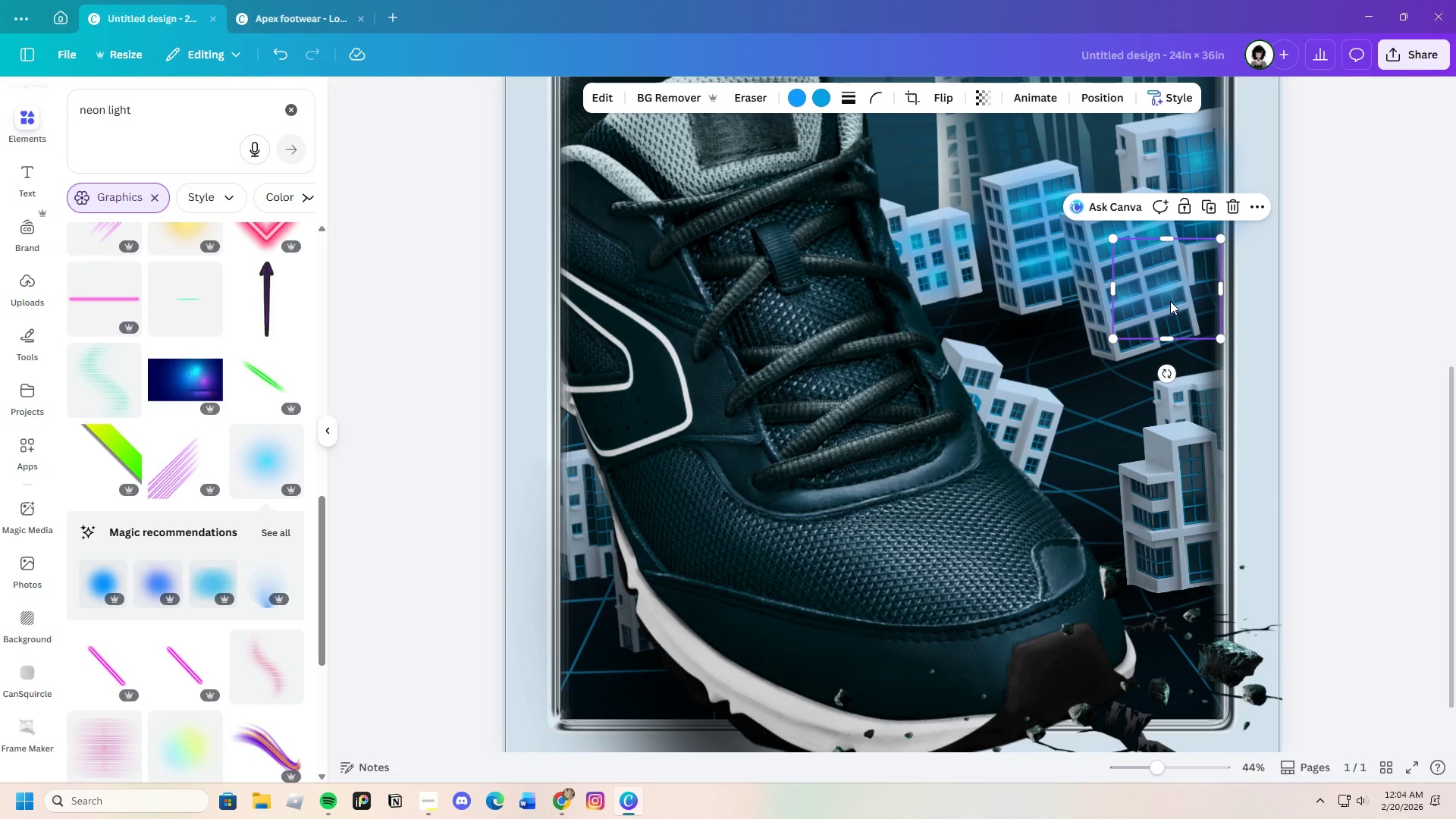 
key(Control+C)
 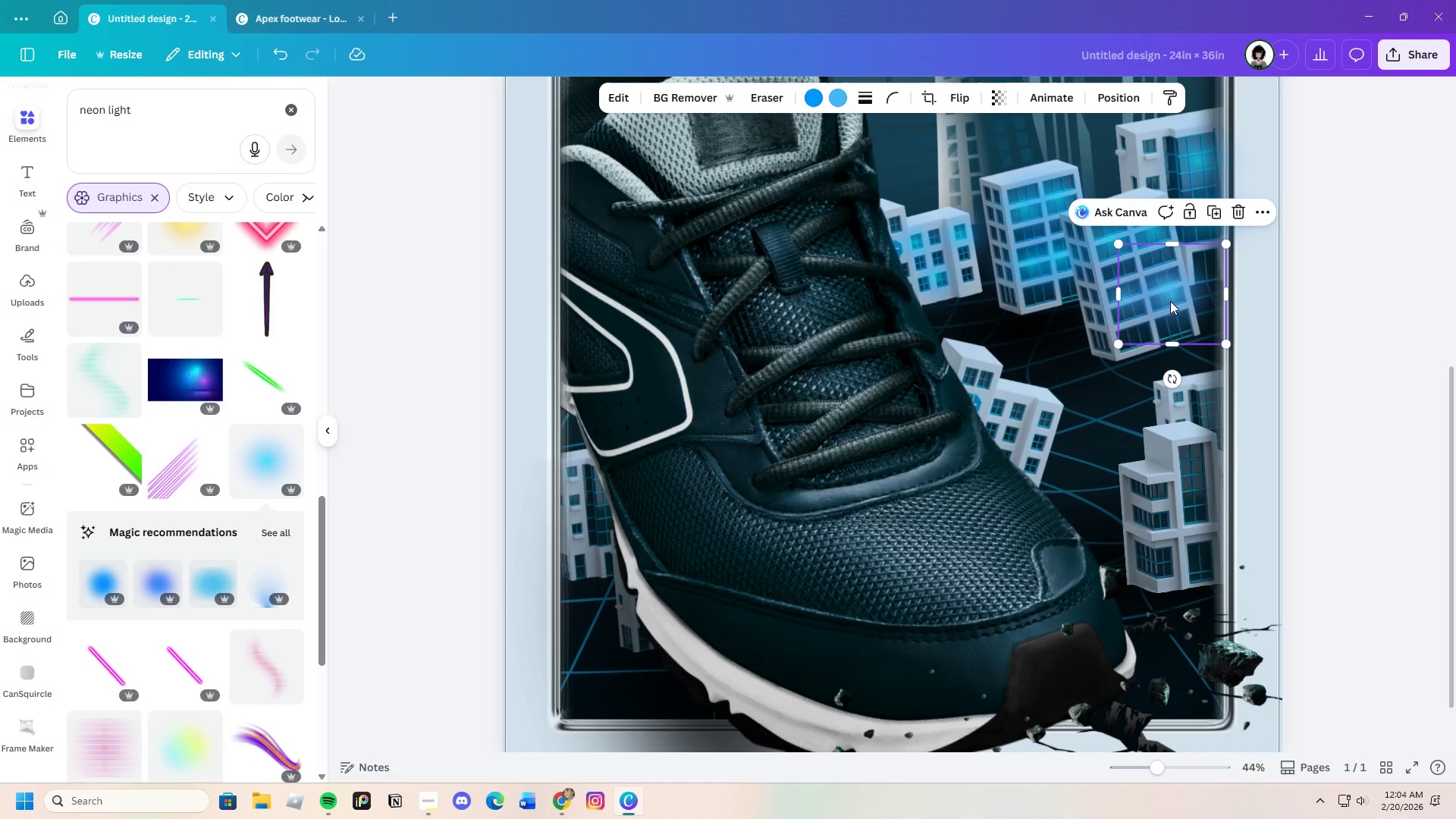 
key(Control+V)
 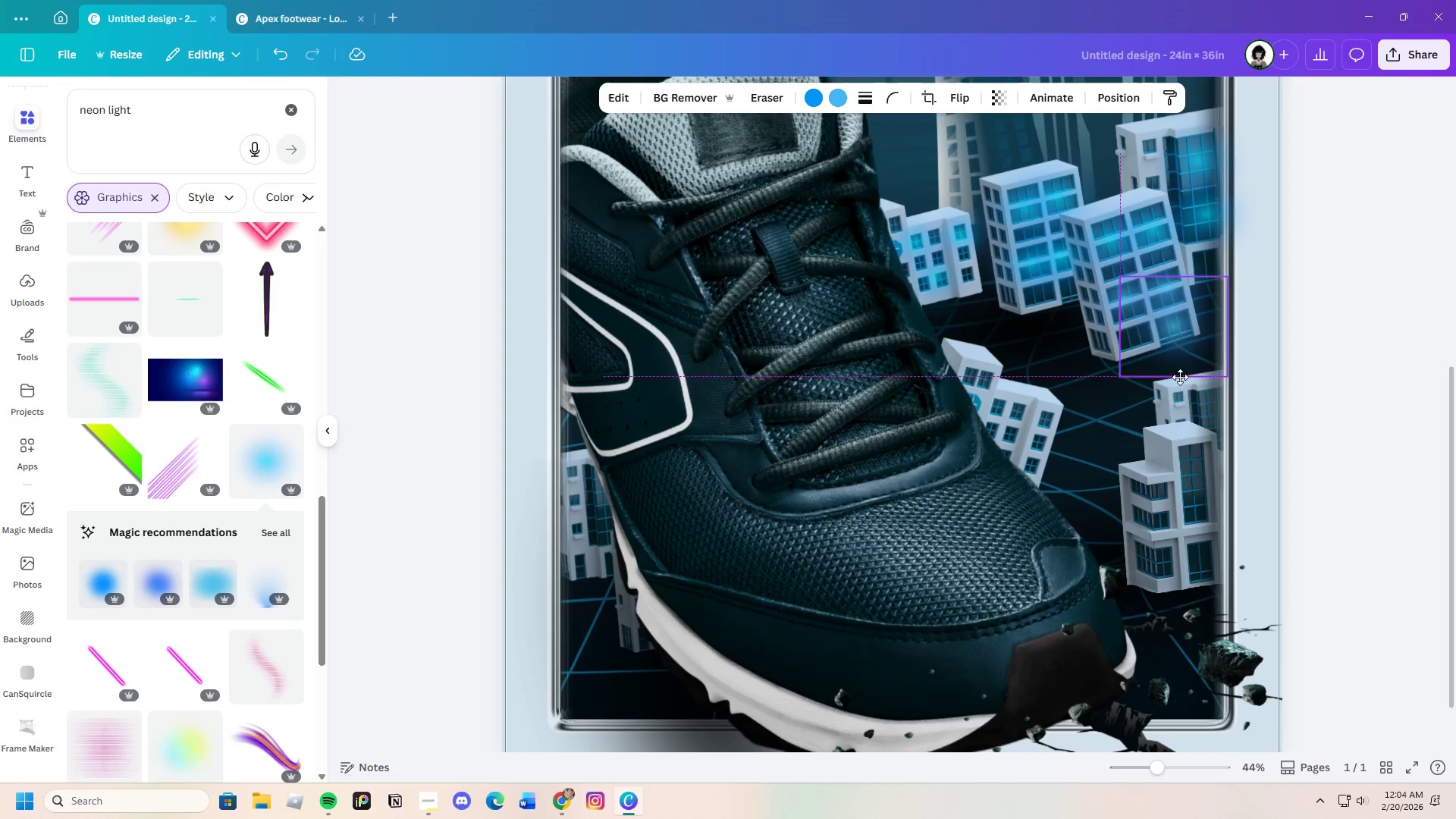 
left_click_drag(start_coordinate=[1170, 301], to_coordinate=[1189, 473])
 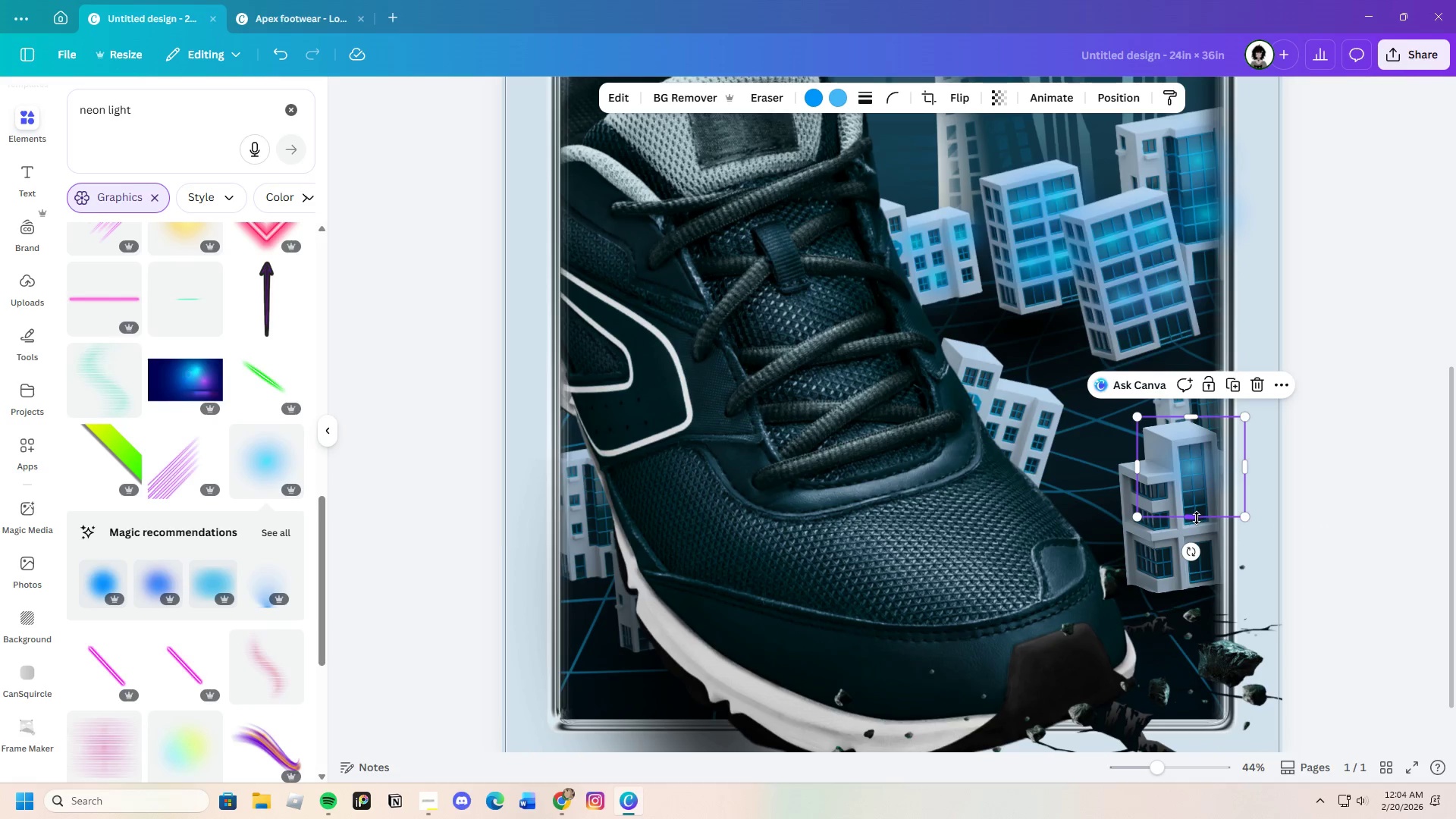 
left_click_drag(start_coordinate=[1195, 519], to_coordinate=[1200, 503])
 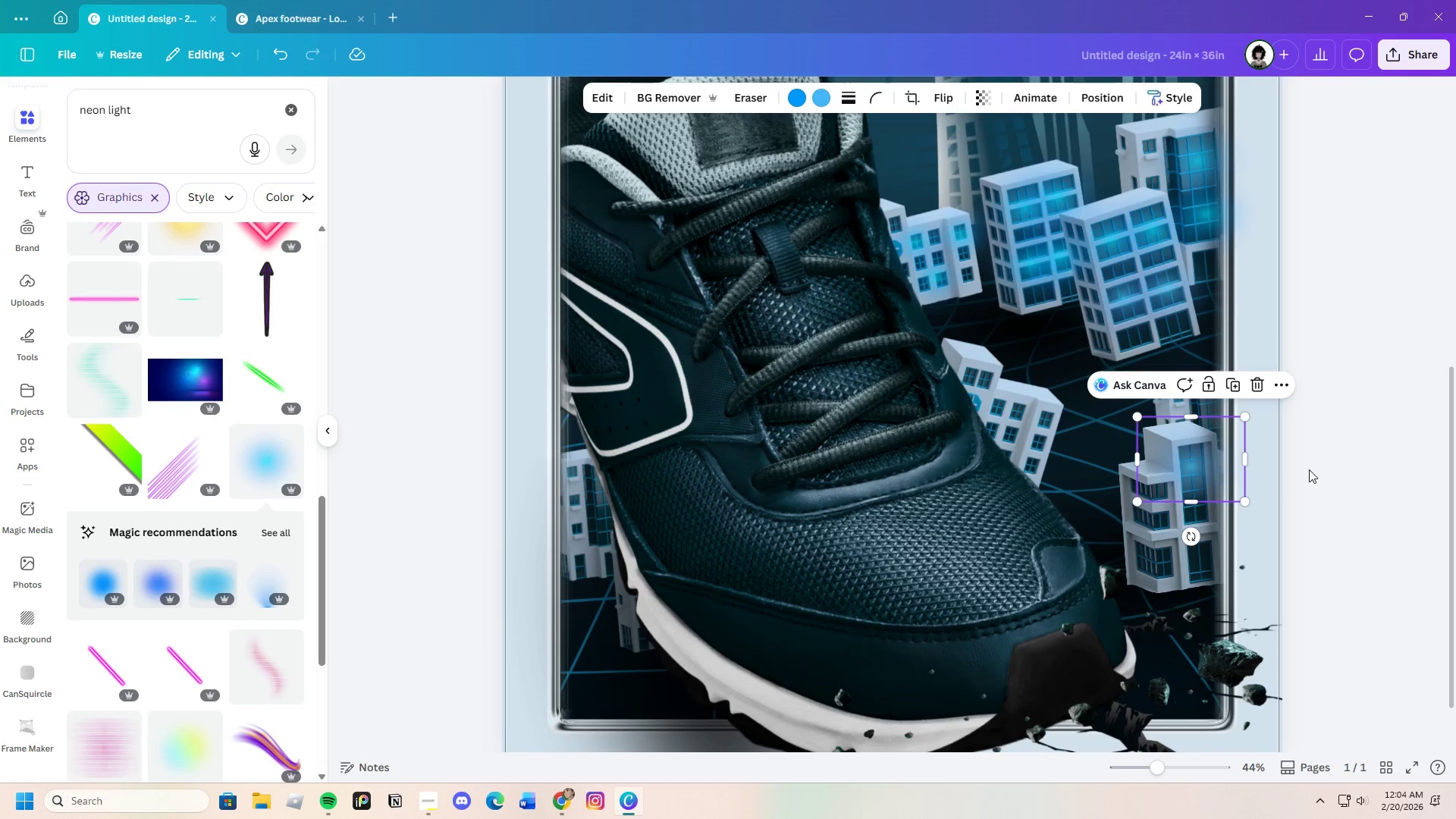 
left_click([1310, 469])
 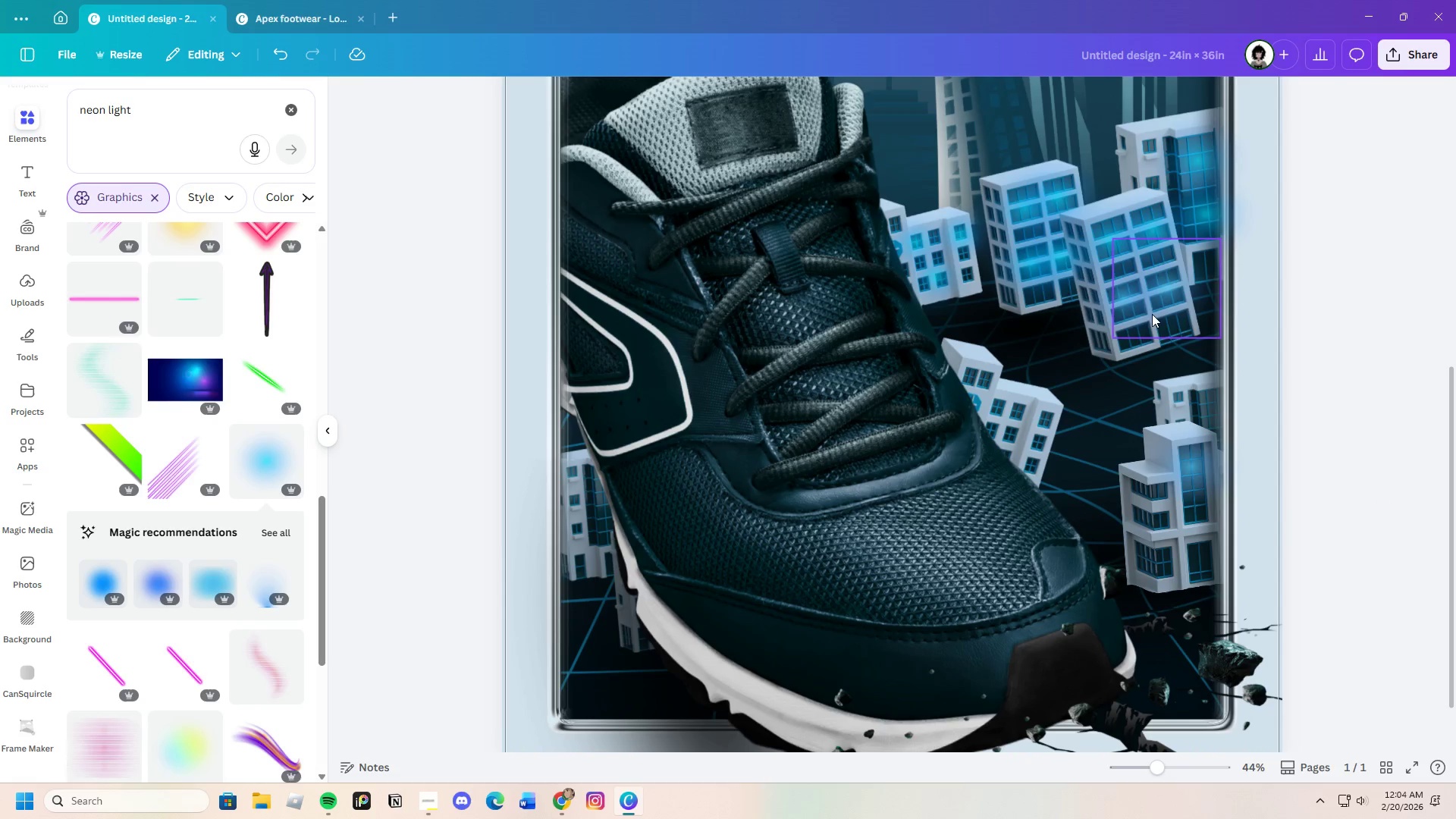 
left_click([1125, 299])
 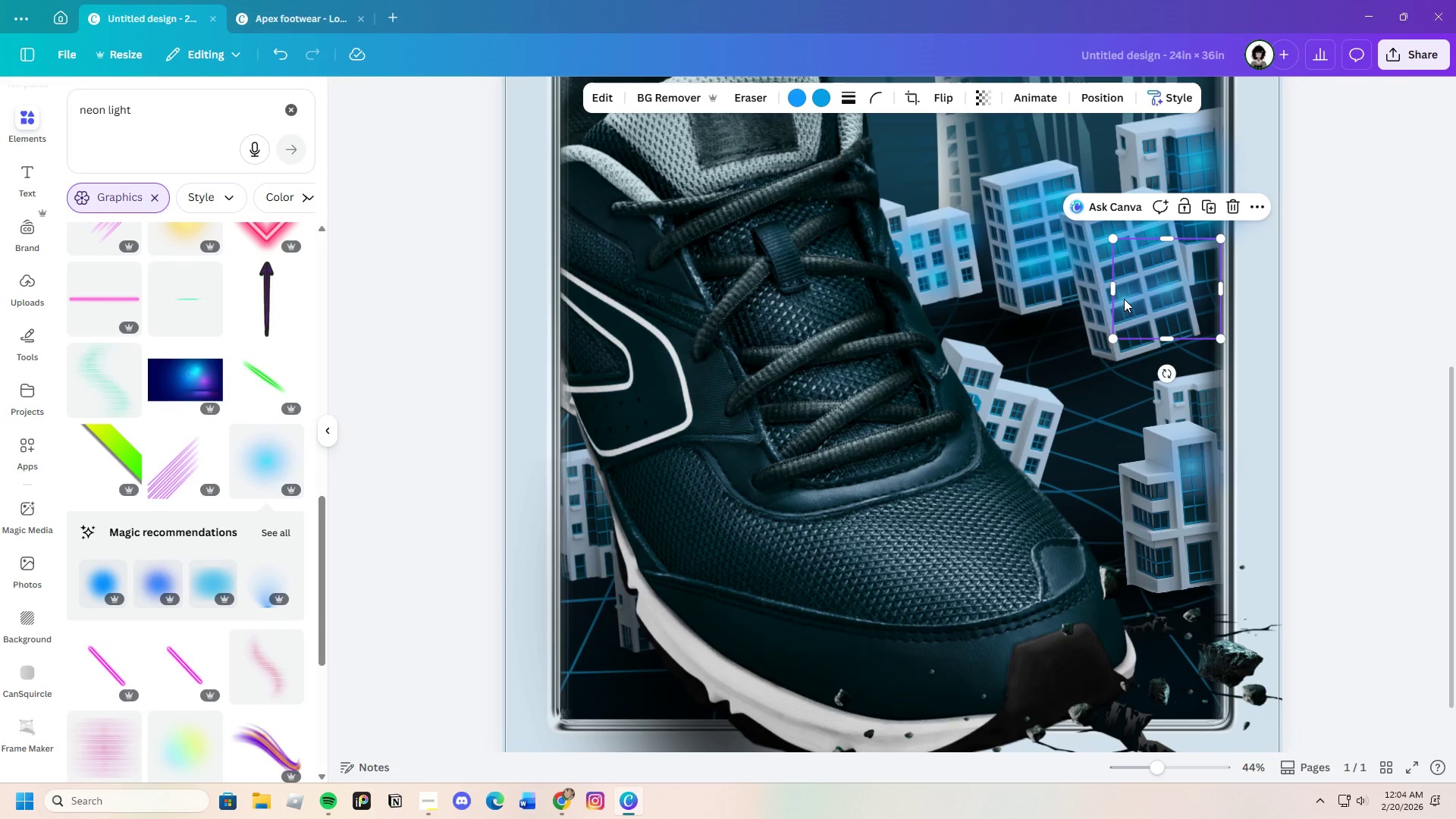 
key(Control+C)
 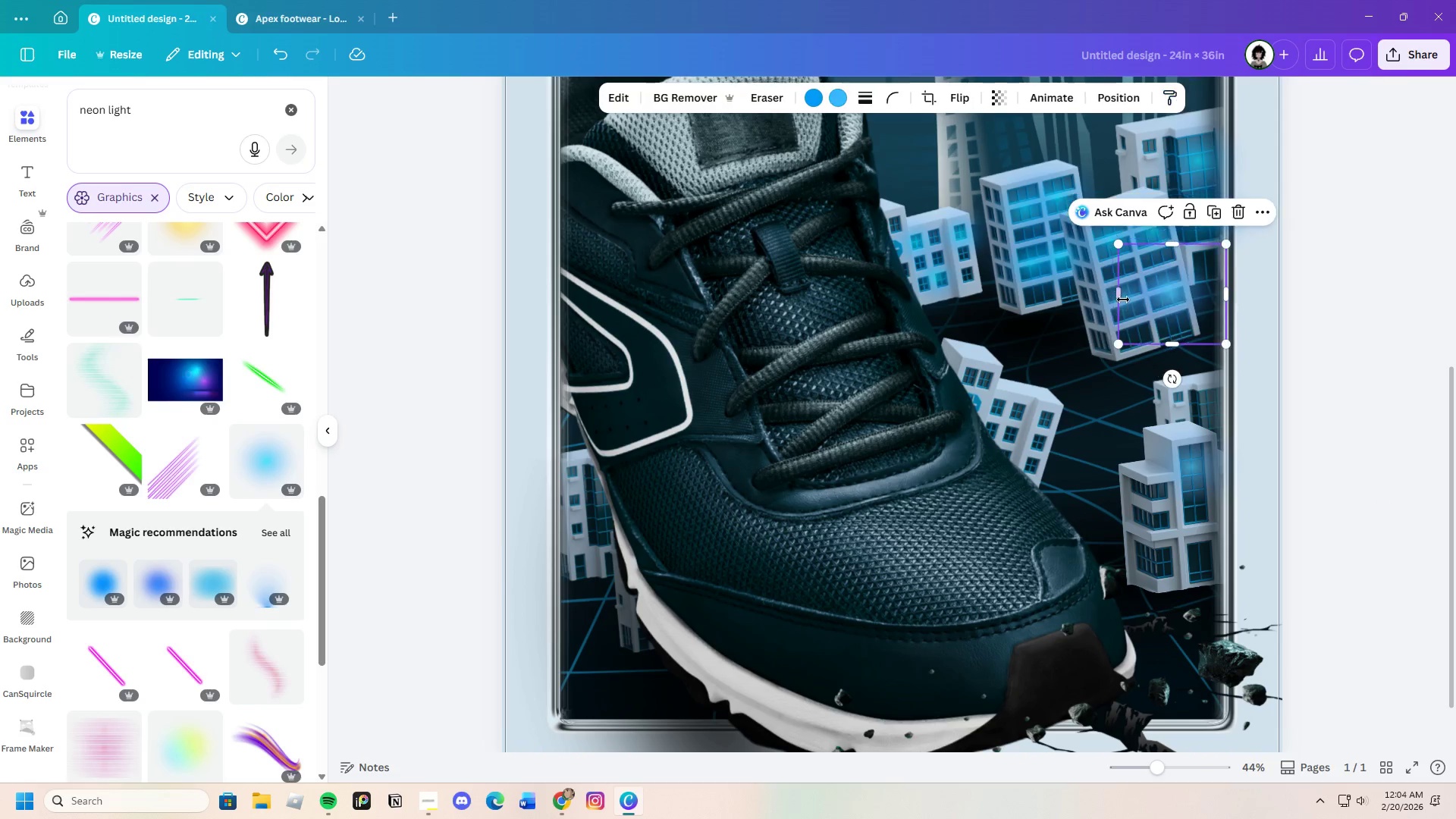 
key(Control+V)
 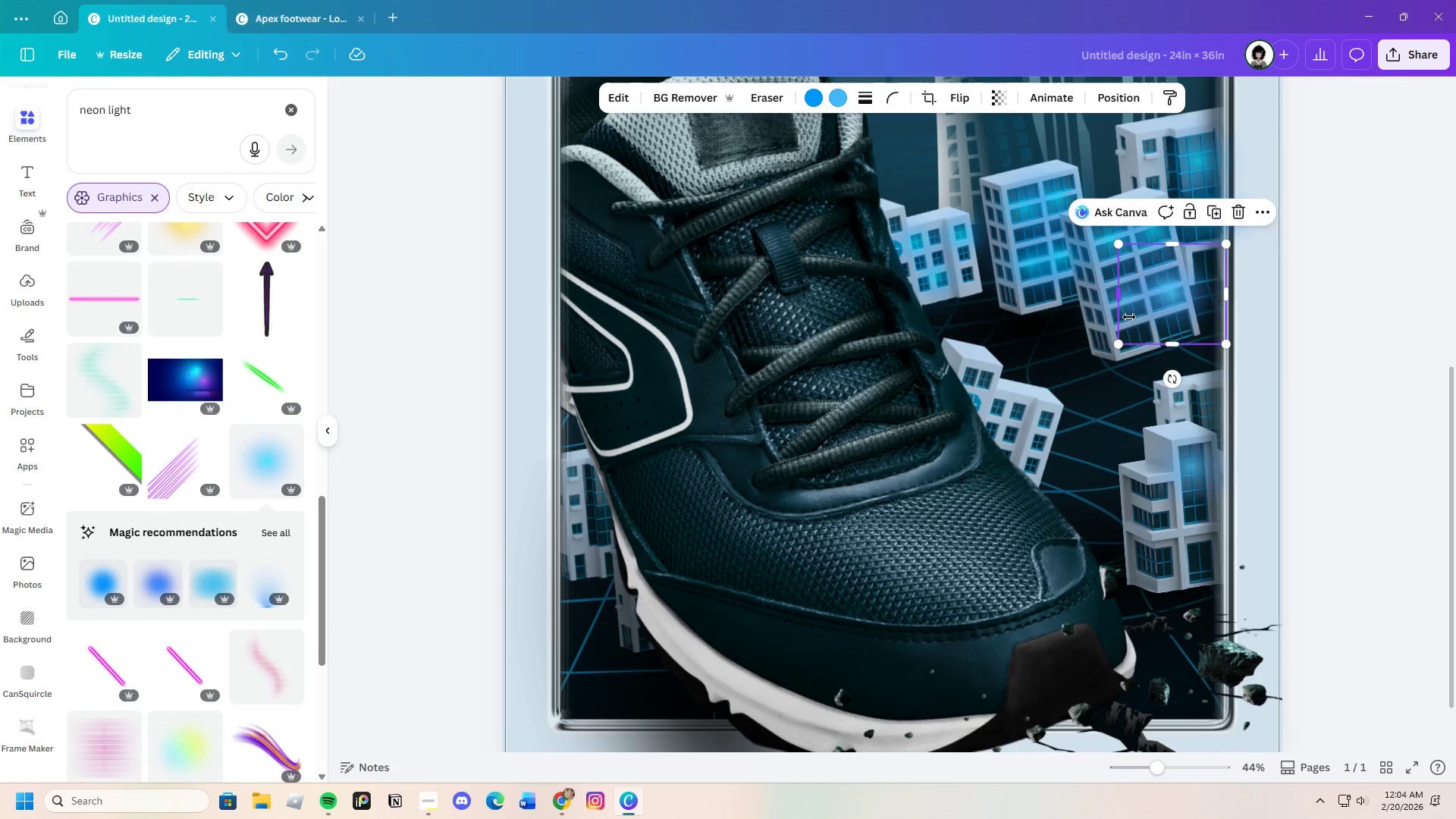 
left_click_drag(start_coordinate=[1123, 300], to_coordinate=[1106, 448])
 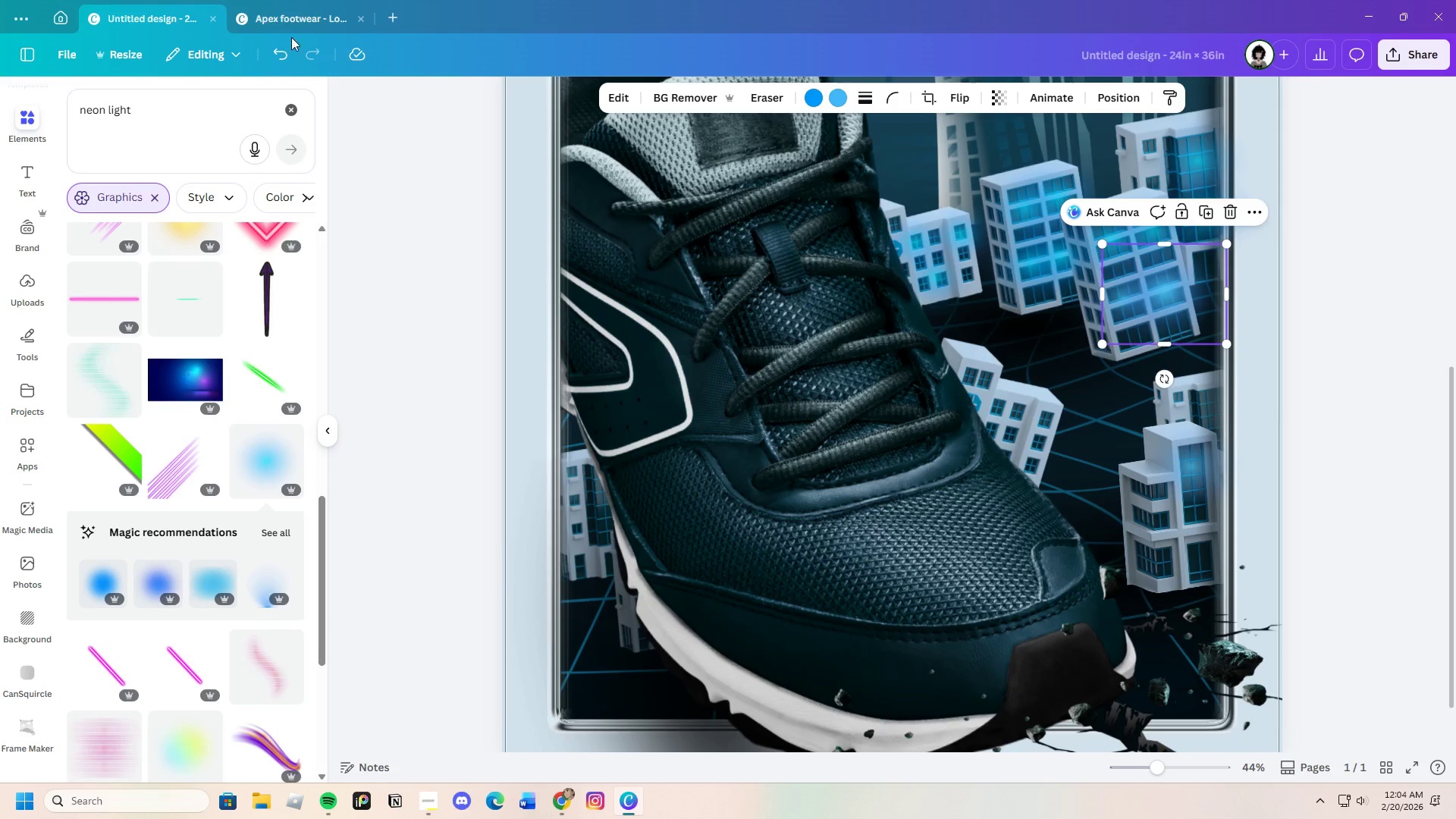 
left_click([273, 54])
 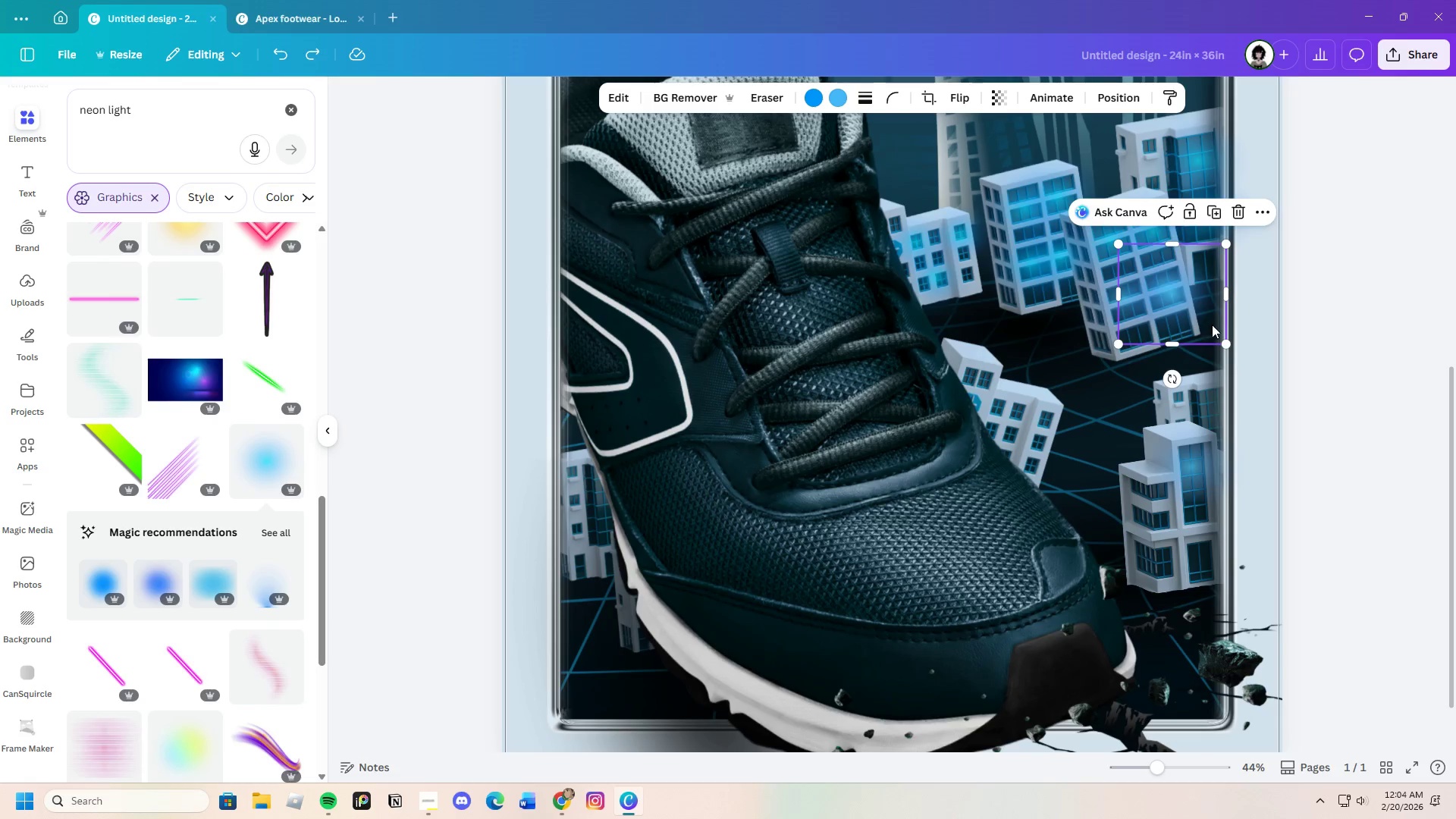 
left_click_drag(start_coordinate=[1168, 290], to_coordinate=[1192, 558])
 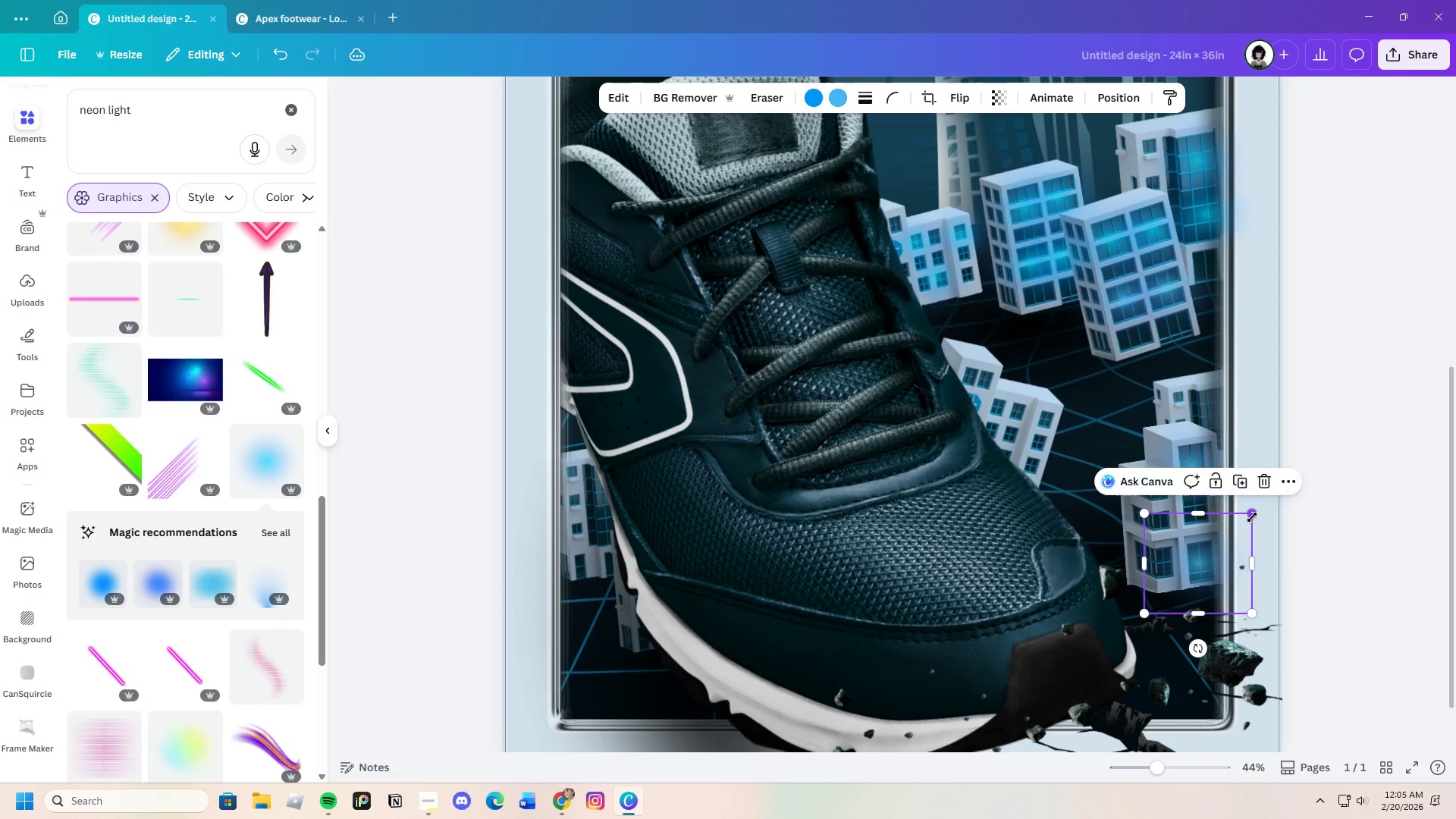 
left_click_drag(start_coordinate=[1250, 515], to_coordinate=[1207, 548])
 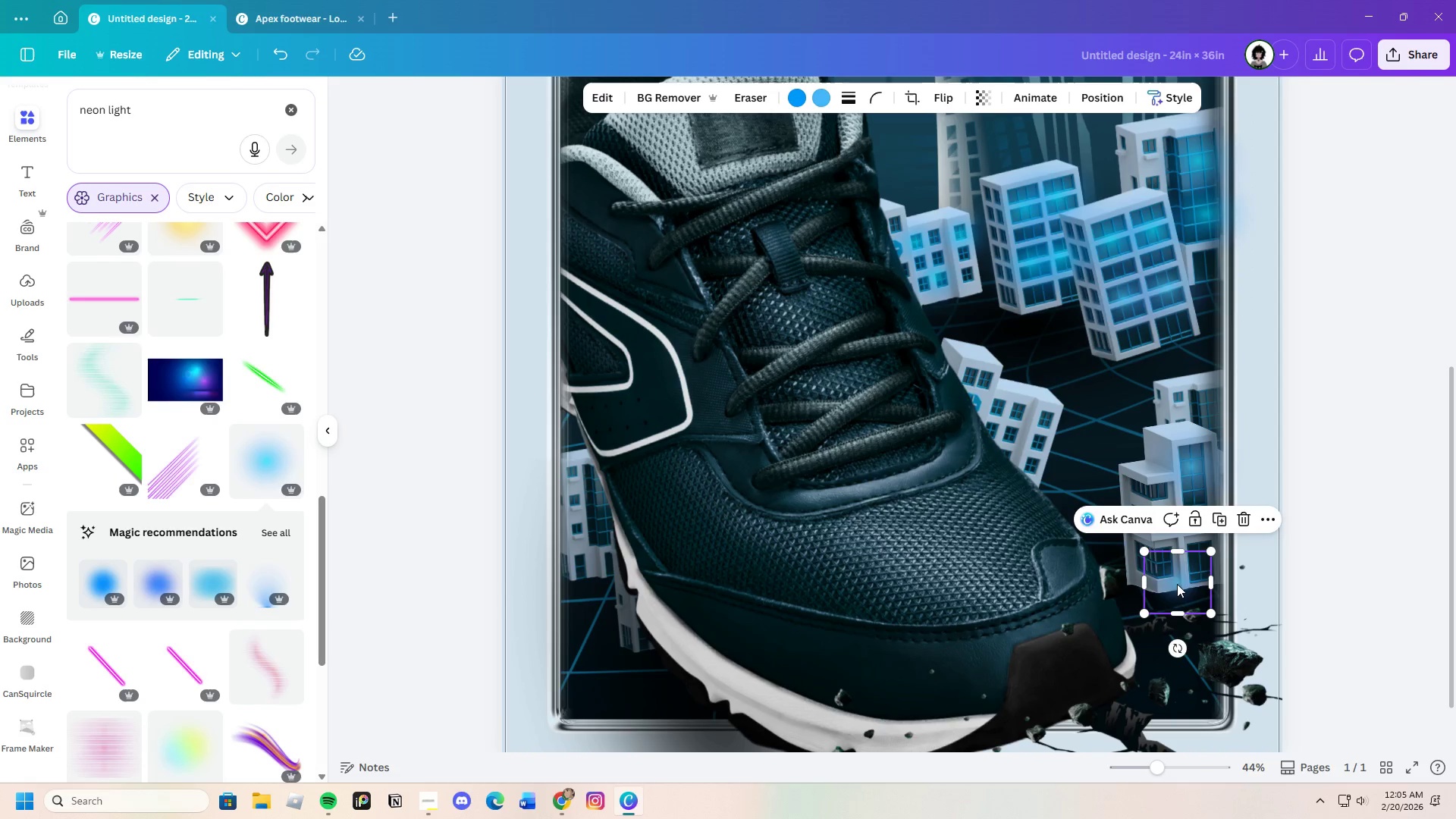 
left_click_drag(start_coordinate=[1178, 581], to_coordinate=[1197, 563])
 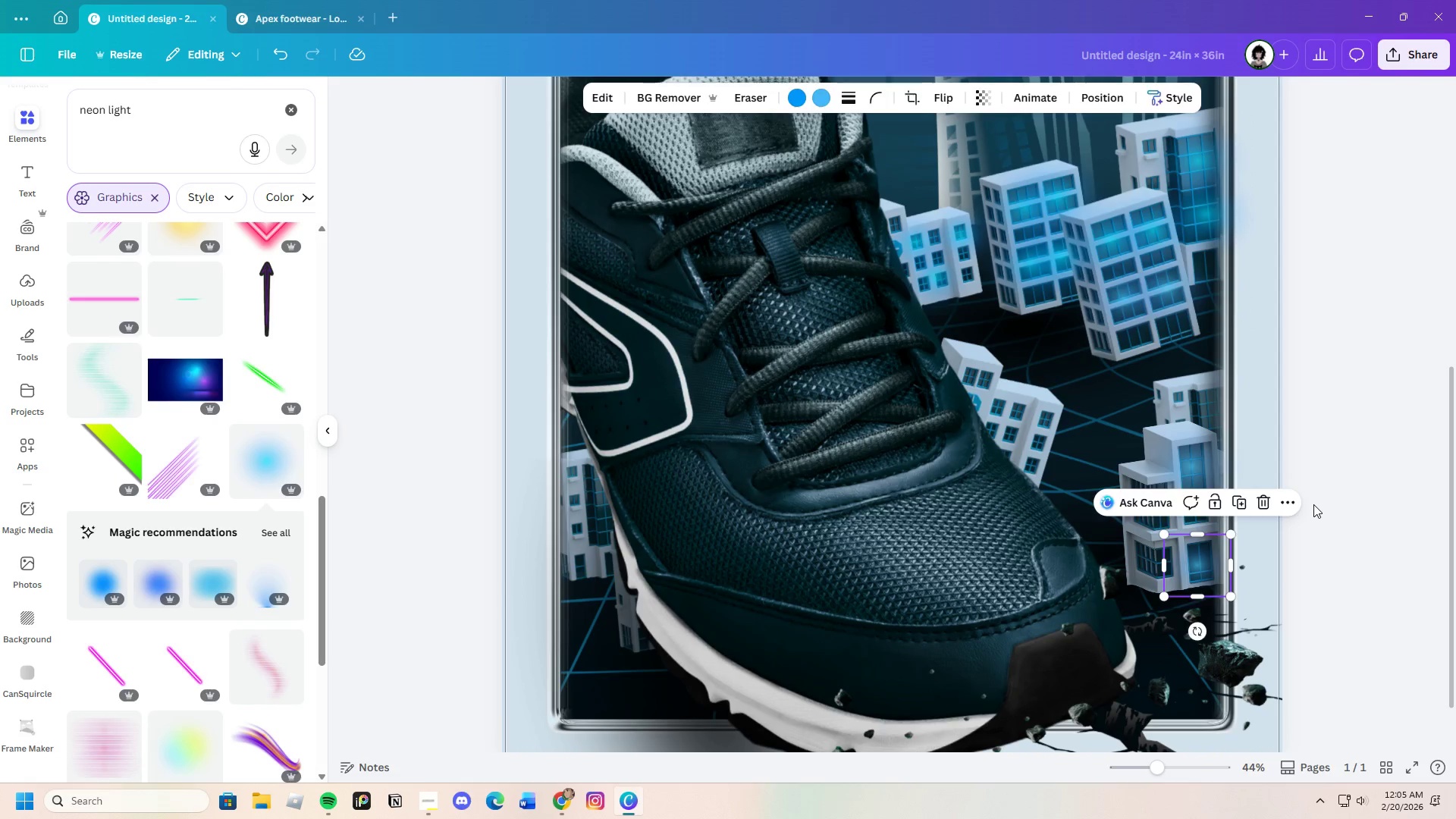 
left_click([1313, 504])
 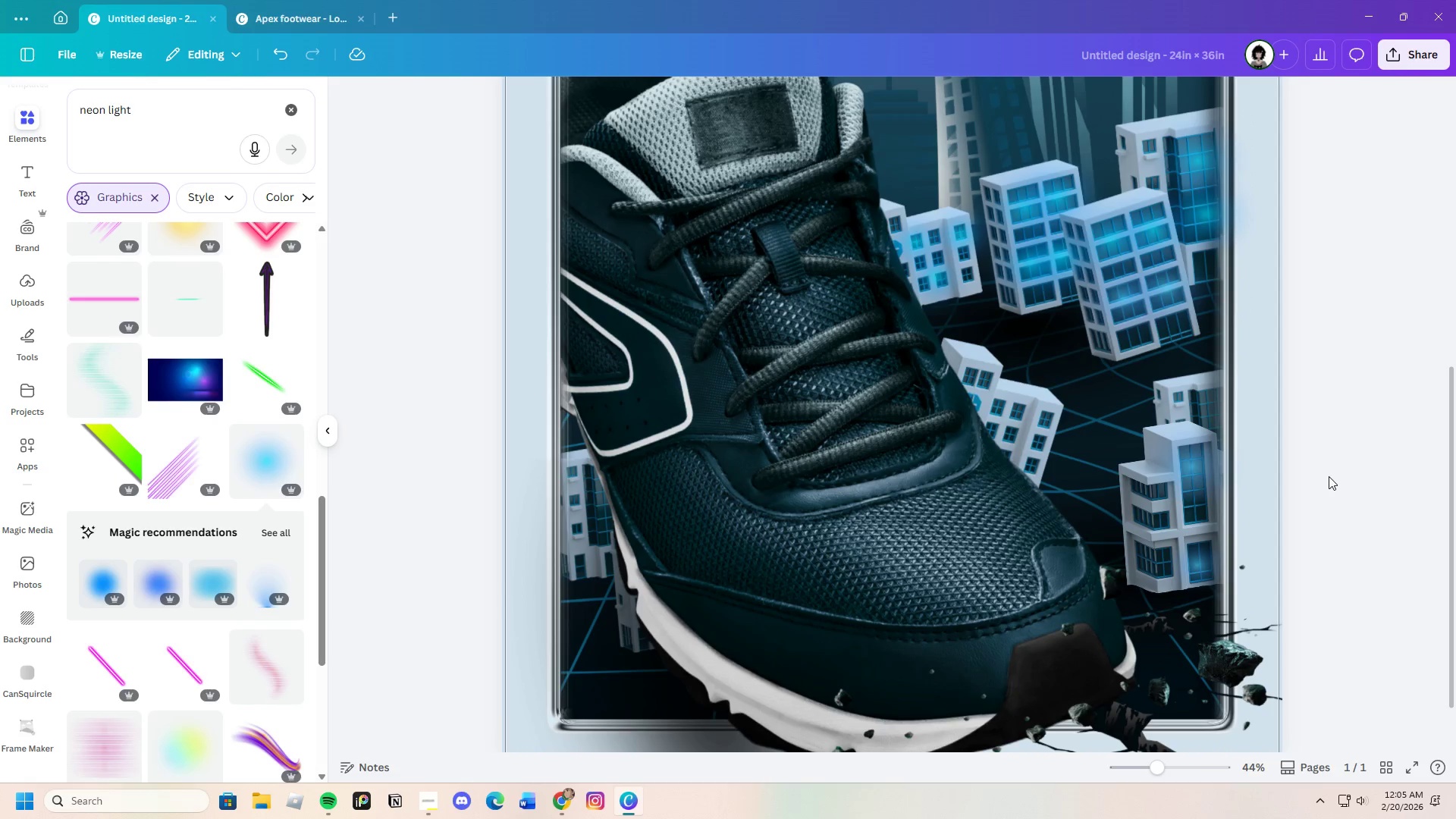 
scroll: coordinate [1332, 474], scroll_direction: up, amount: 2.0
 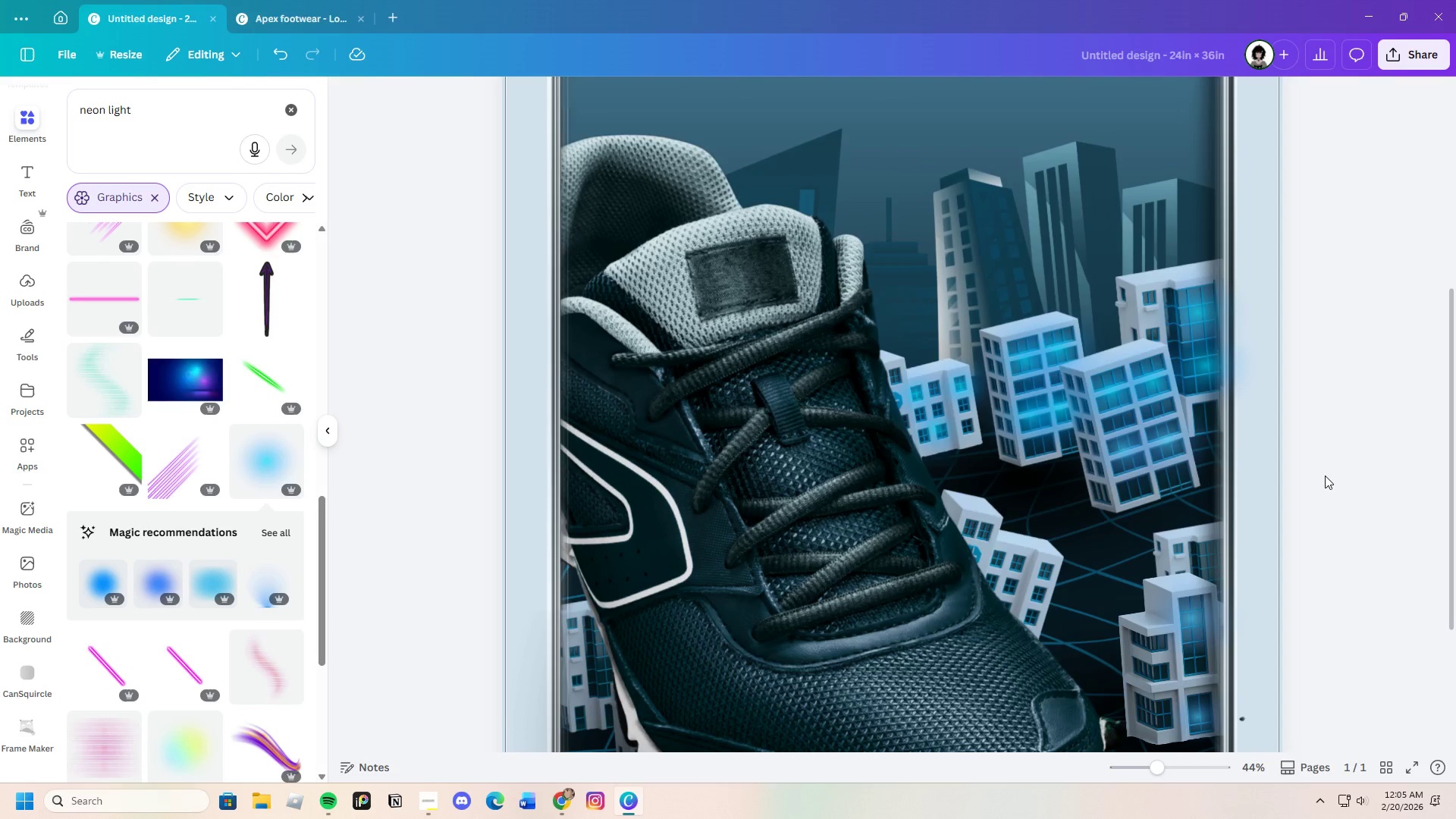 
scroll: coordinate [1312, 471], scroll_direction: down, amount: 2.0
 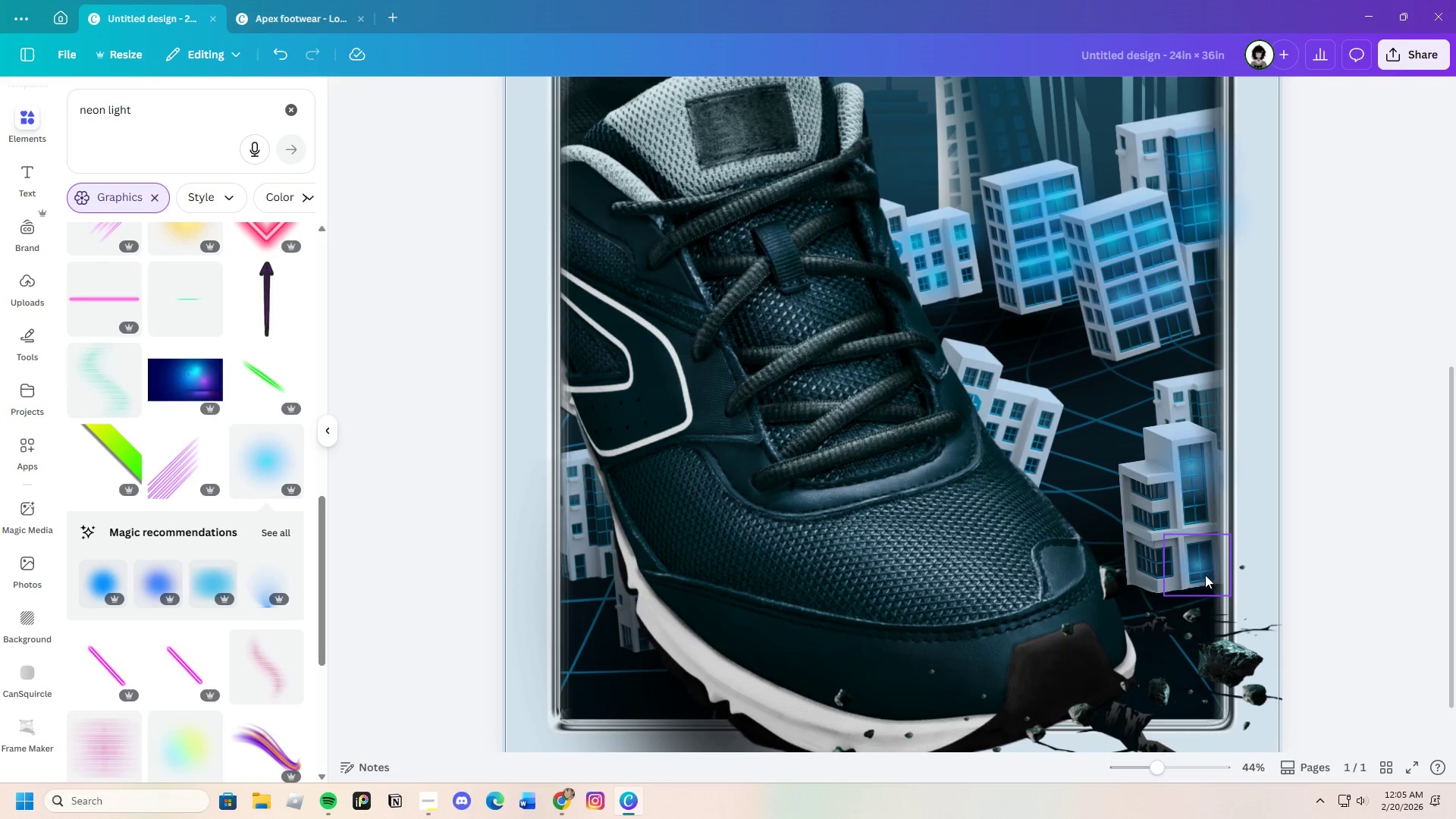 
left_click([1202, 570])
 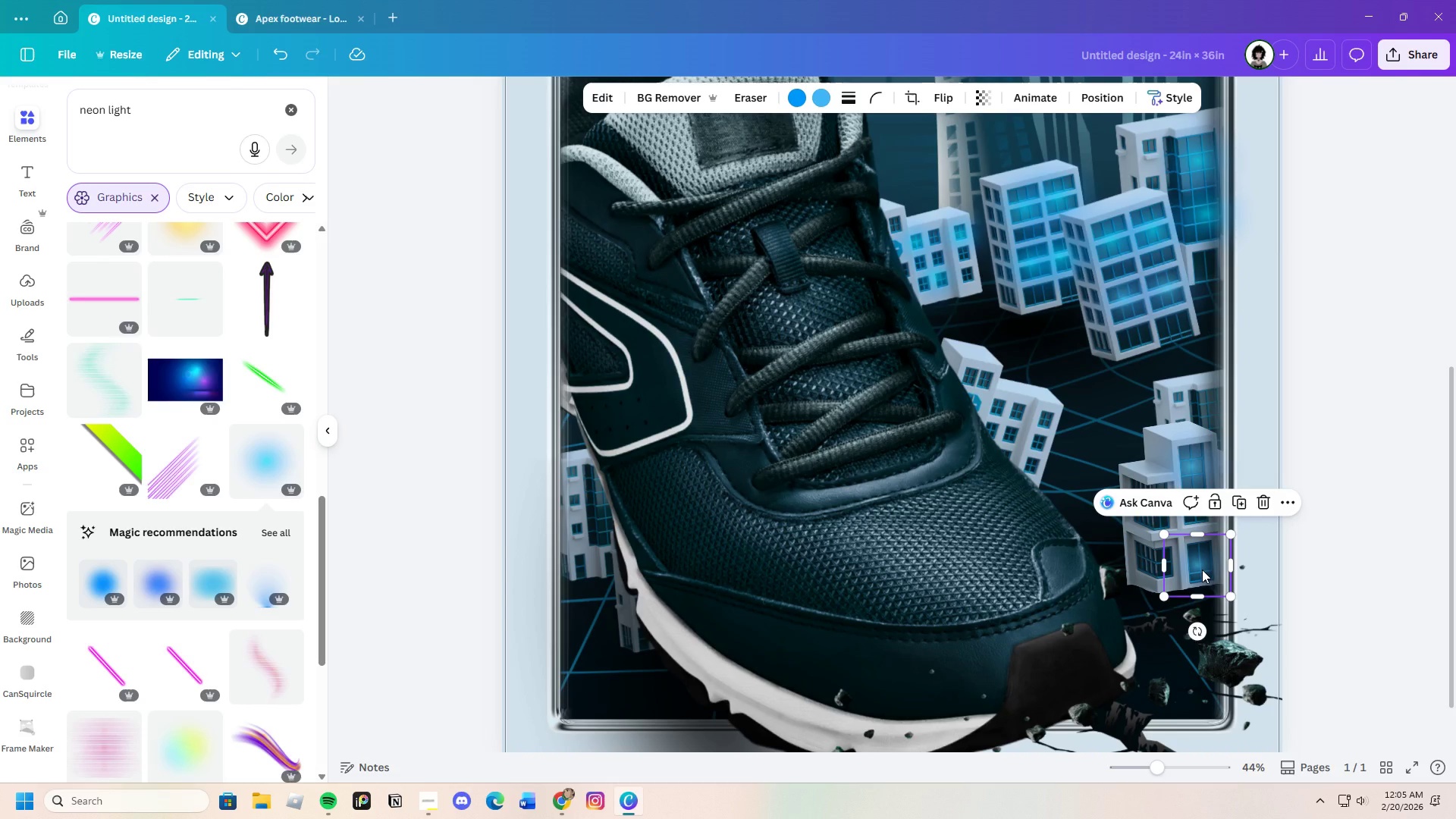 
key(Control+ControlLeft)
 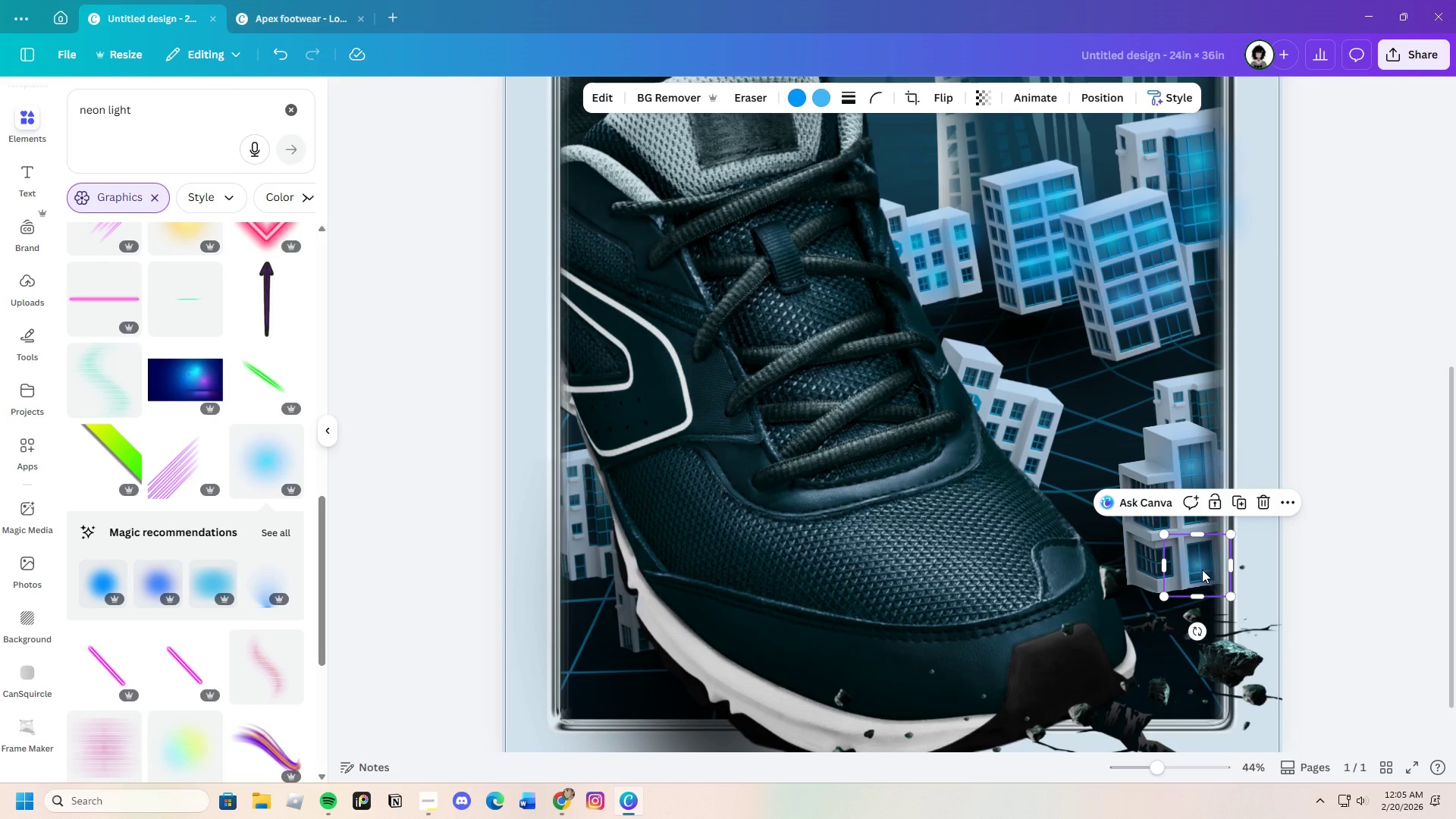 
key(Control+C)
 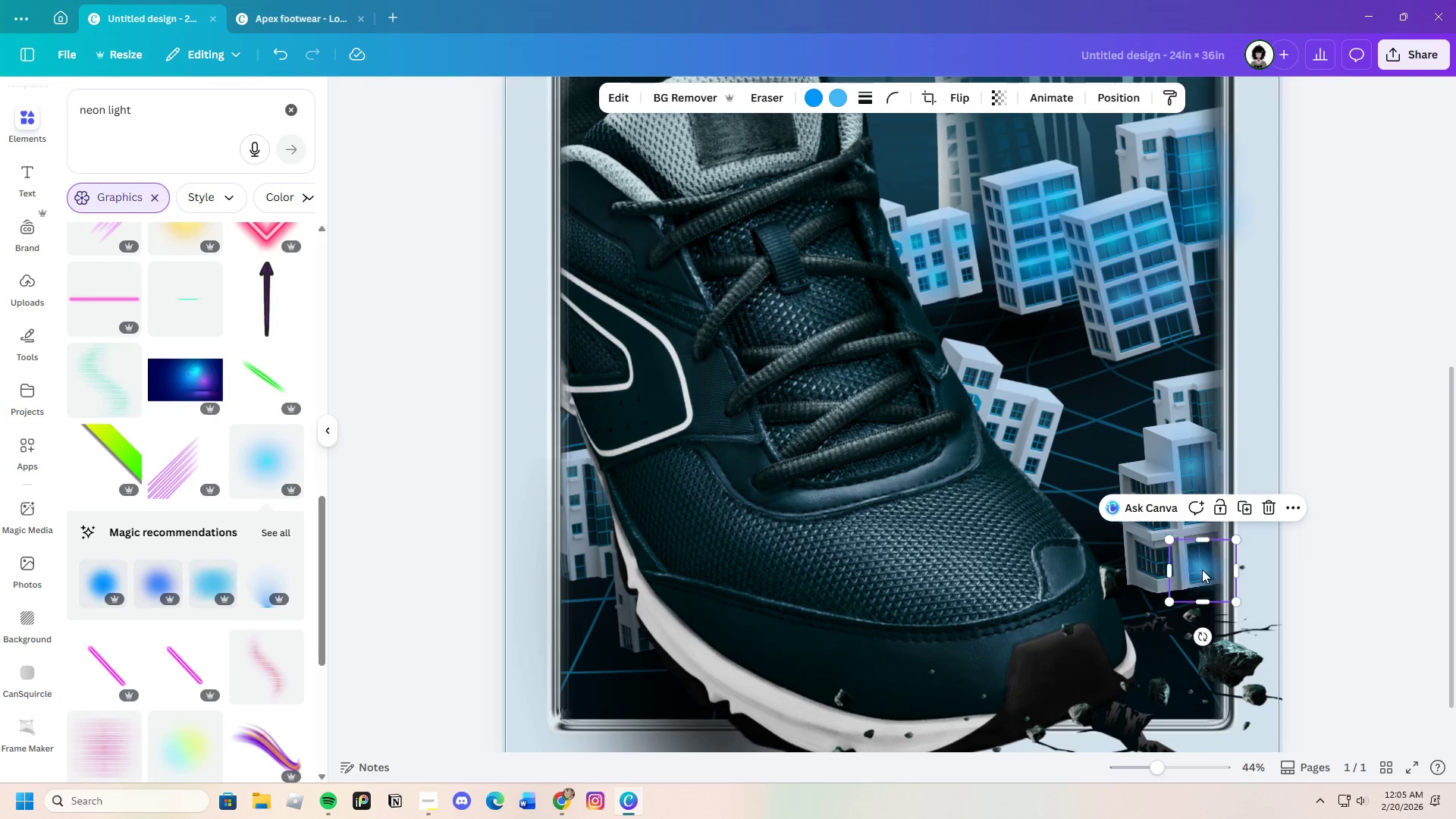 
key(Control+V)
 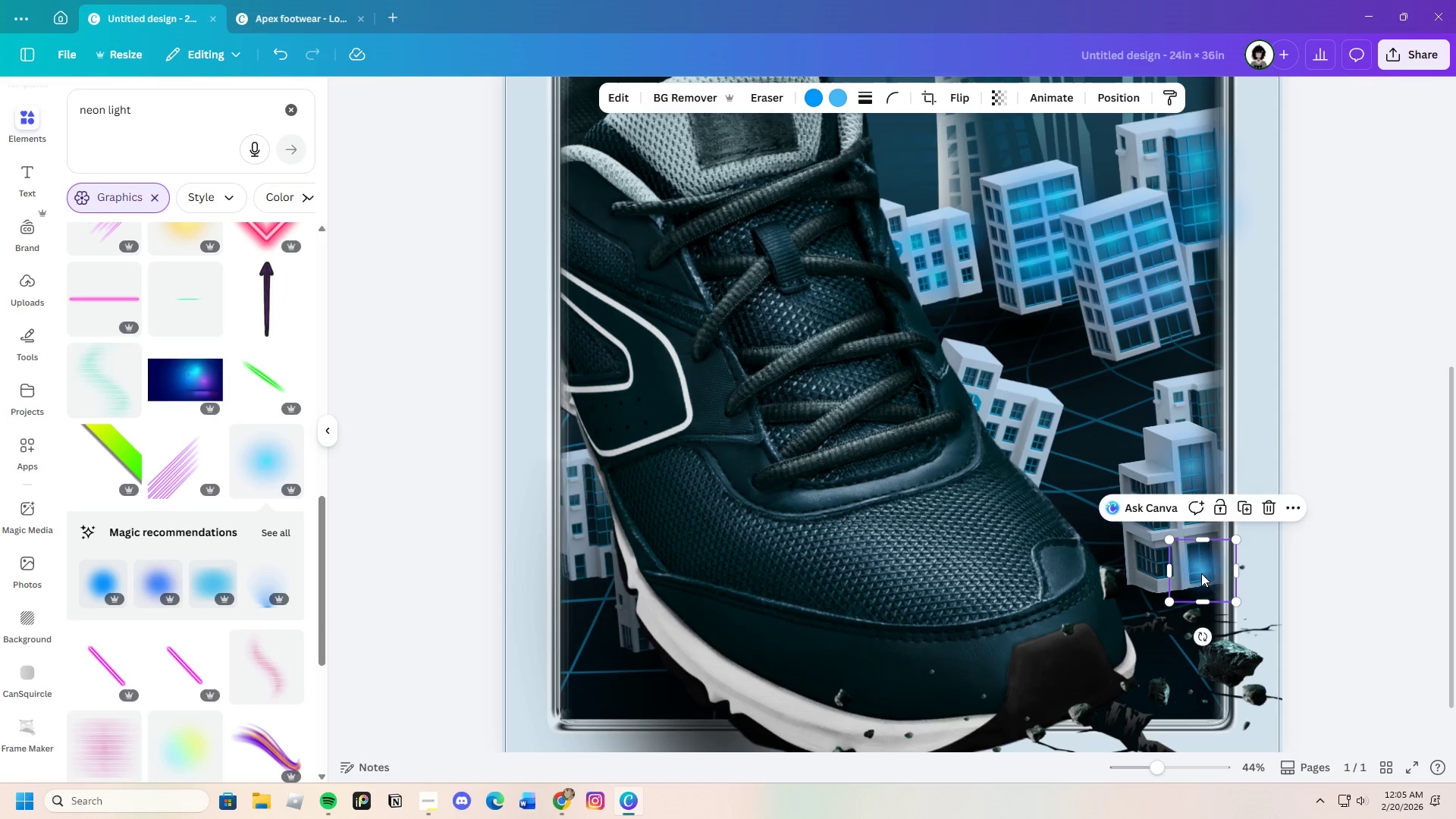 
left_click_drag(start_coordinate=[1201, 573], to_coordinate=[1017, 415])
 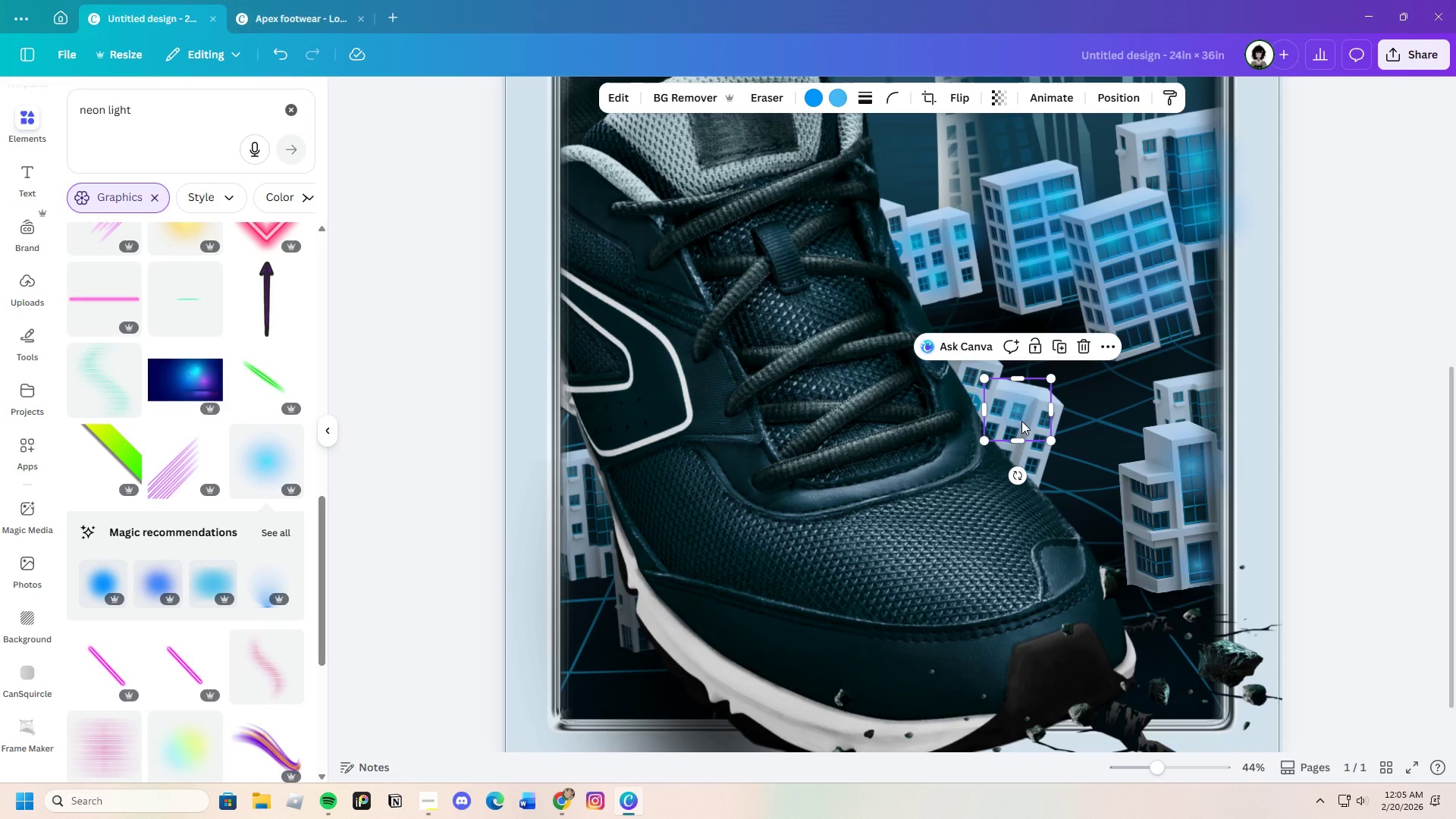 
left_click_drag(start_coordinate=[1025, 412], to_coordinate=[600, 501])
 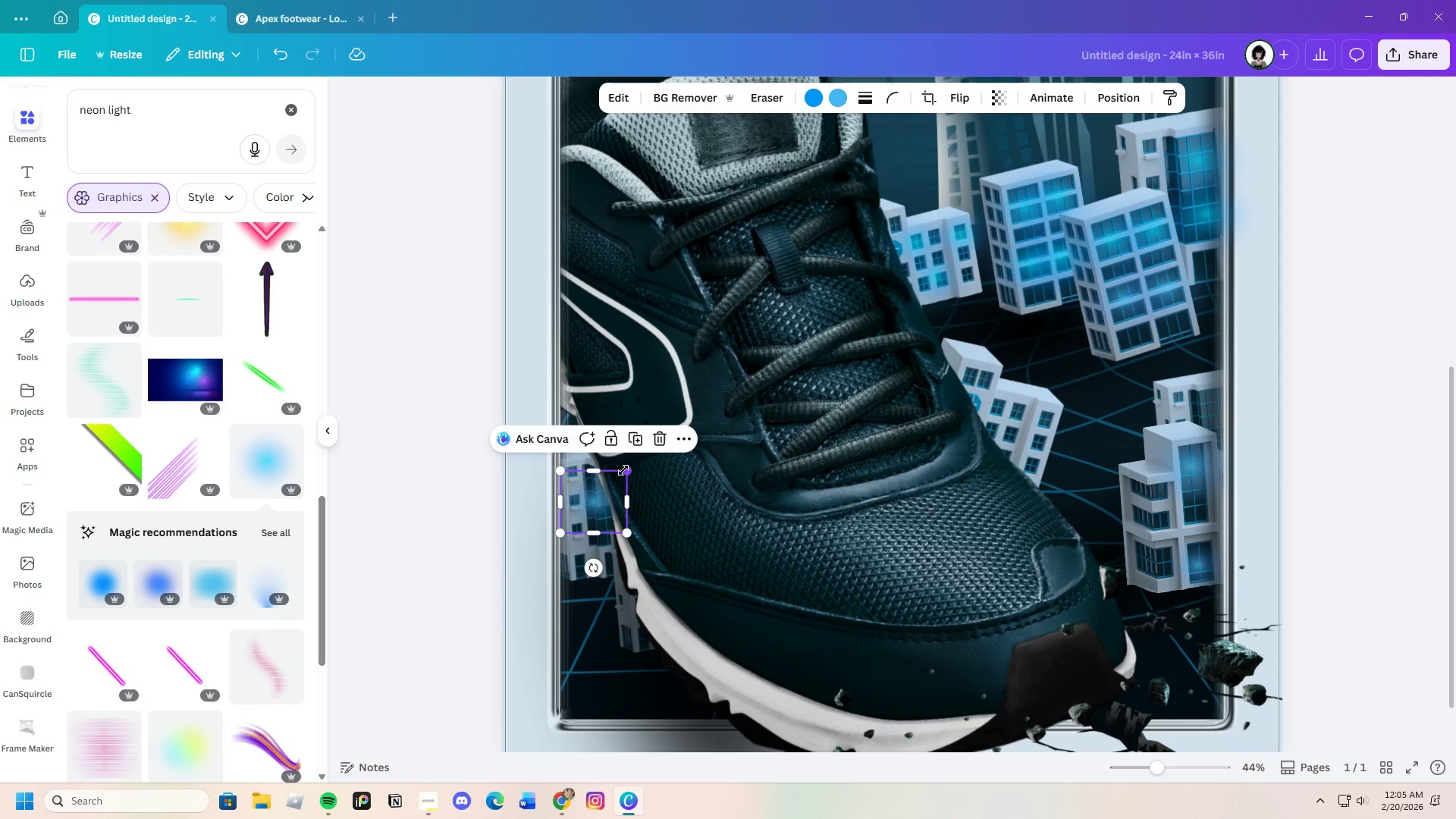 
left_click_drag(start_coordinate=[623, 470], to_coordinate=[610, 474])
 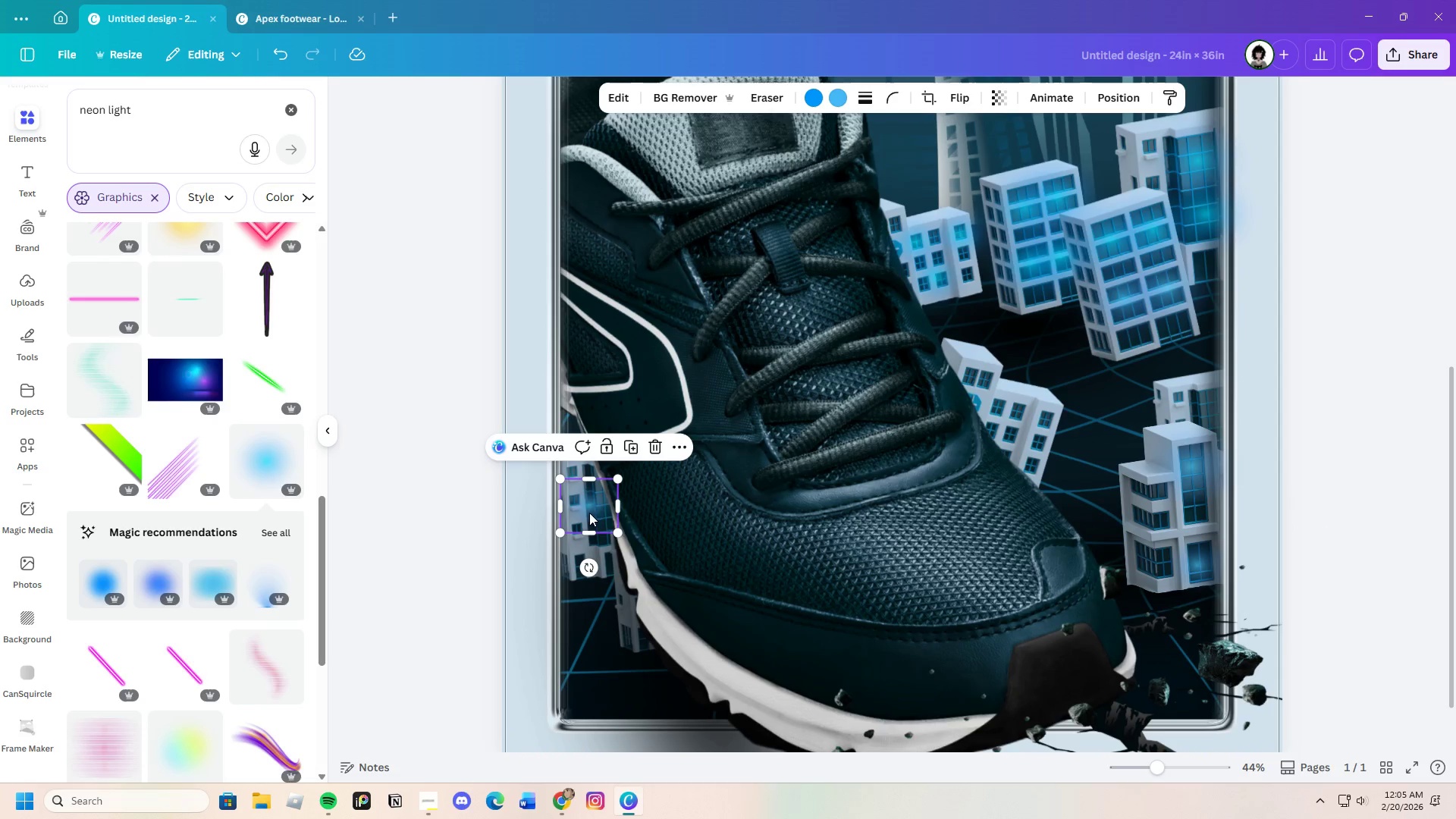 
left_click_drag(start_coordinate=[590, 512], to_coordinate=[594, 507])
 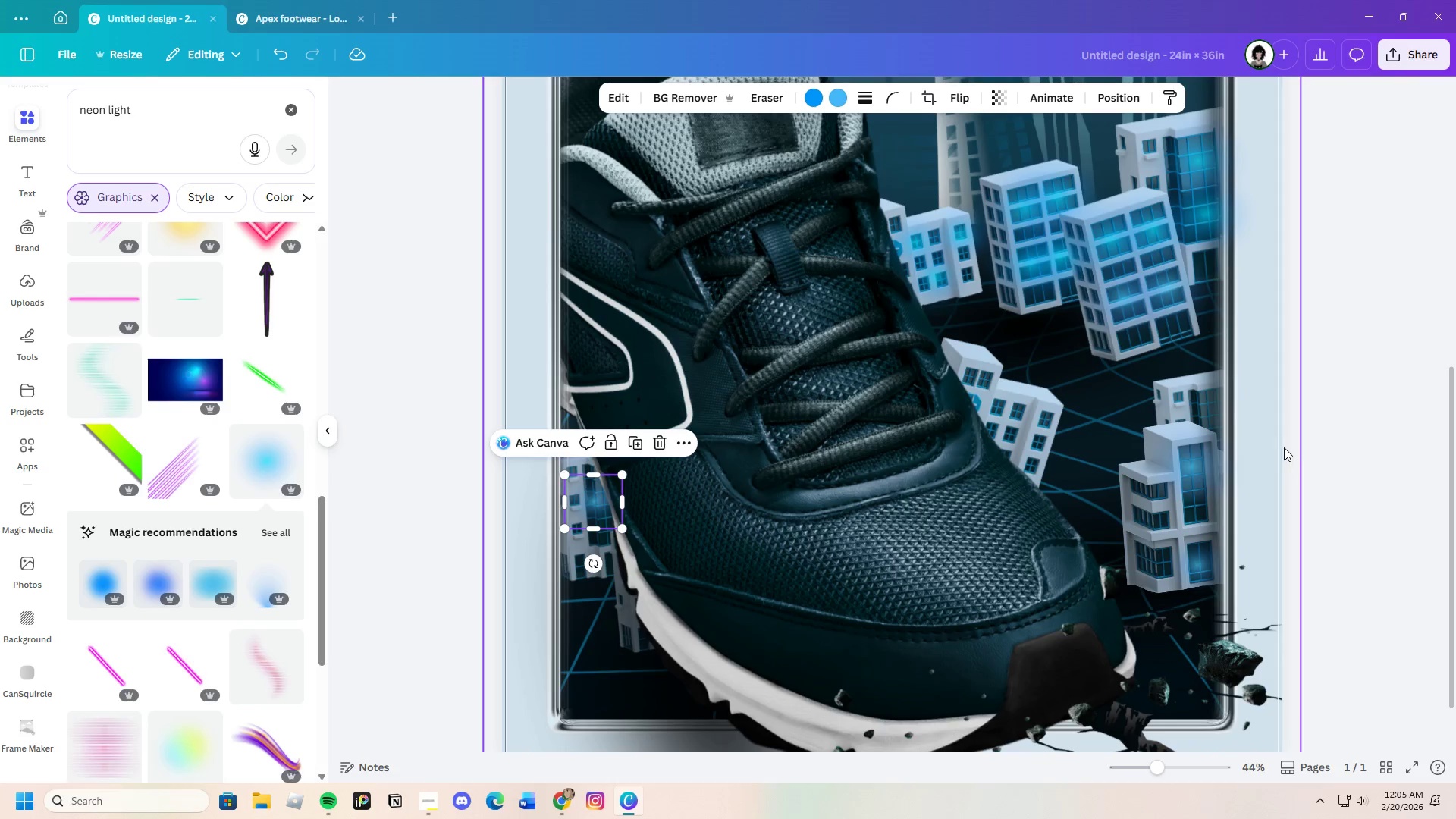 
left_click([1353, 447])
 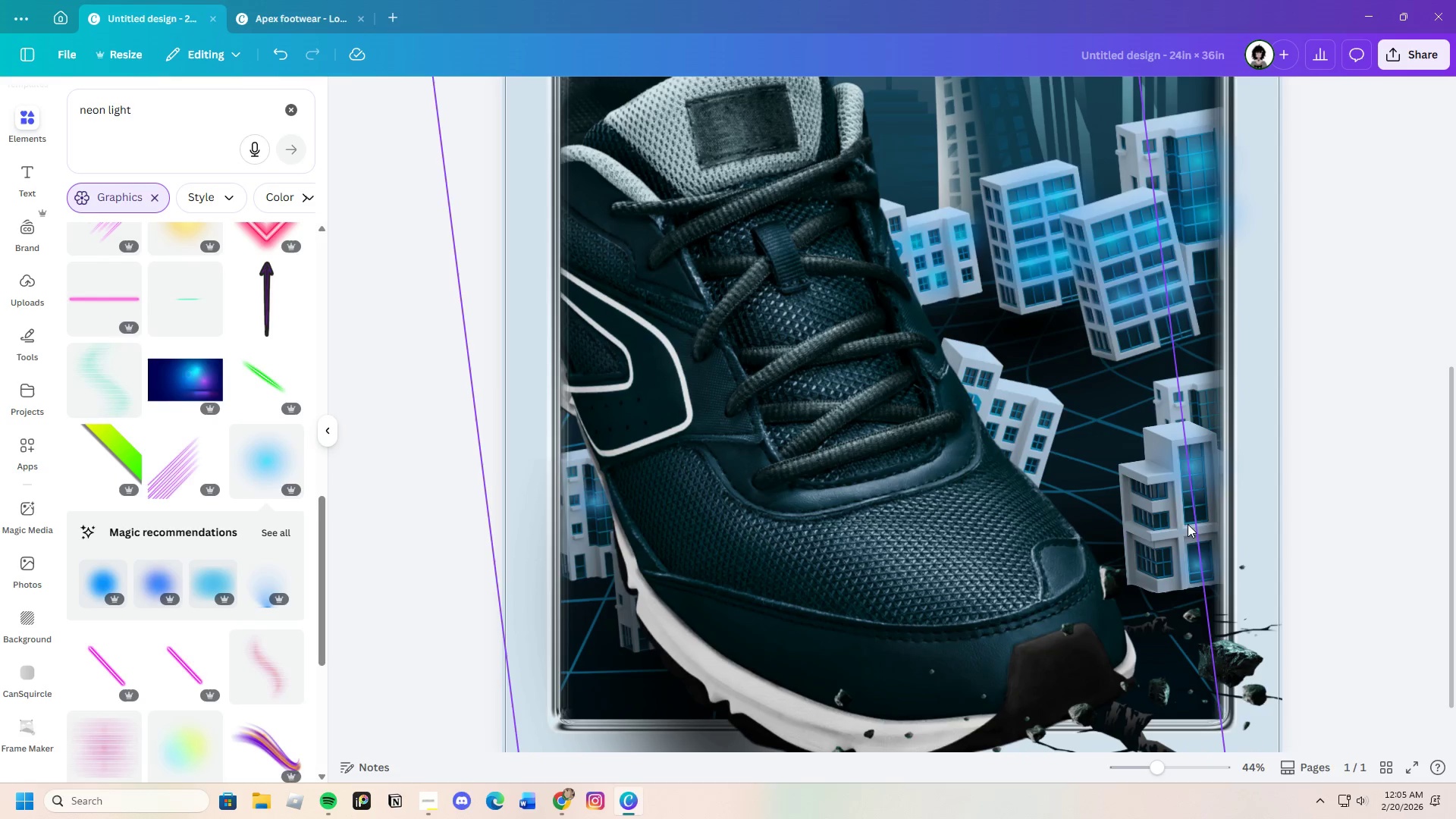 
left_click([1200, 560])
 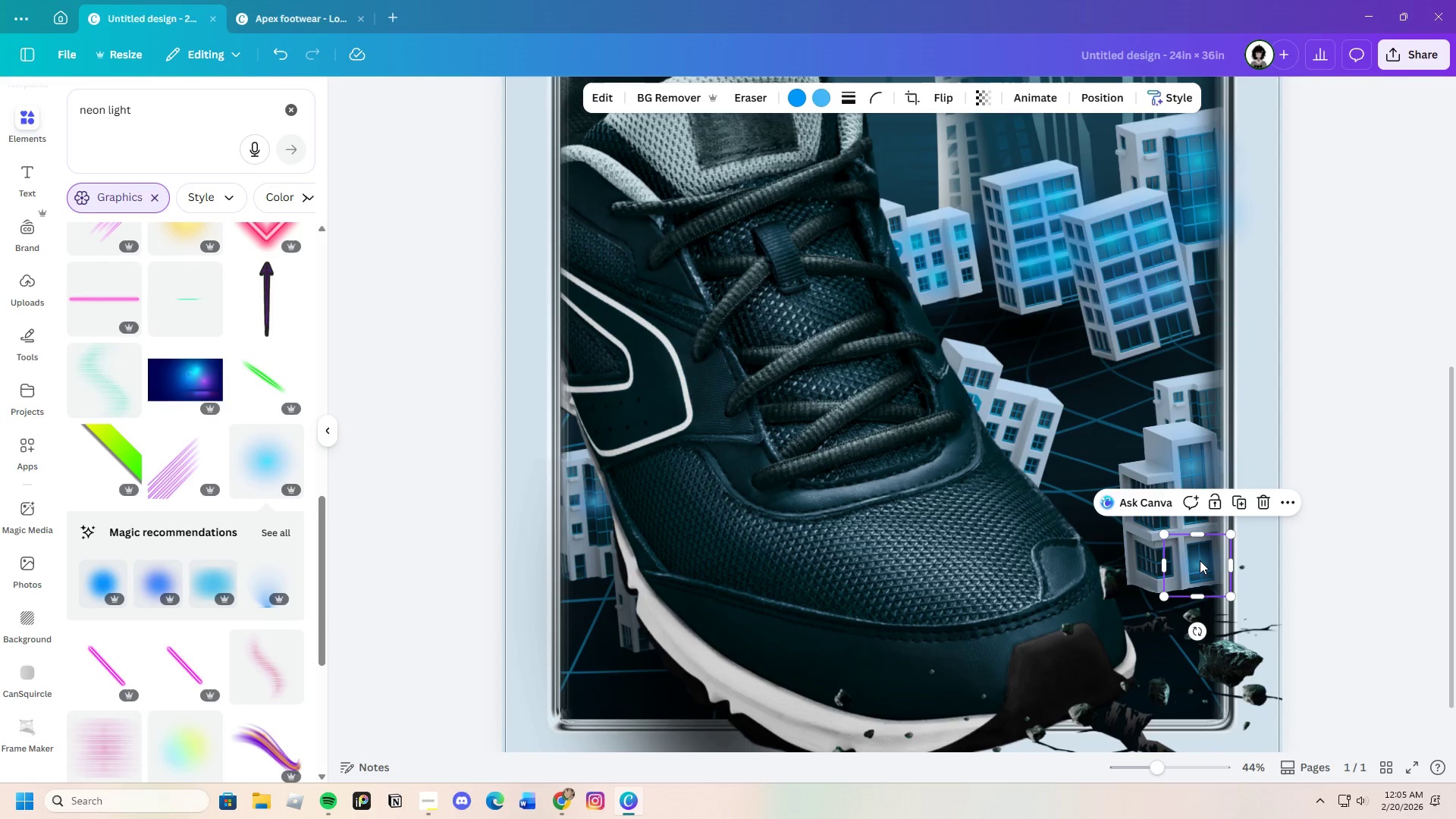 
key(Control+C)
 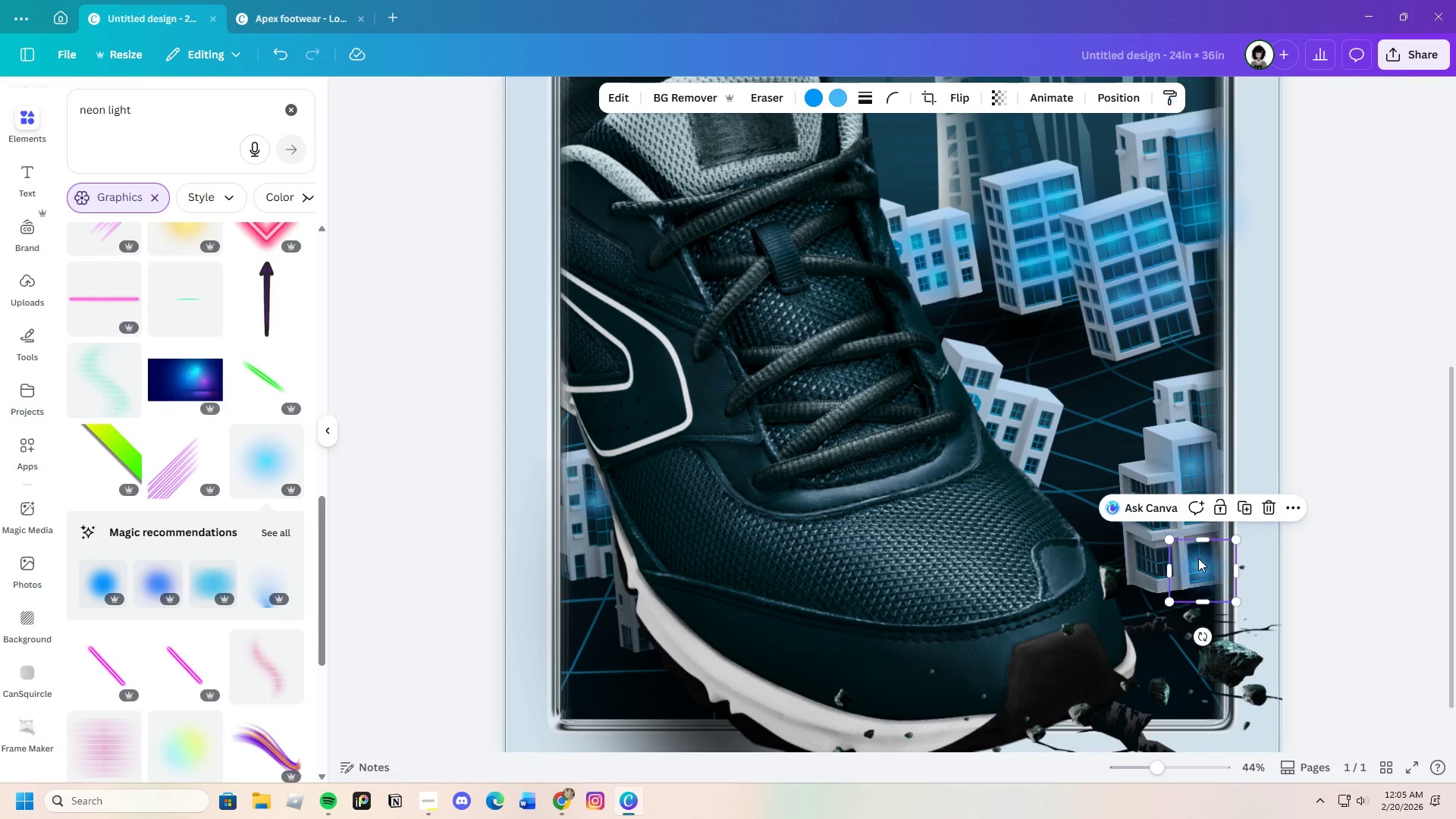 
key(Control+V)
 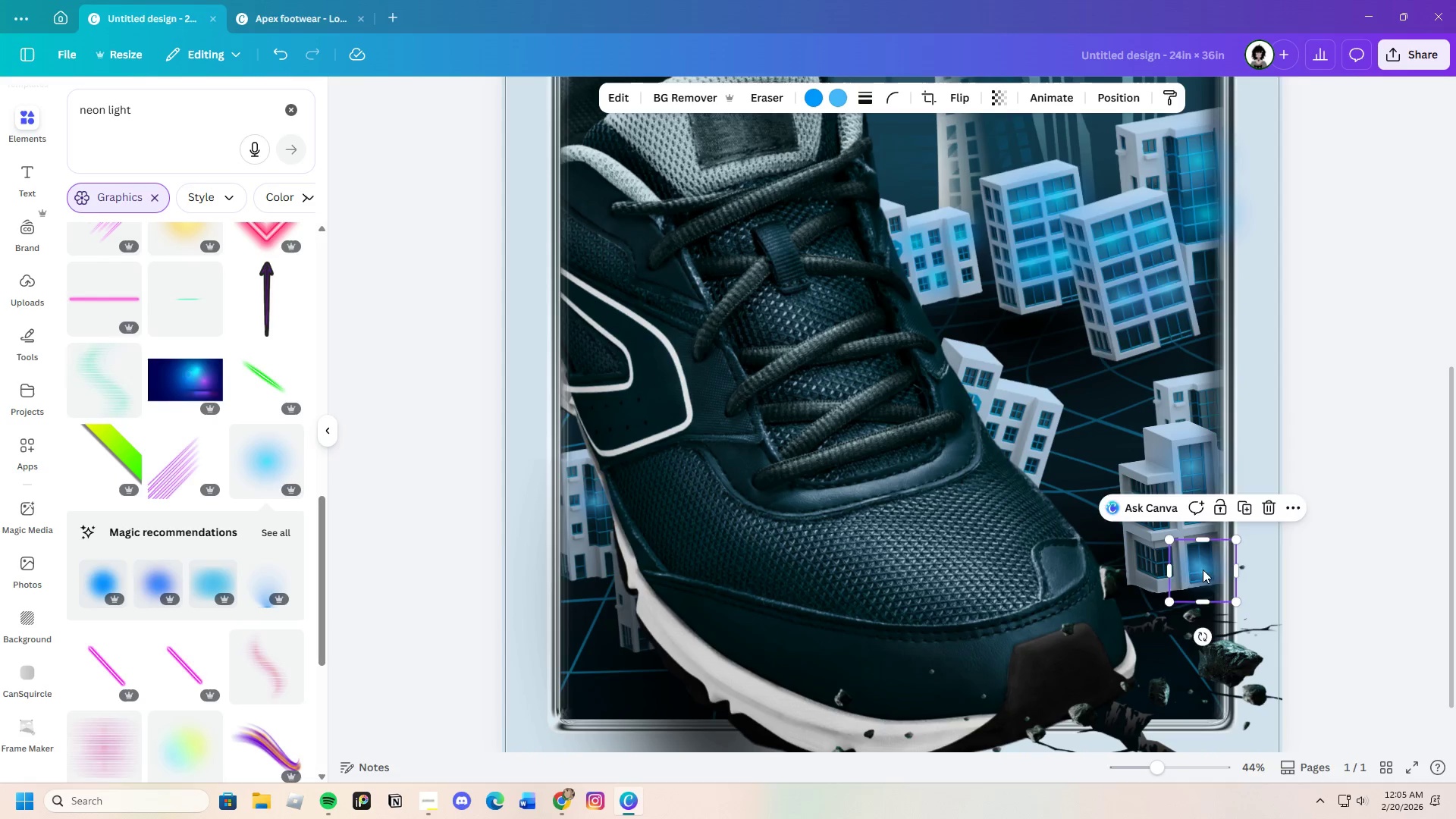 
left_click_drag(start_coordinate=[1207, 566], to_coordinate=[579, 529])
 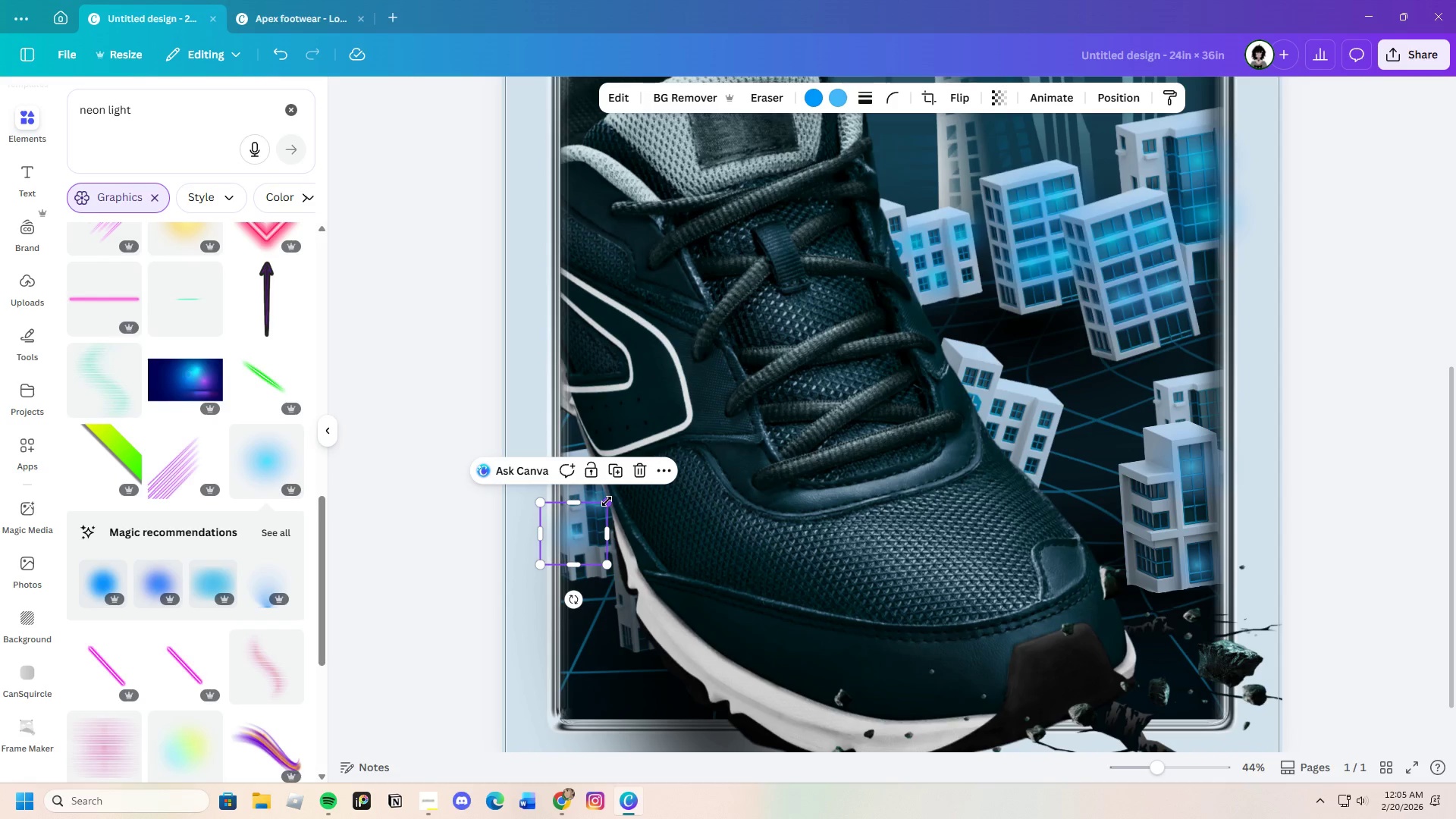 
left_click_drag(start_coordinate=[607, 501], to_coordinate=[583, 512])
 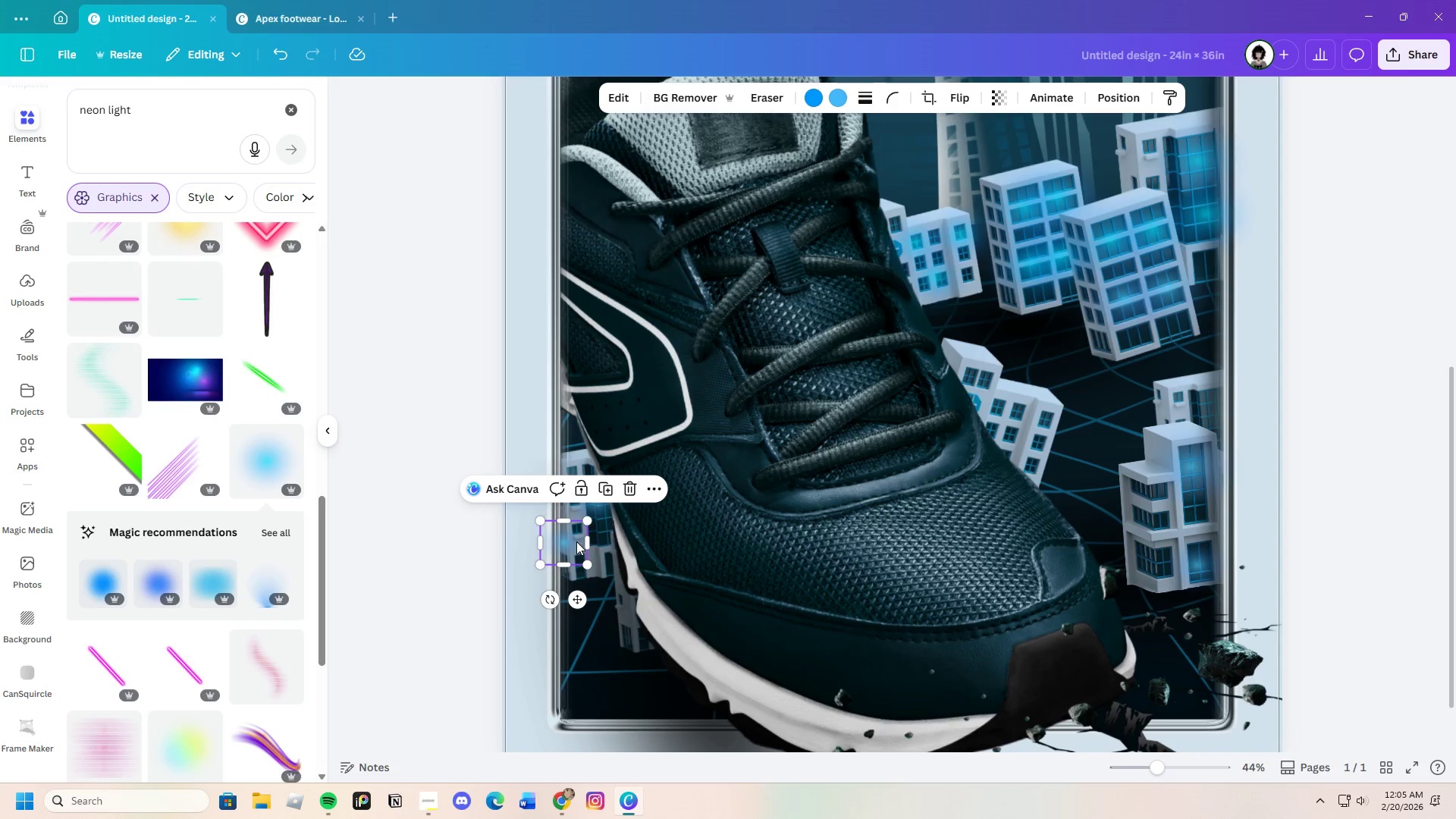 
left_click_drag(start_coordinate=[576, 541], to_coordinate=[590, 528])
 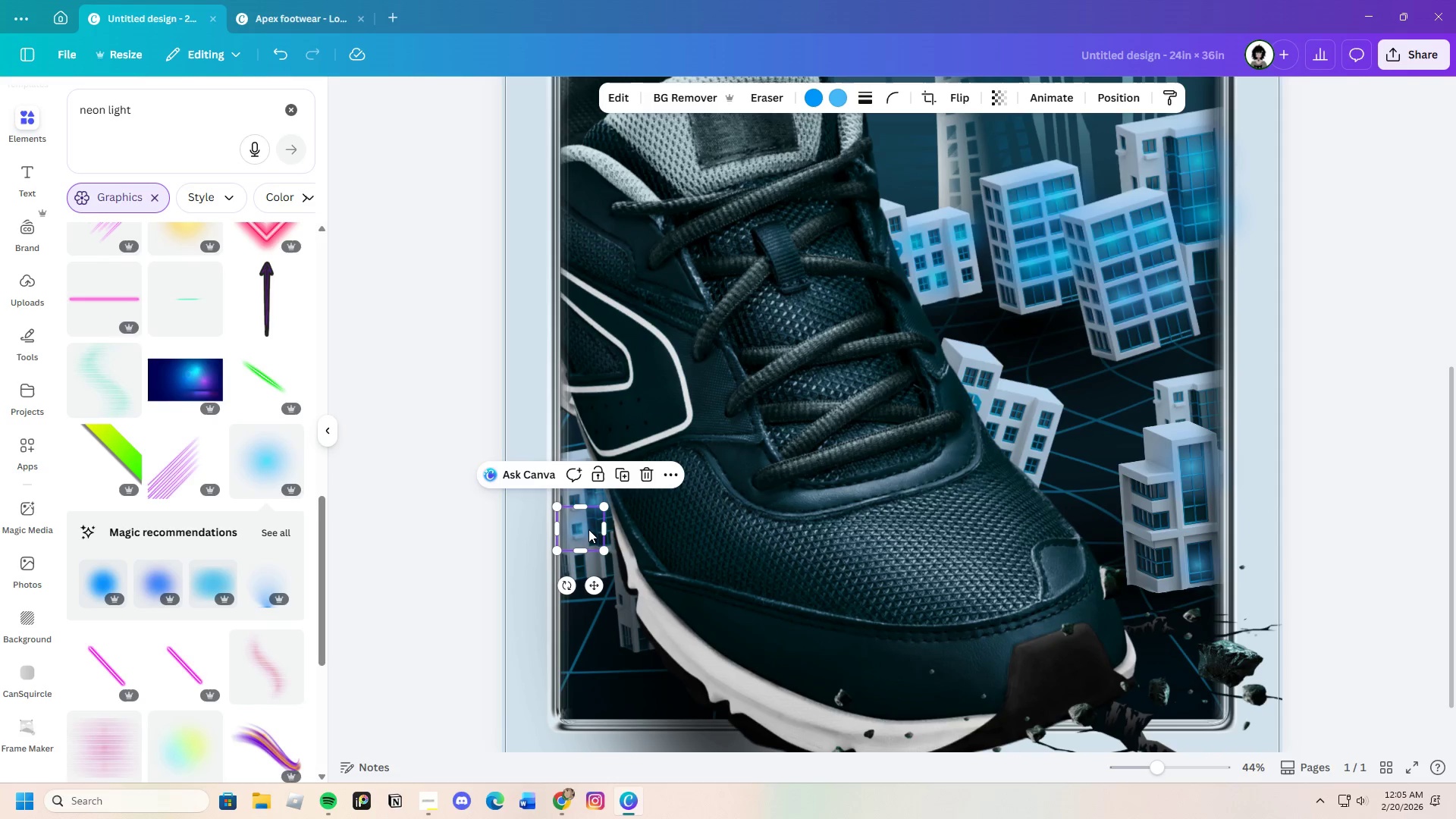 
left_click_drag(start_coordinate=[588, 529], to_coordinate=[585, 530])
 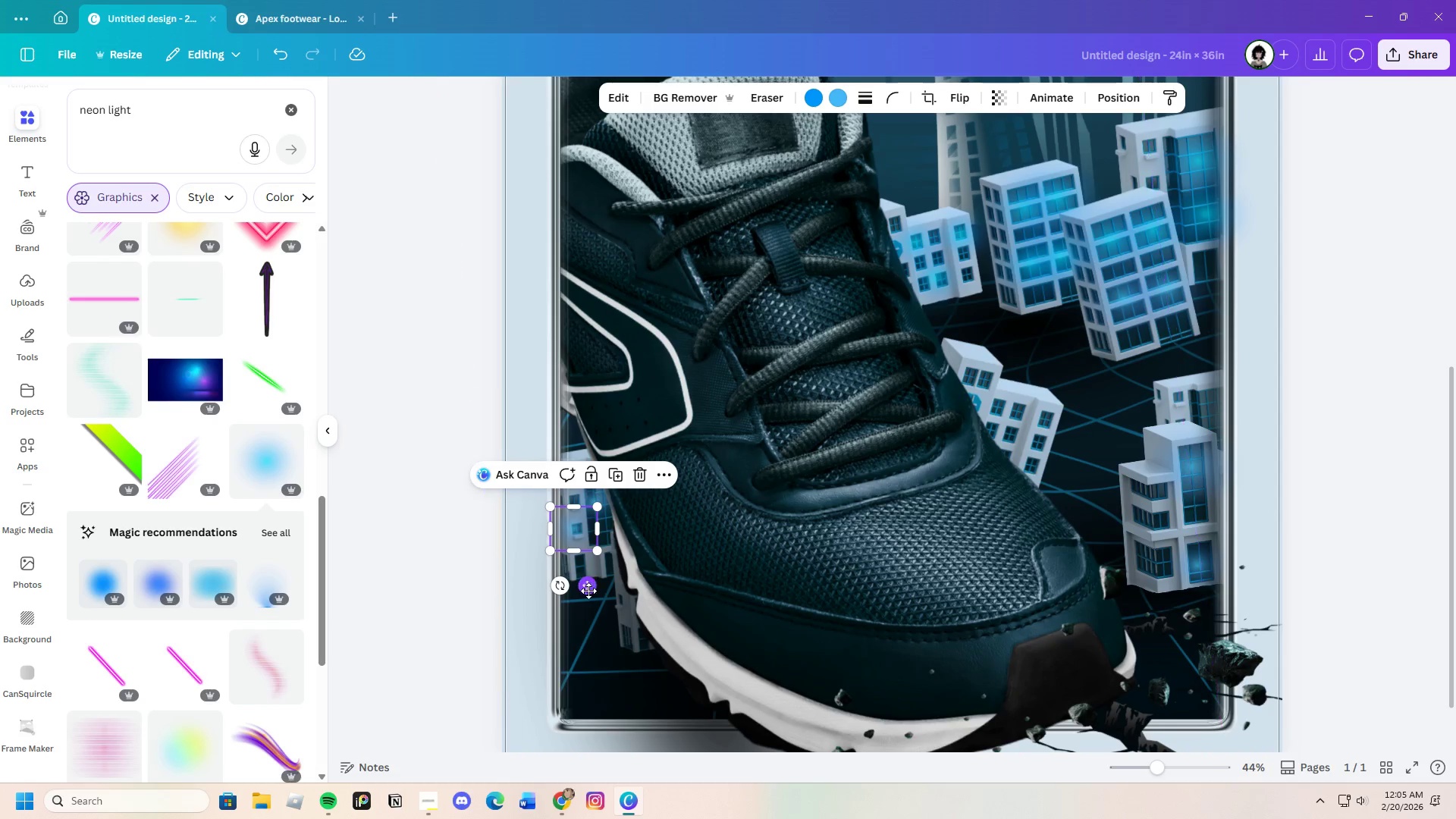 
left_click_drag(start_coordinate=[588, 592], to_coordinate=[592, 591])
 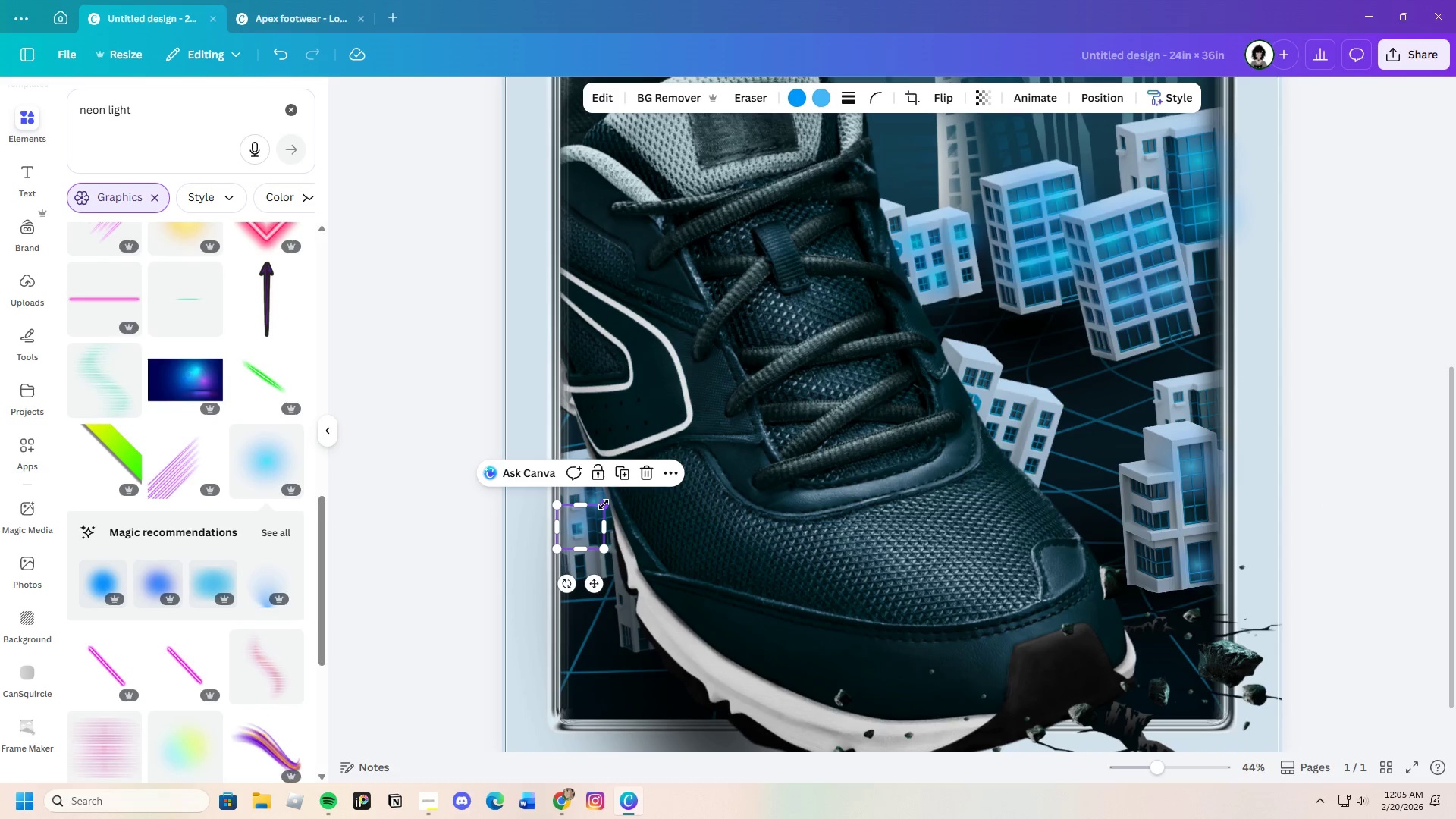 
left_click_drag(start_coordinate=[604, 504], to_coordinate=[598, 506])
 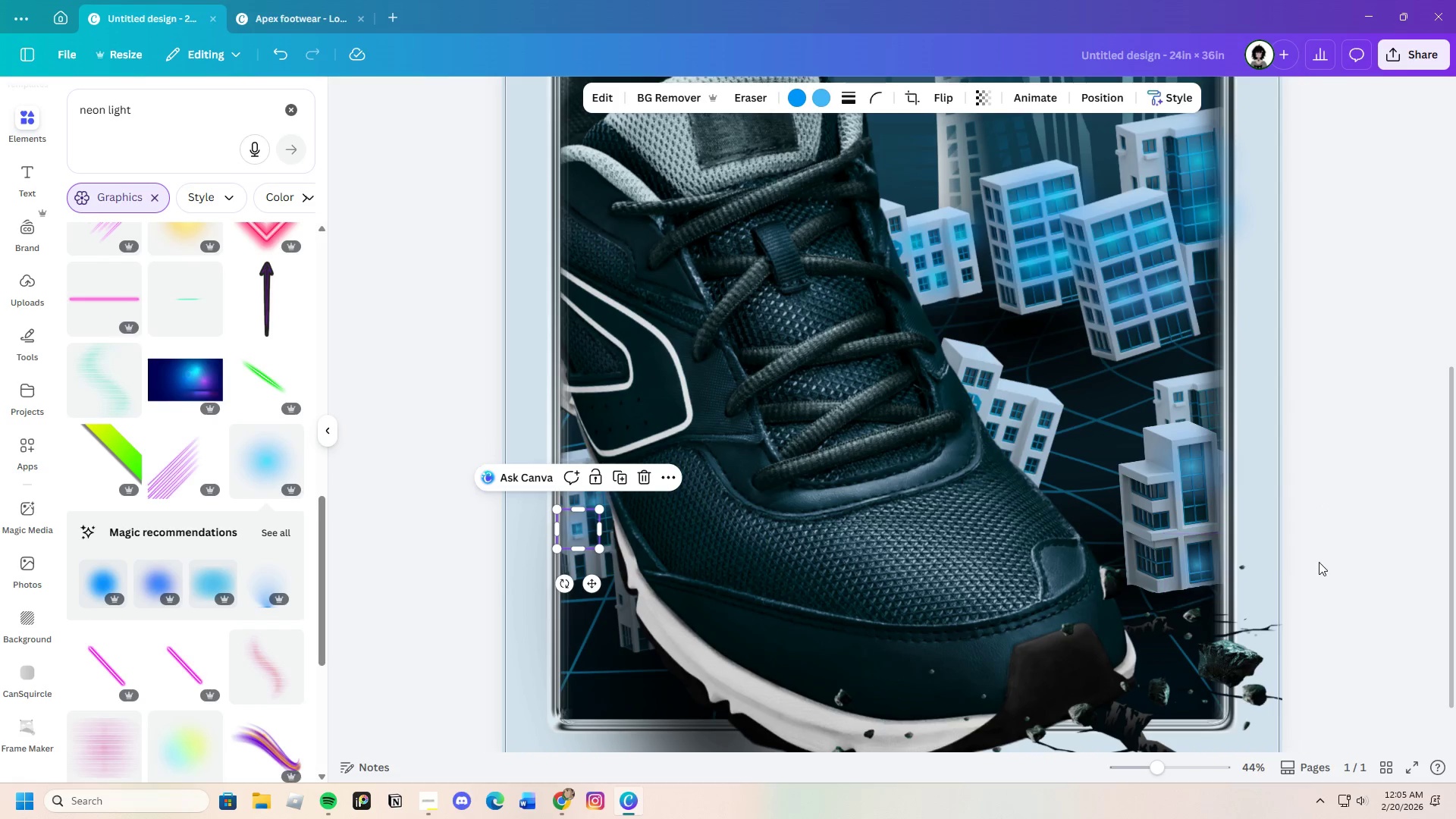 
left_click([1322, 559])
 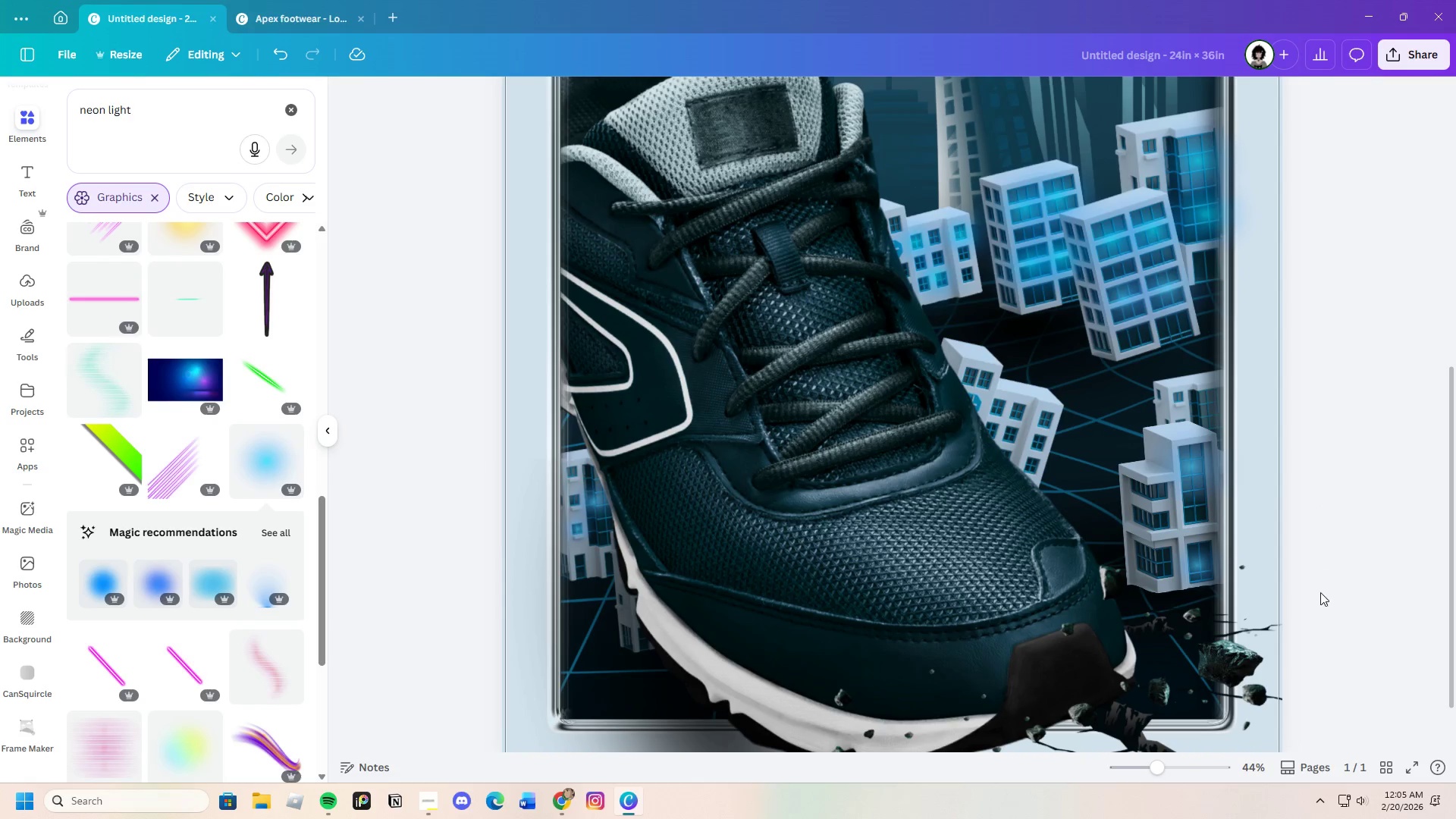 
scroll: coordinate [1323, 610], scroll_direction: up, amount: 1.0
 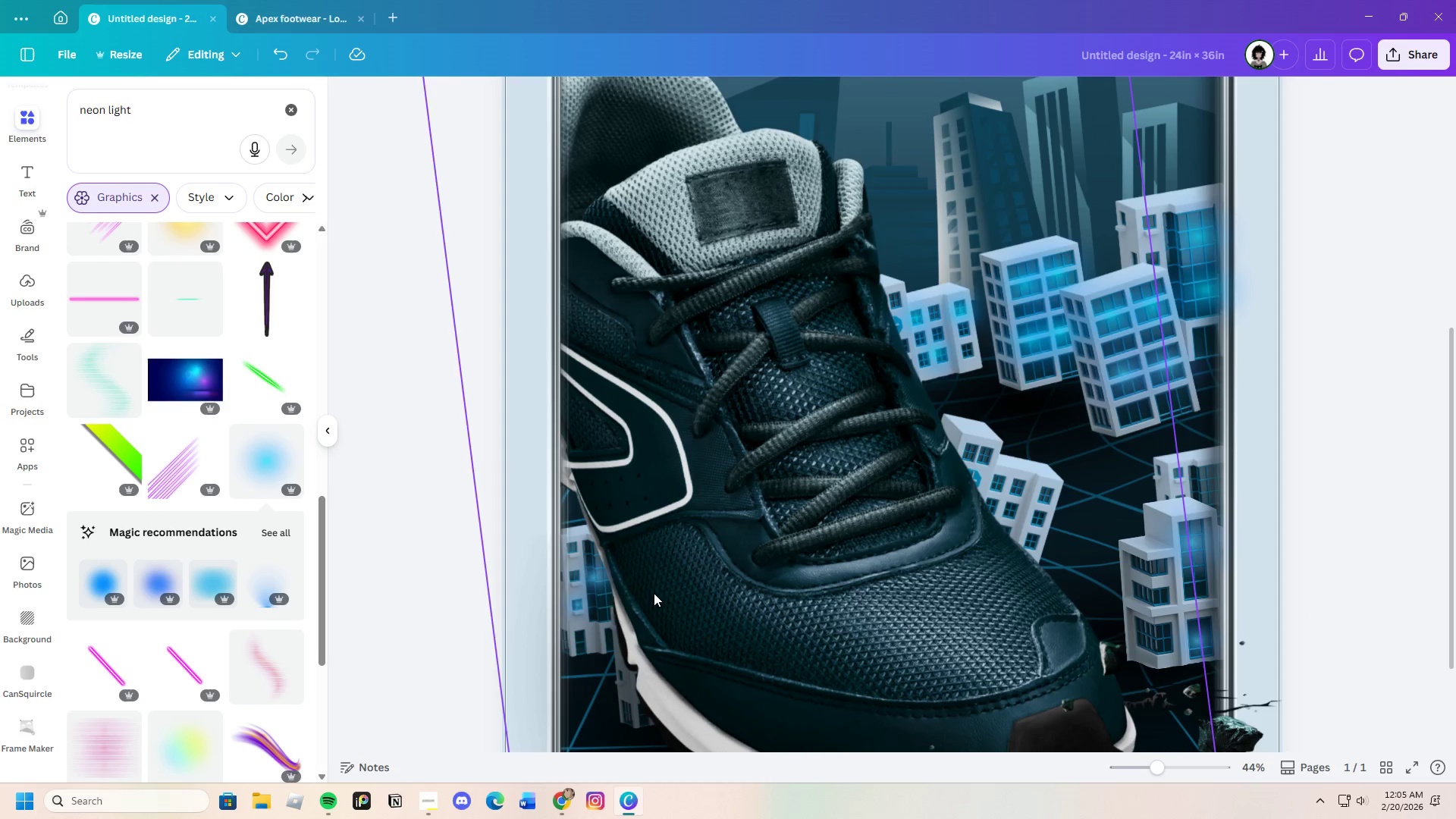 
left_click([591, 581])
 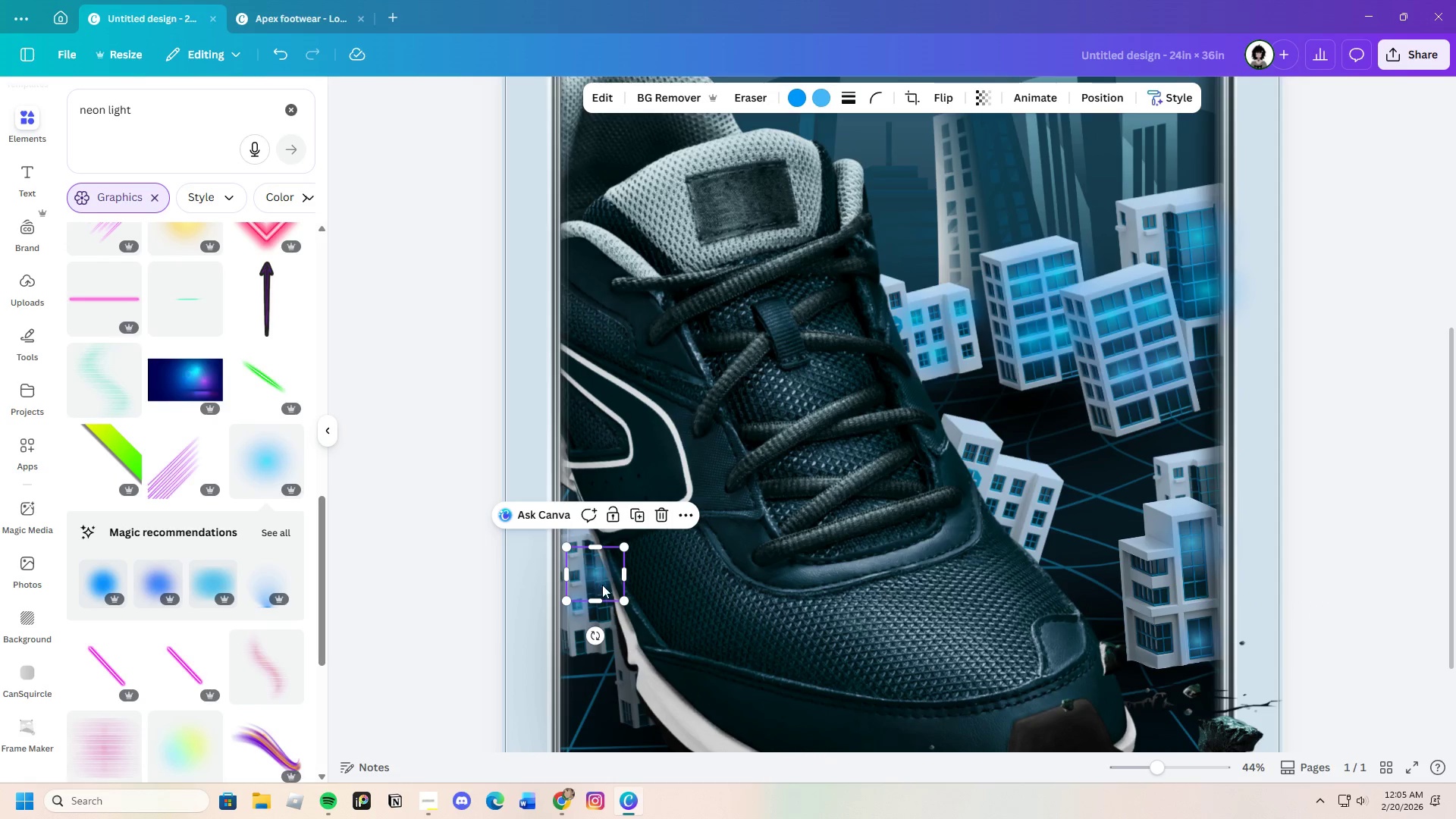 
left_click([1363, 602])
 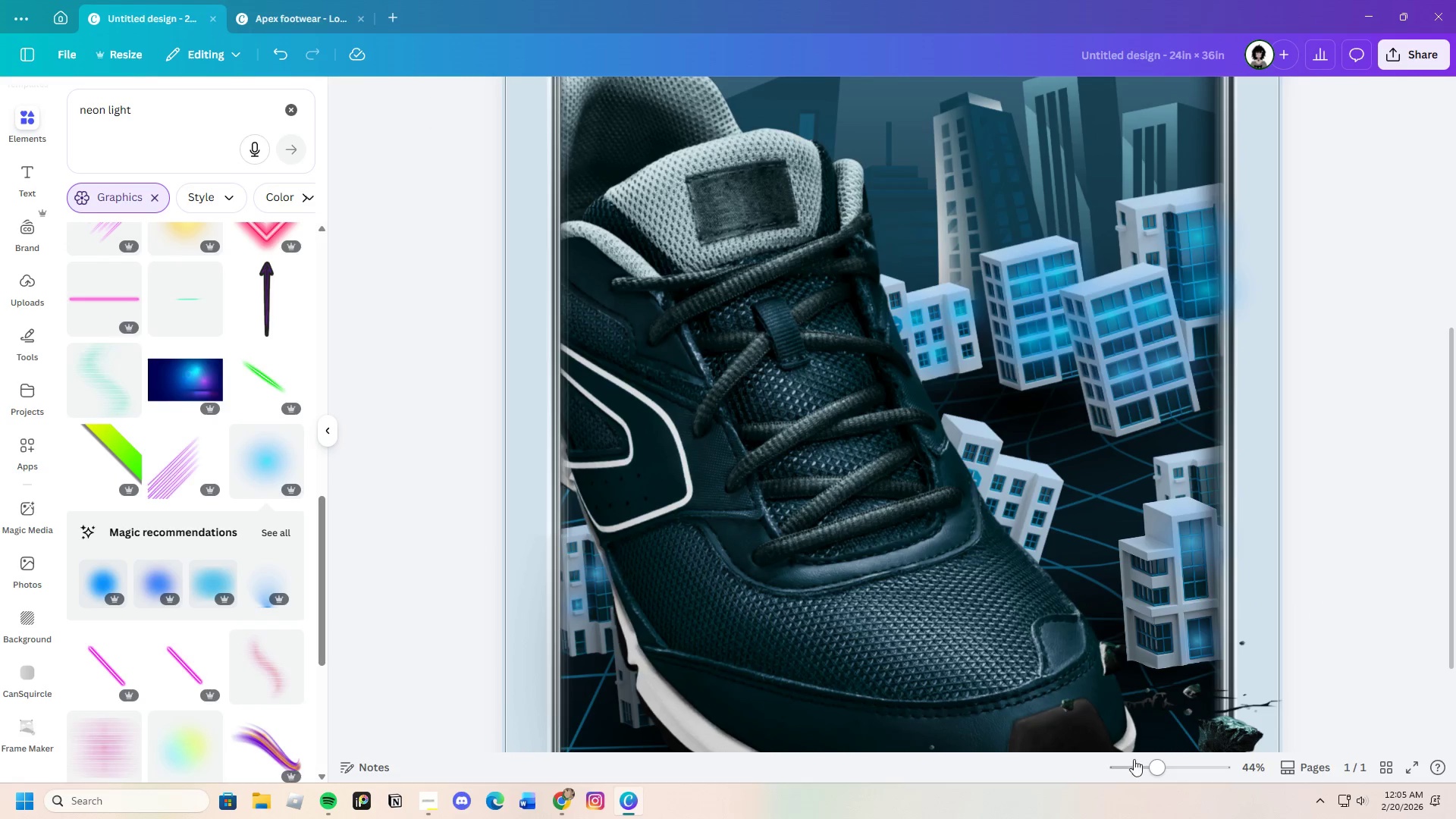 
left_click_drag(start_coordinate=[1158, 764], to_coordinate=[1153, 765])
 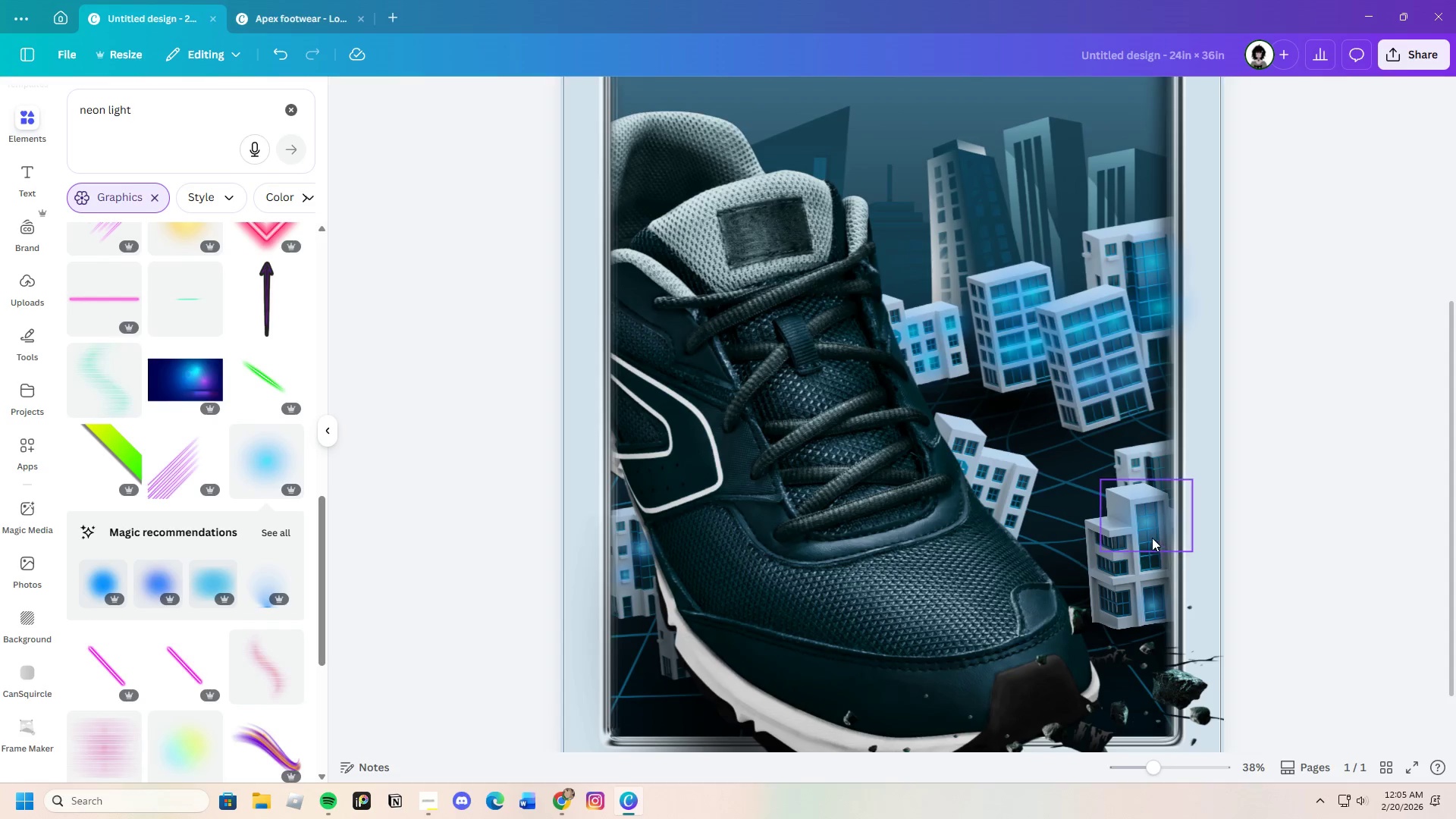 
left_click([1149, 528])
 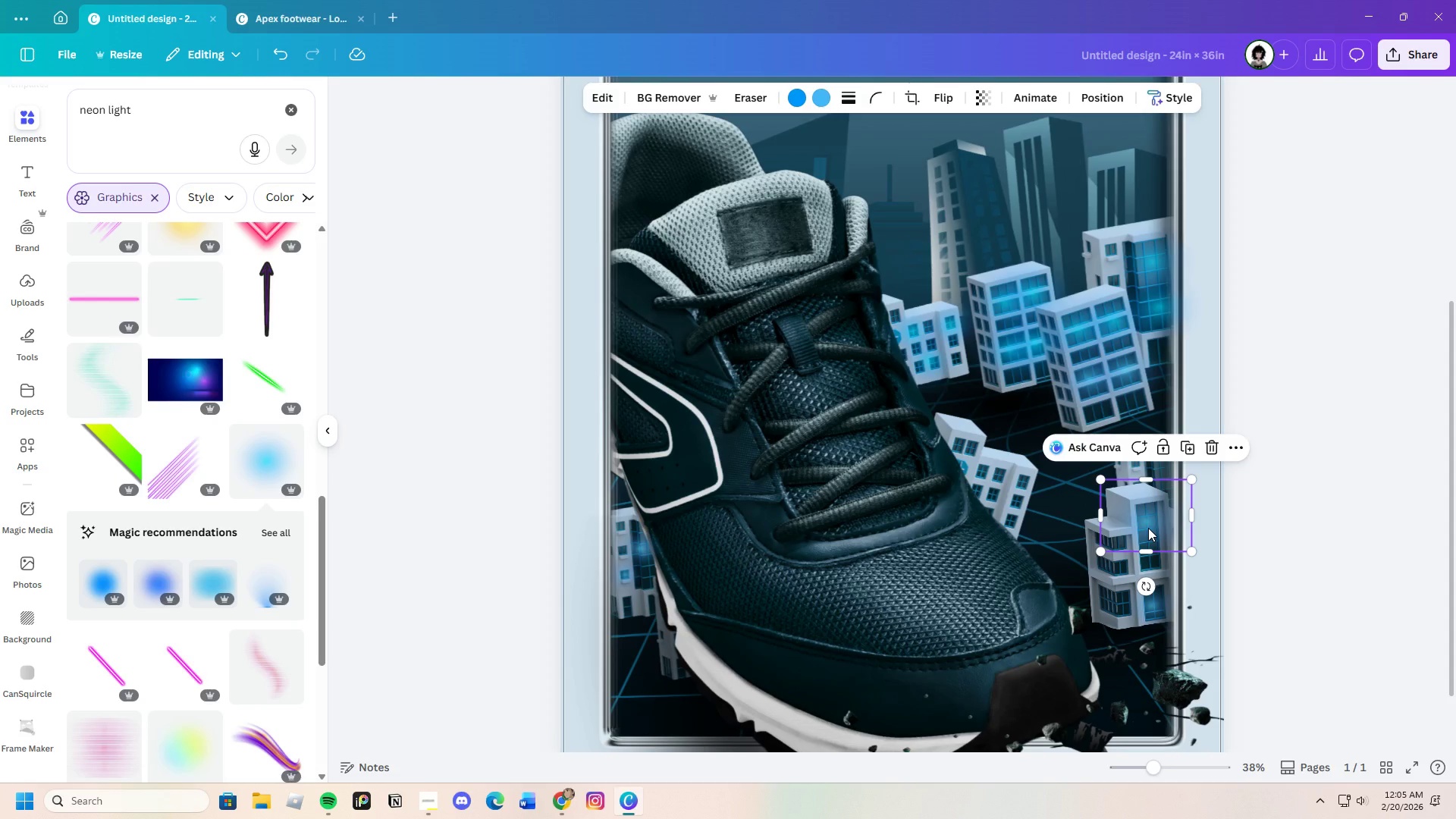 
key(Control+C)
 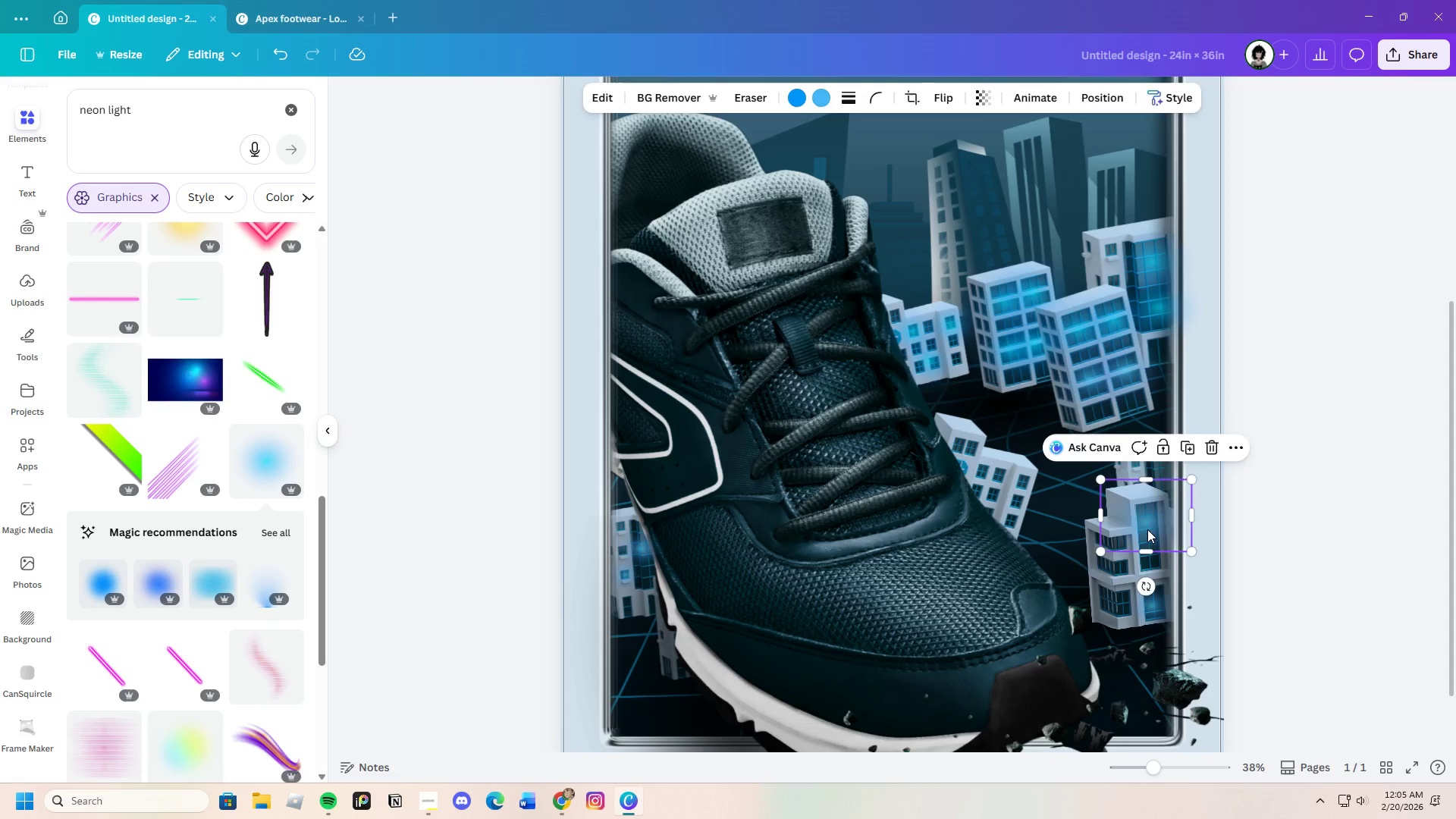 
key(Control+V)
 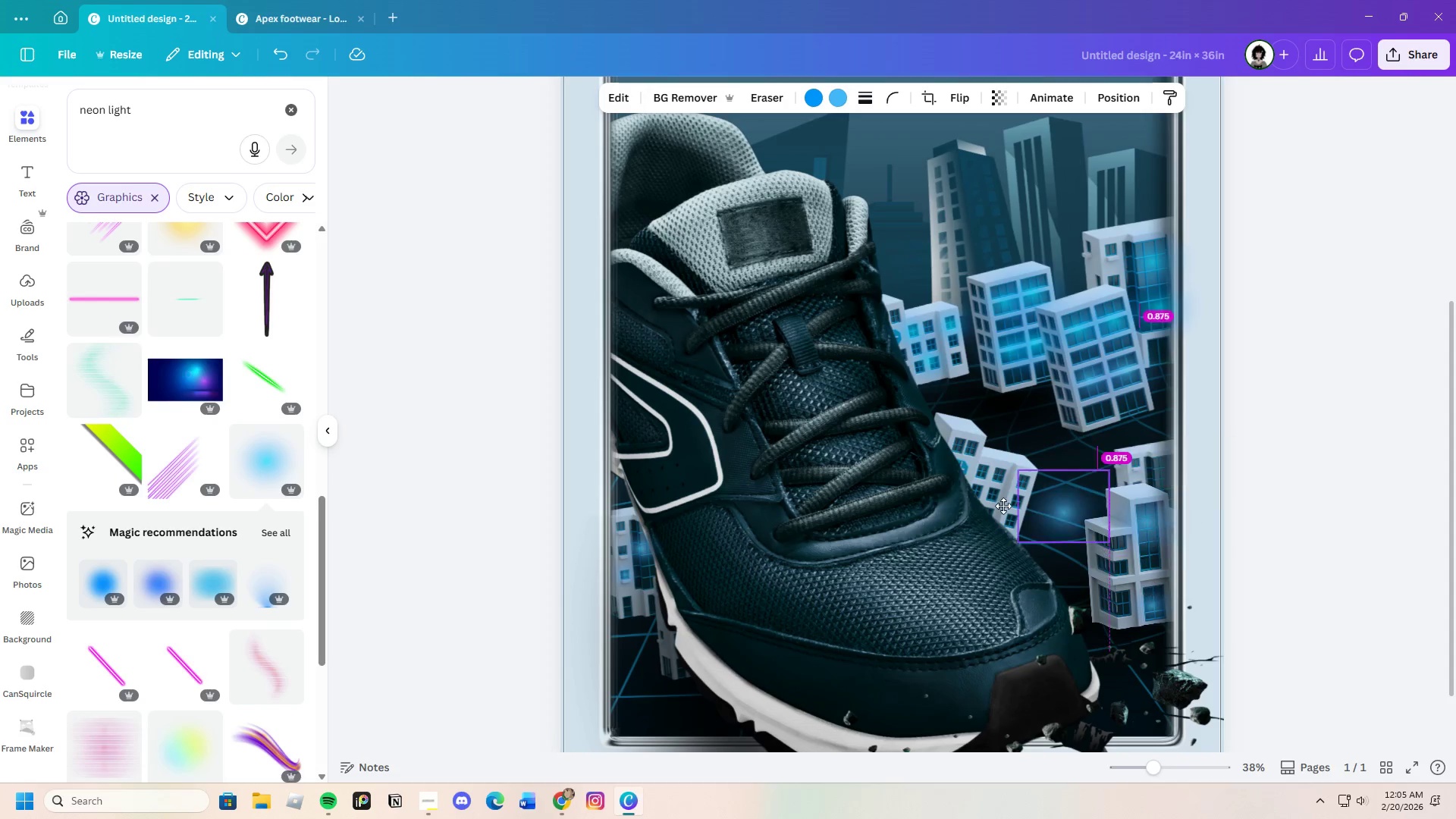 
left_click_drag(start_coordinate=[1155, 543], to_coordinate=[994, 489])
 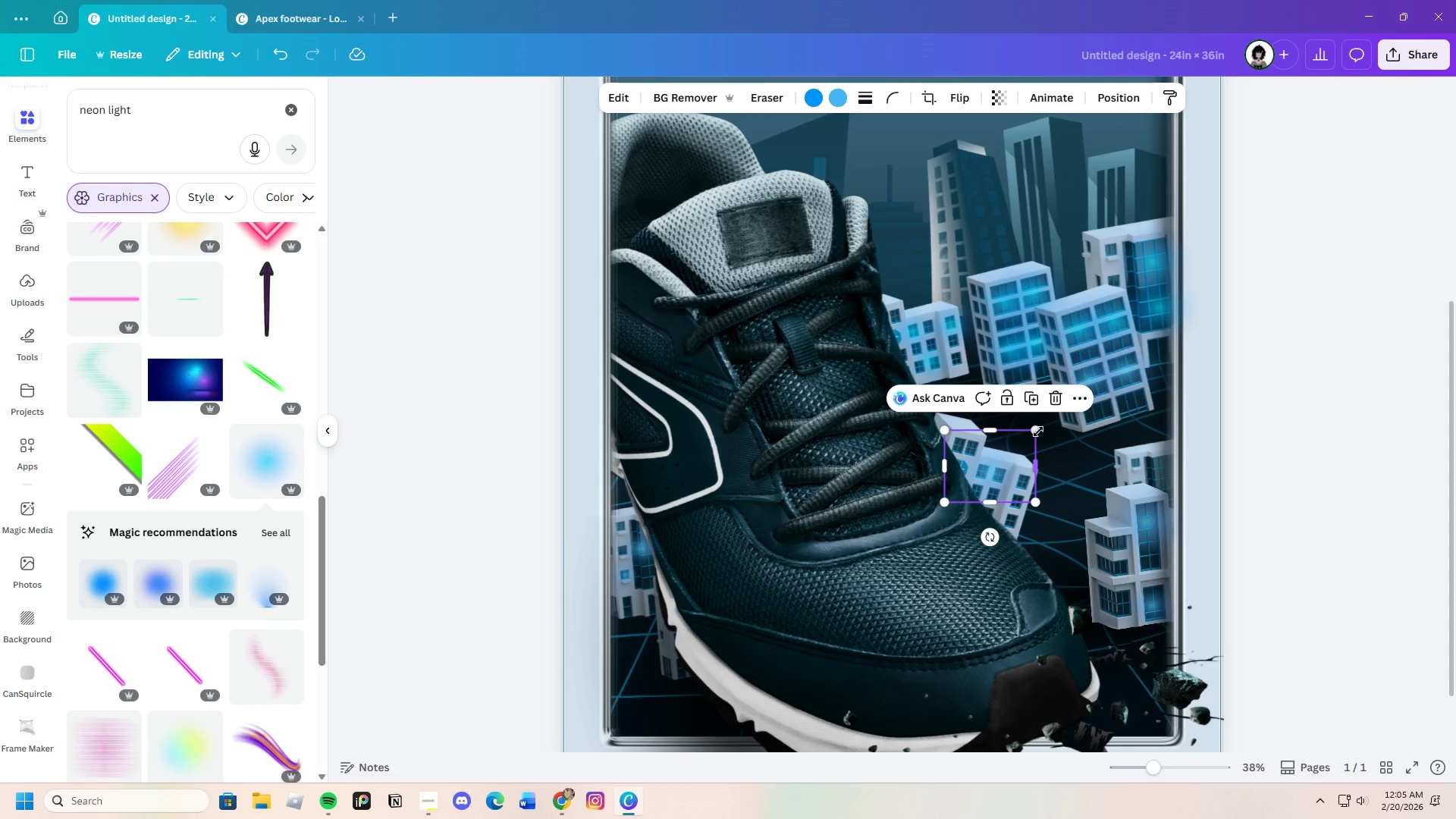 
left_click_drag(start_coordinate=[1036, 431], to_coordinate=[966, 482])
 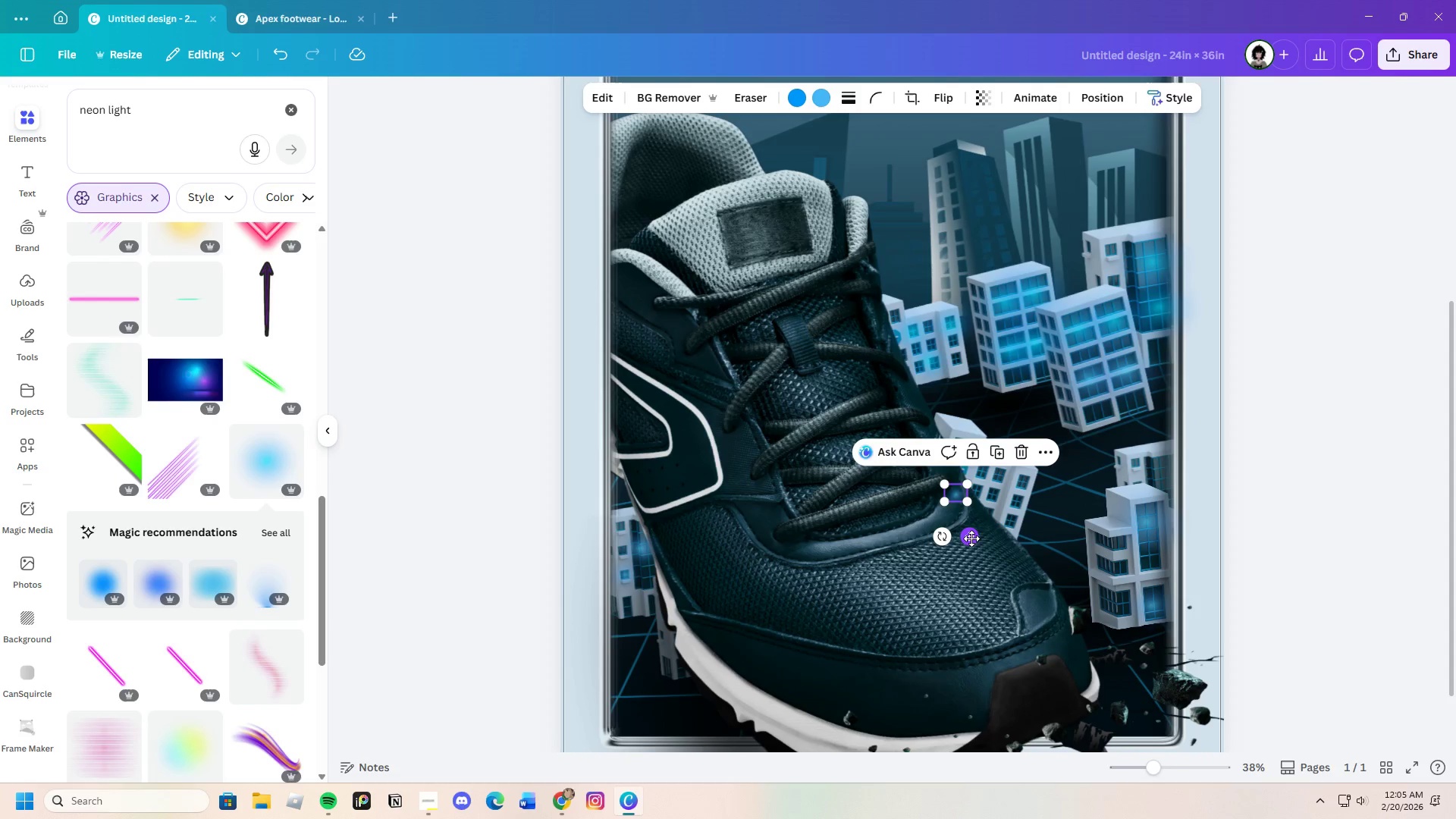 
left_click_drag(start_coordinate=[971, 538], to_coordinate=[1015, 521])
 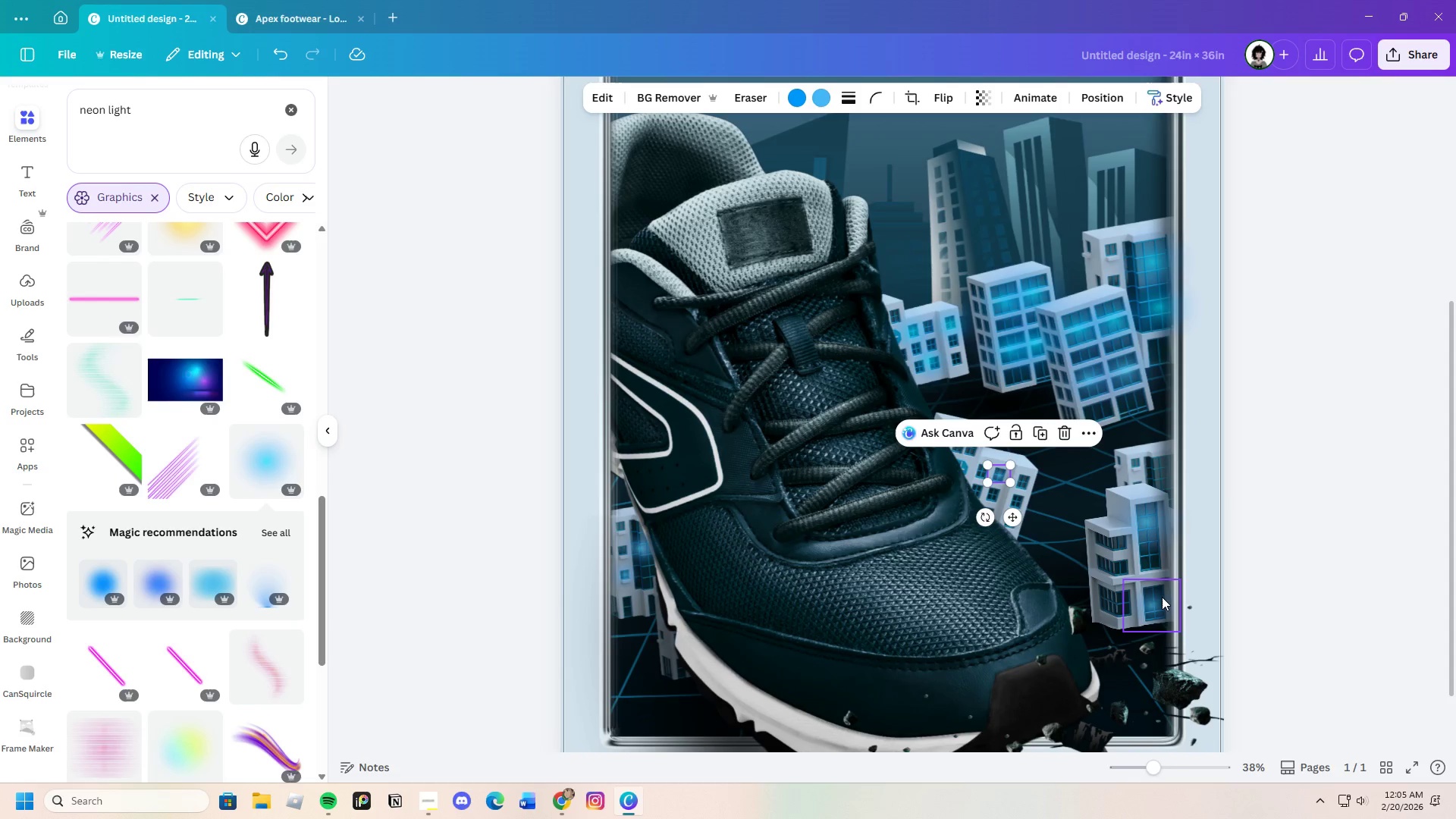 
left_click([1160, 598])
 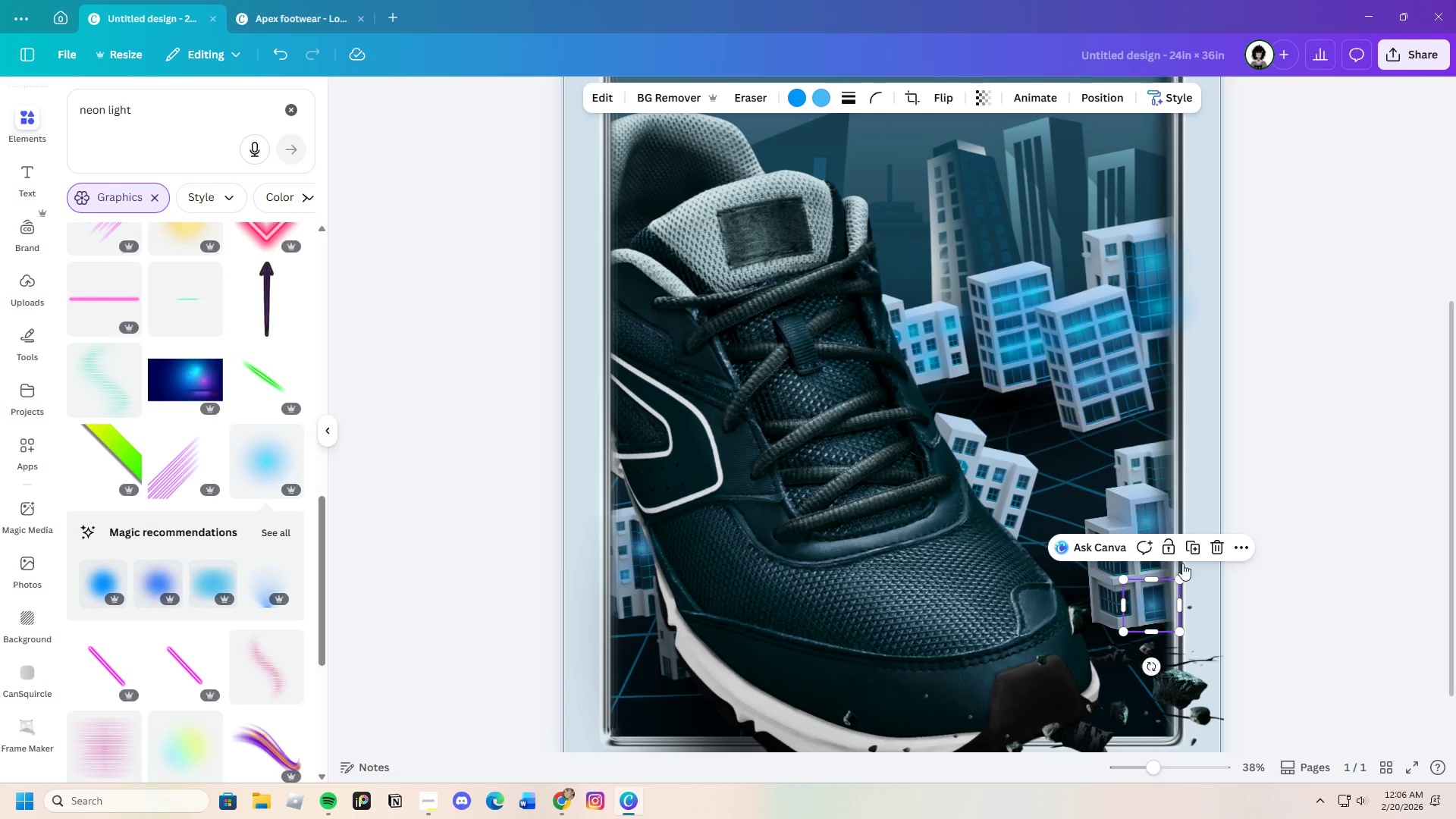 
left_click([1150, 608])
 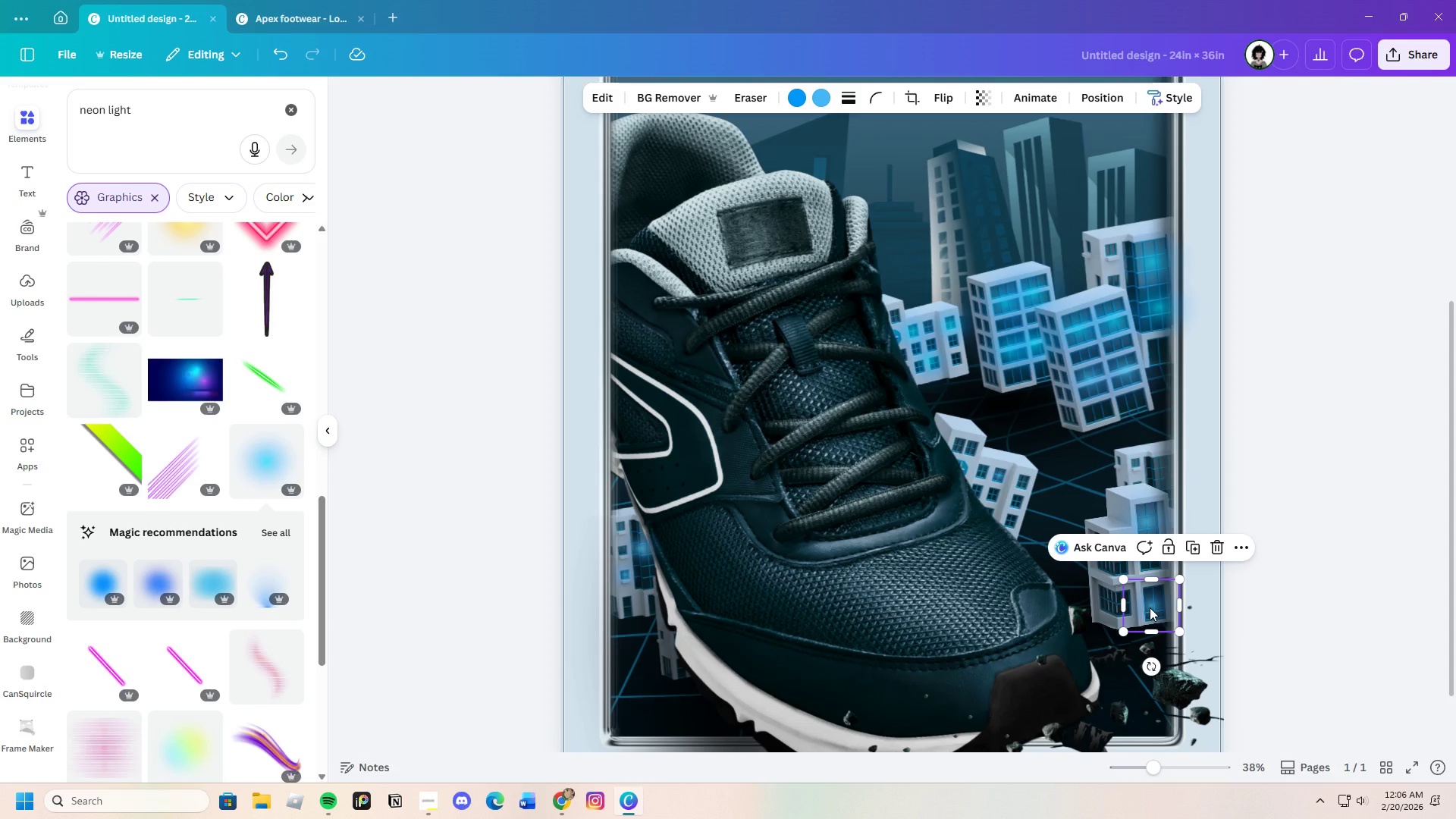 
key(Control+C)
 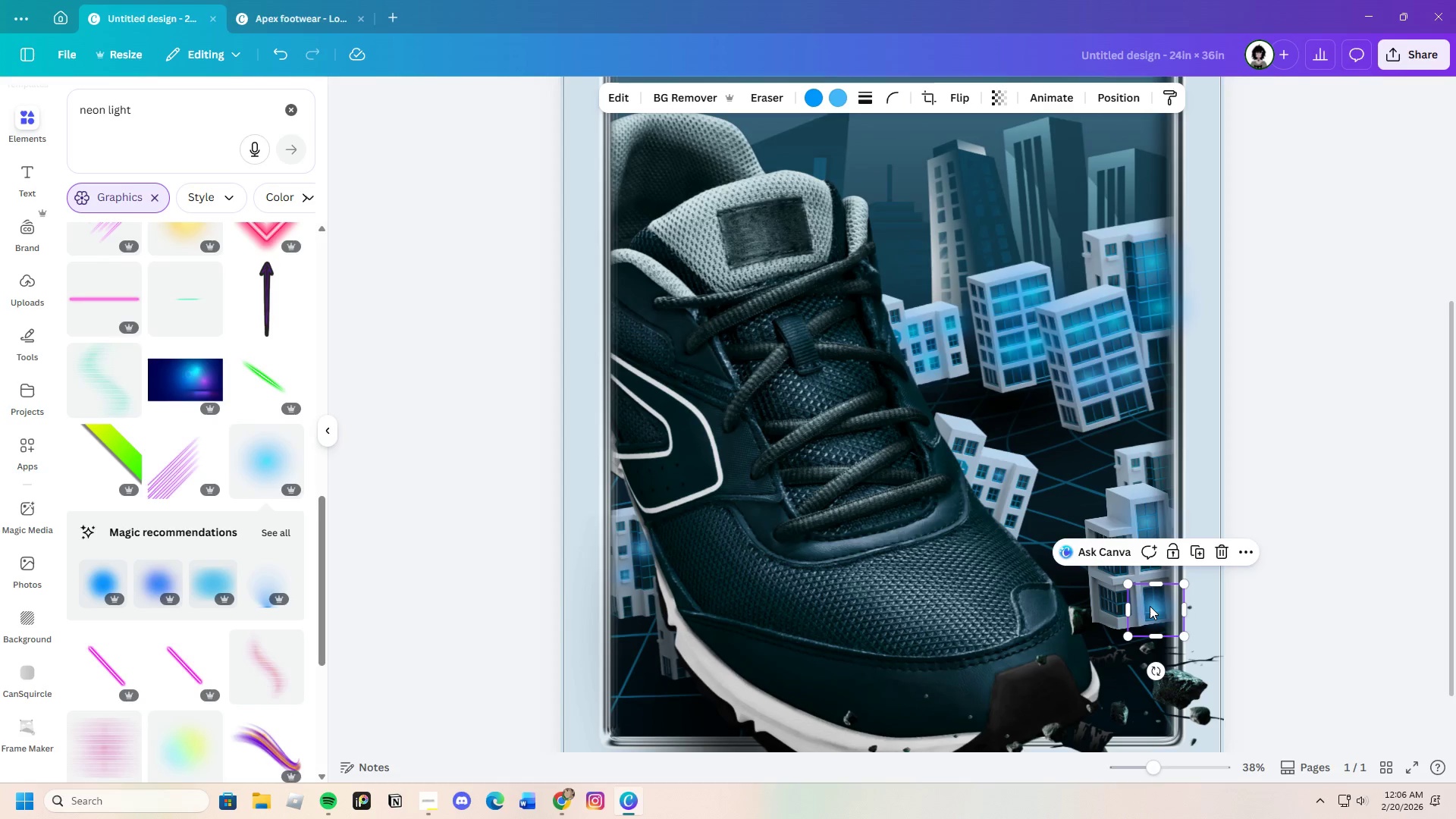 
key(Control+V)
 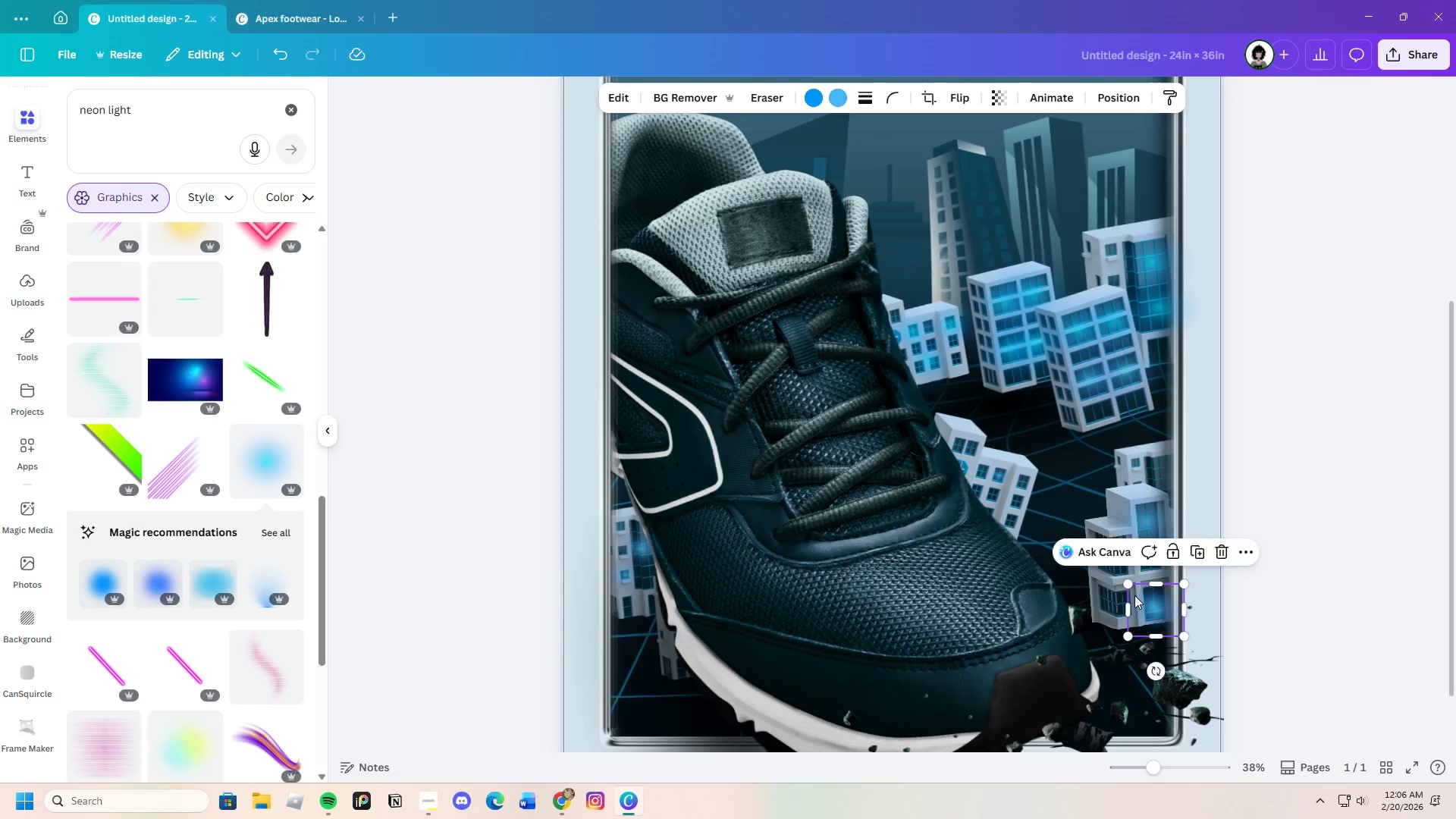 
left_click_drag(start_coordinate=[1150, 606], to_coordinate=[986, 482])
 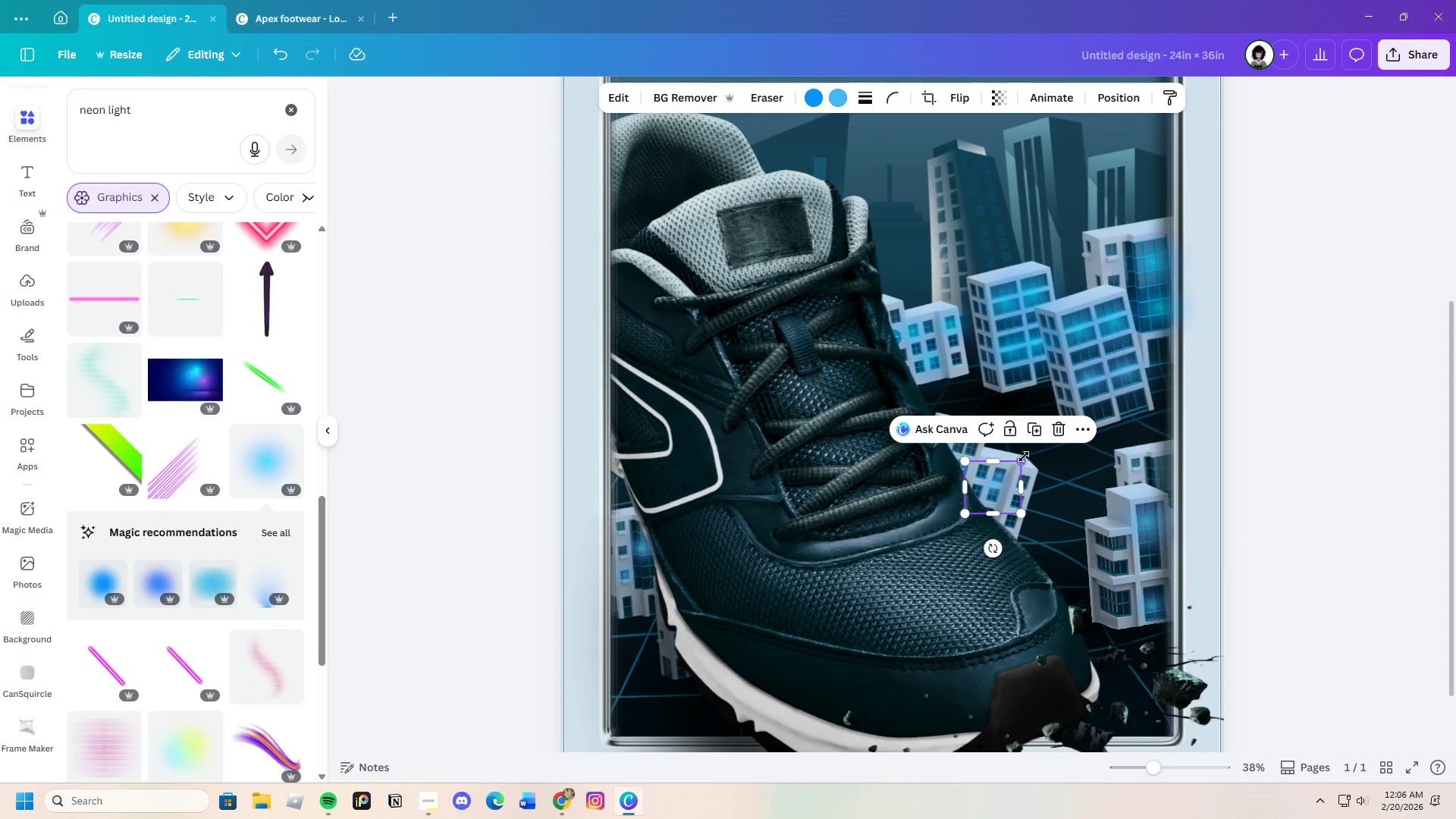 
left_click_drag(start_coordinate=[1019, 459], to_coordinate=[990, 485])
 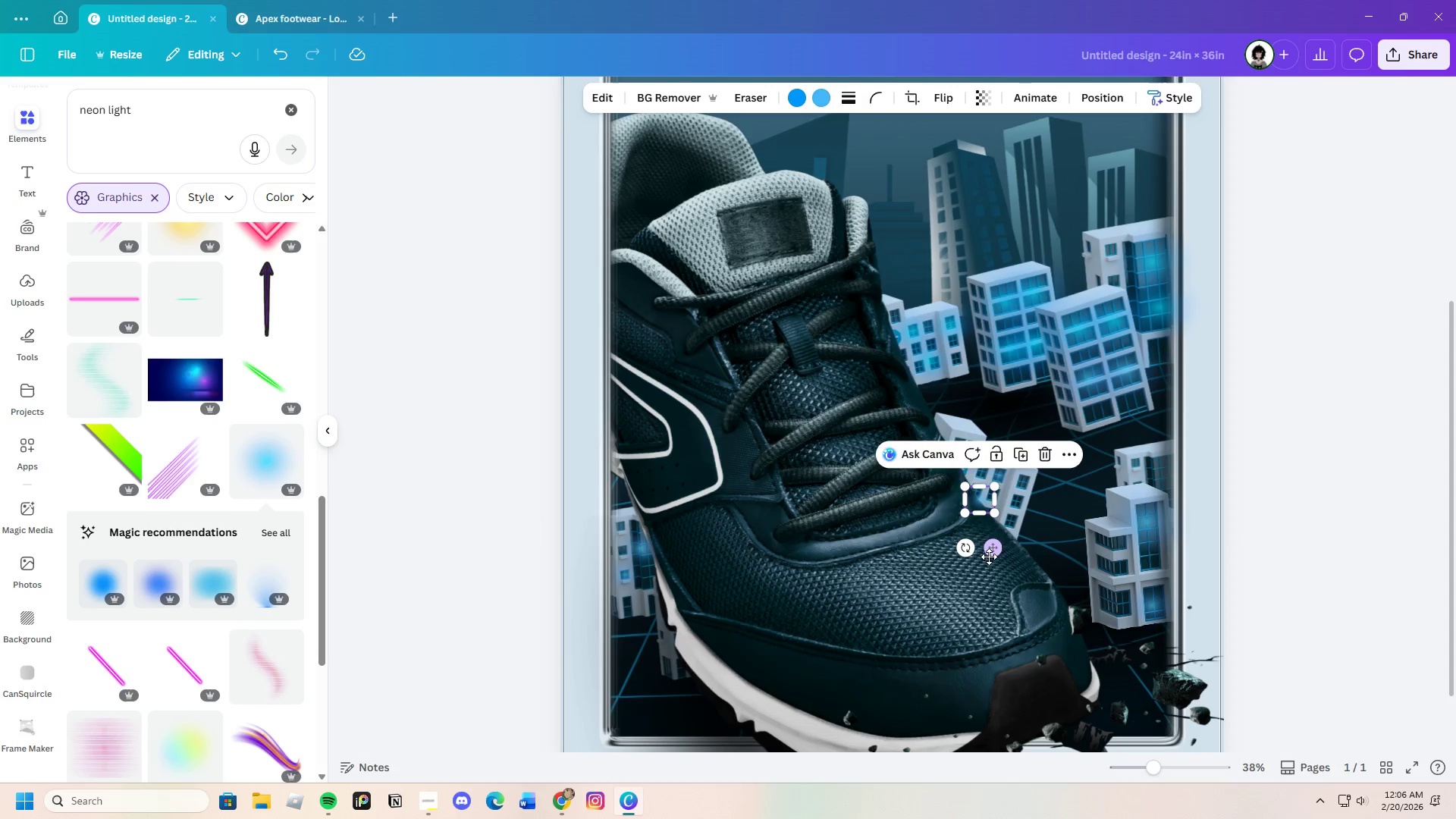 
left_click_drag(start_coordinate=[990, 555], to_coordinate=[1031, 535])
 